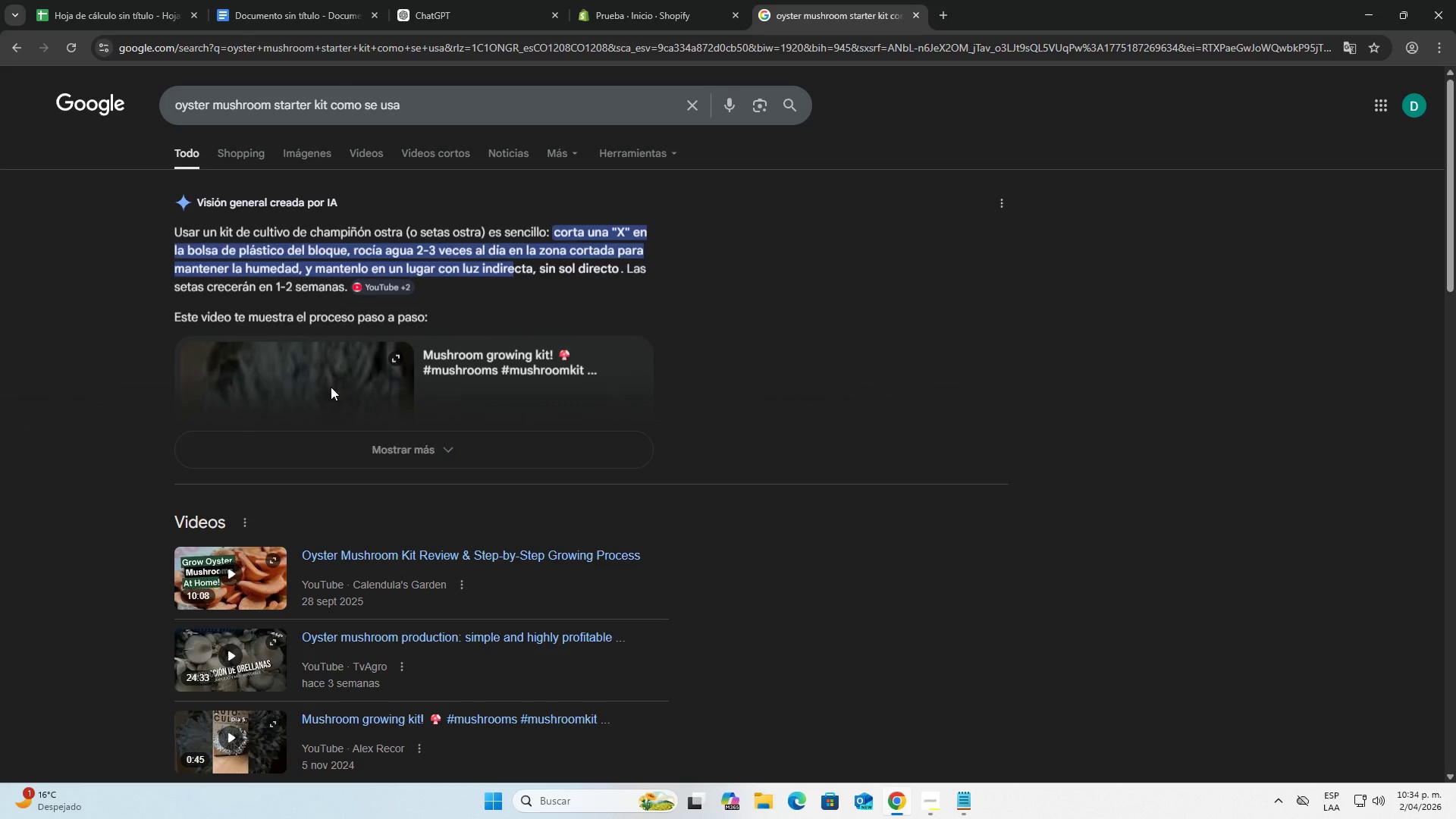 
double_click([284, 155])
 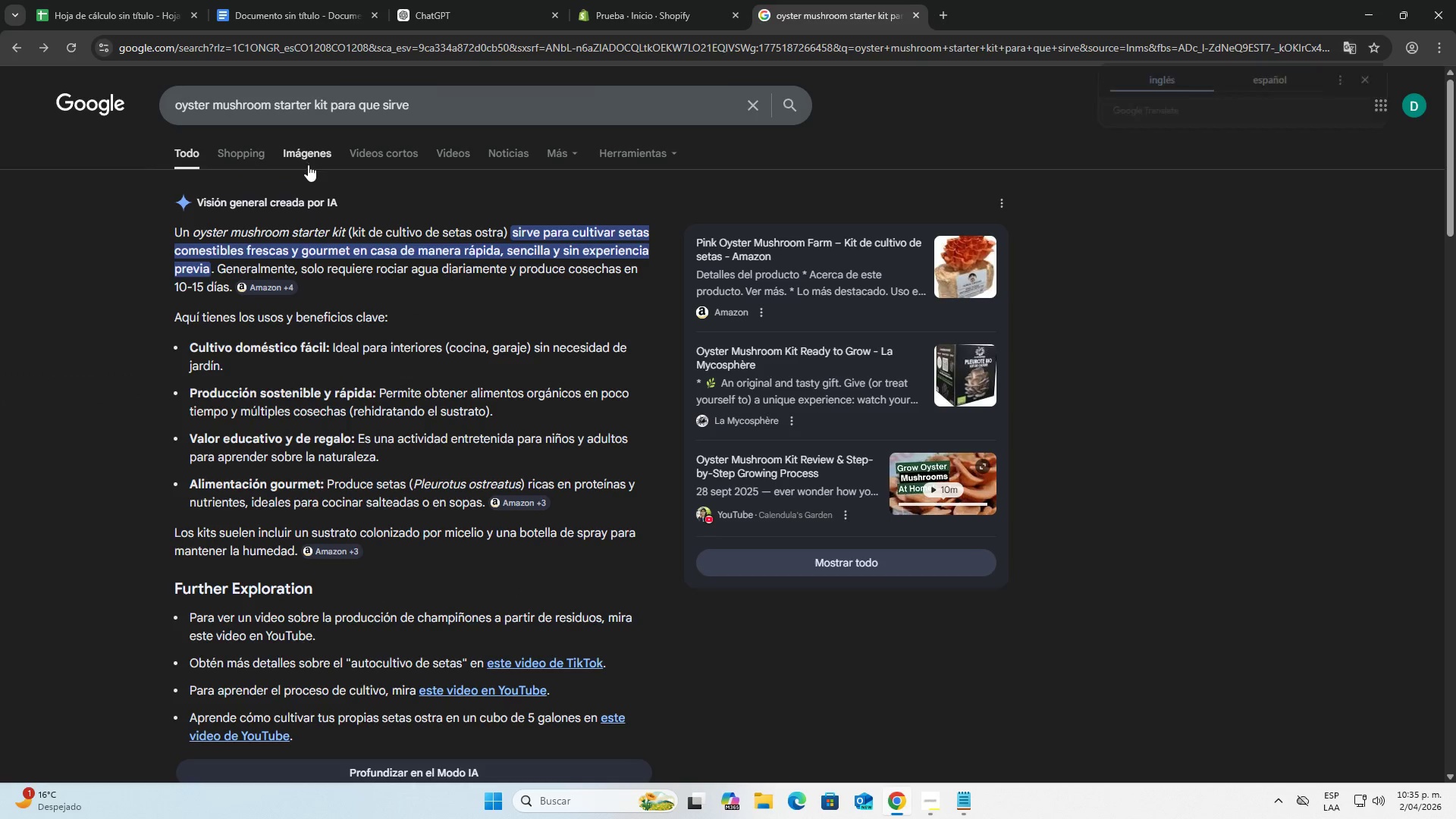 
left_click([312, 156])
 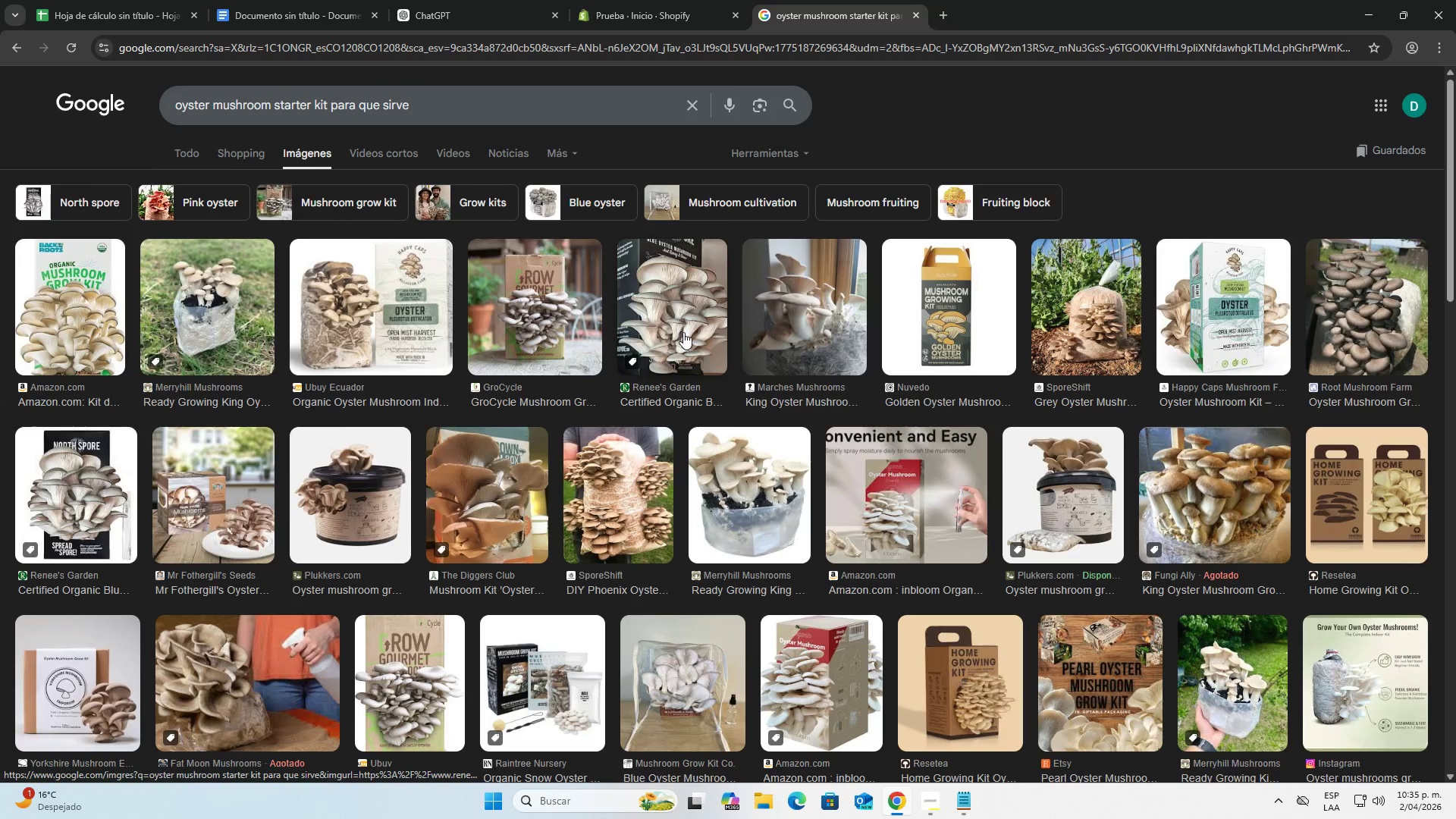 
scroll: coordinate [681, 362], scroll_direction: down, amount: 1.0
 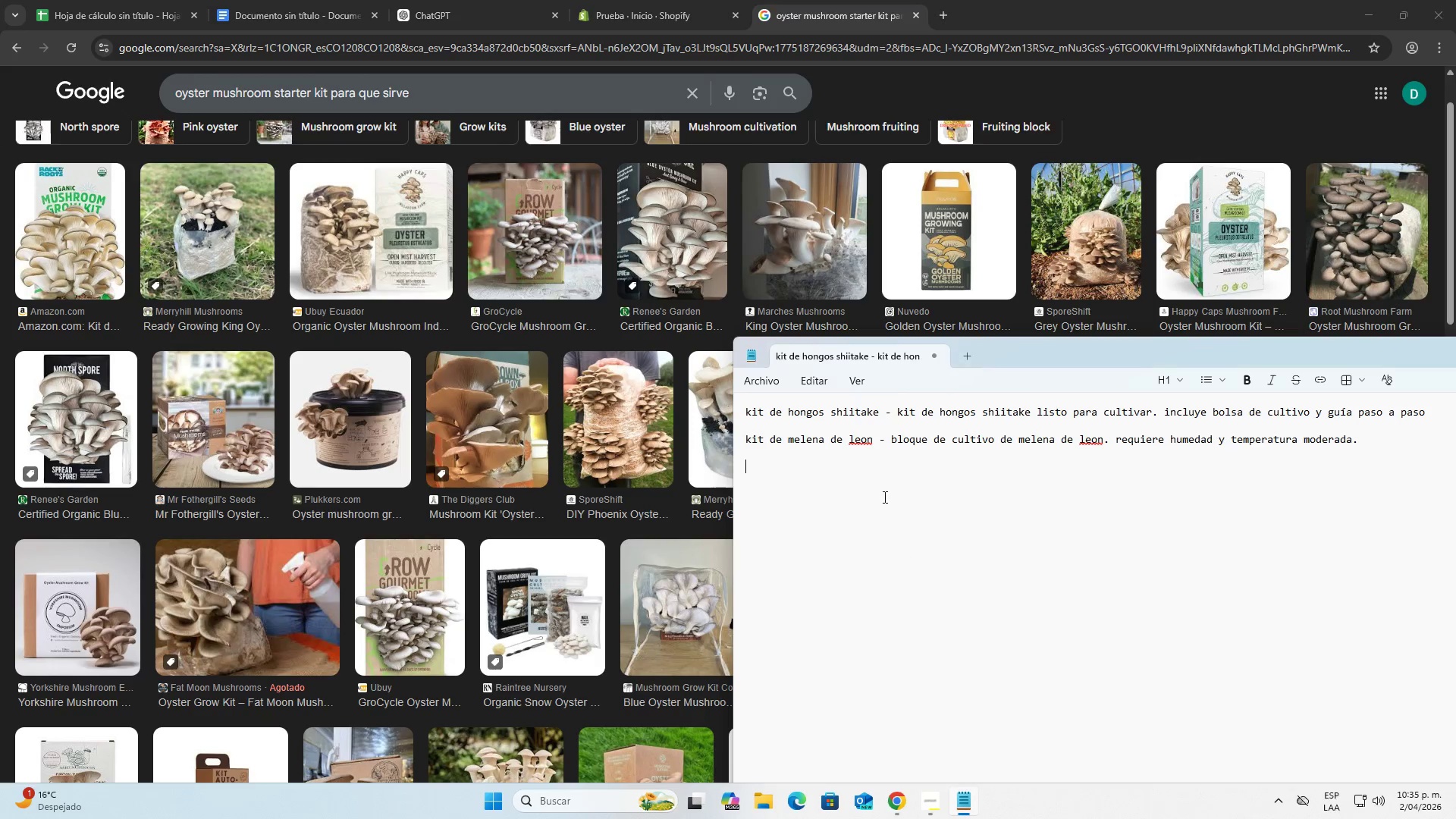 
wait(7.86)
 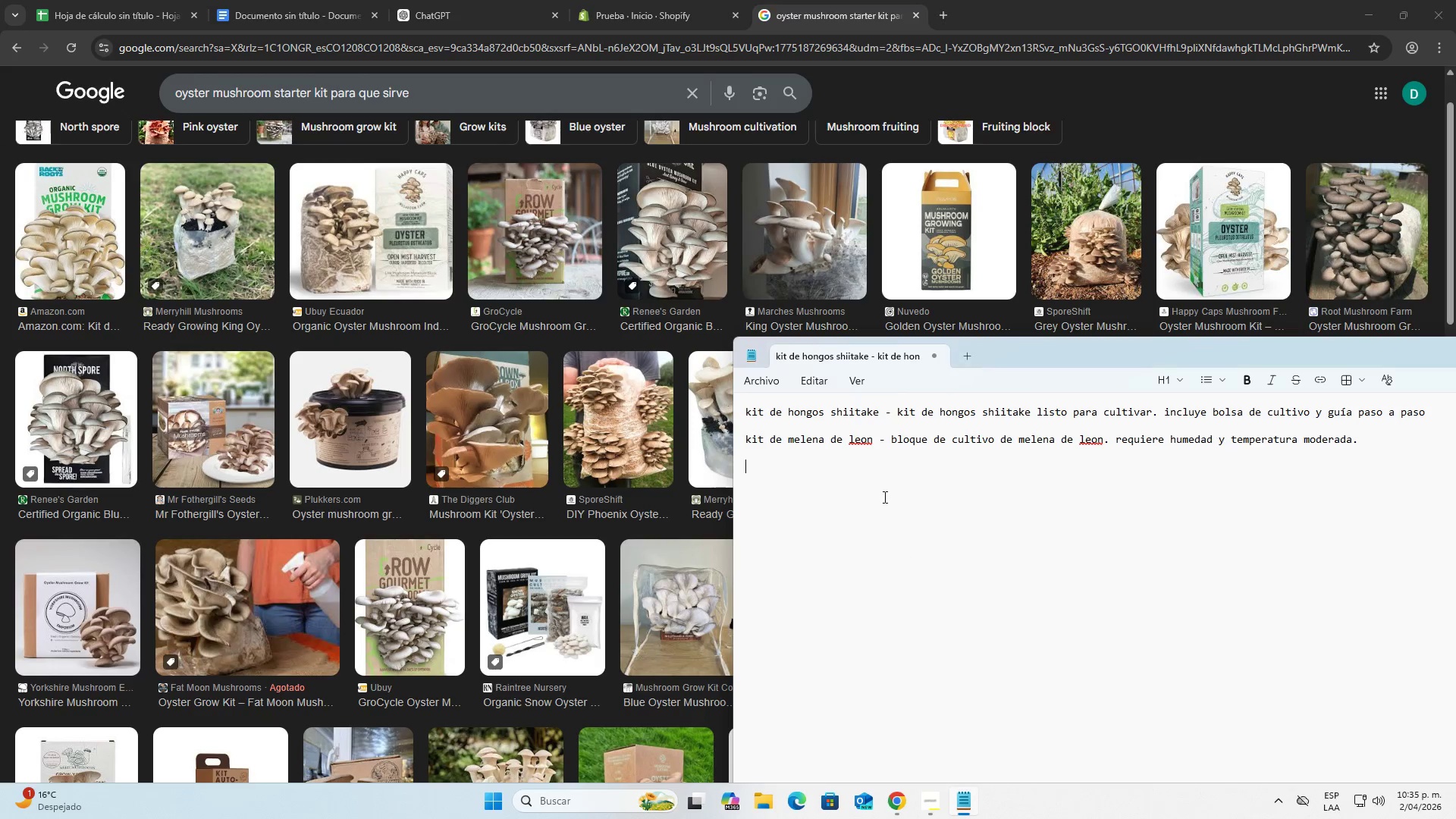 
left_click([1268, 342])
 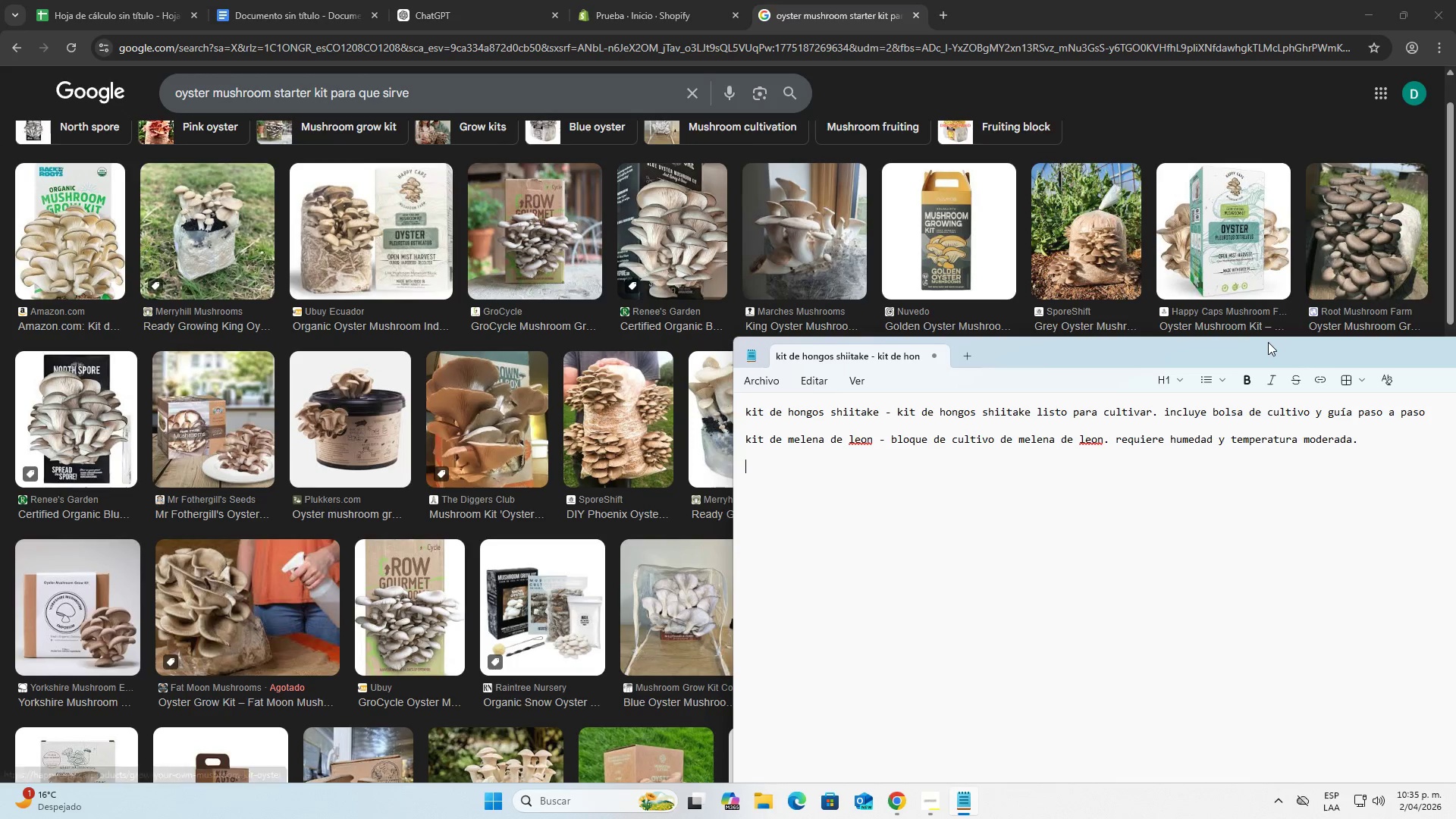 
left_click_drag(start_coordinate=[1264, 344], to_coordinate=[836, 350])
 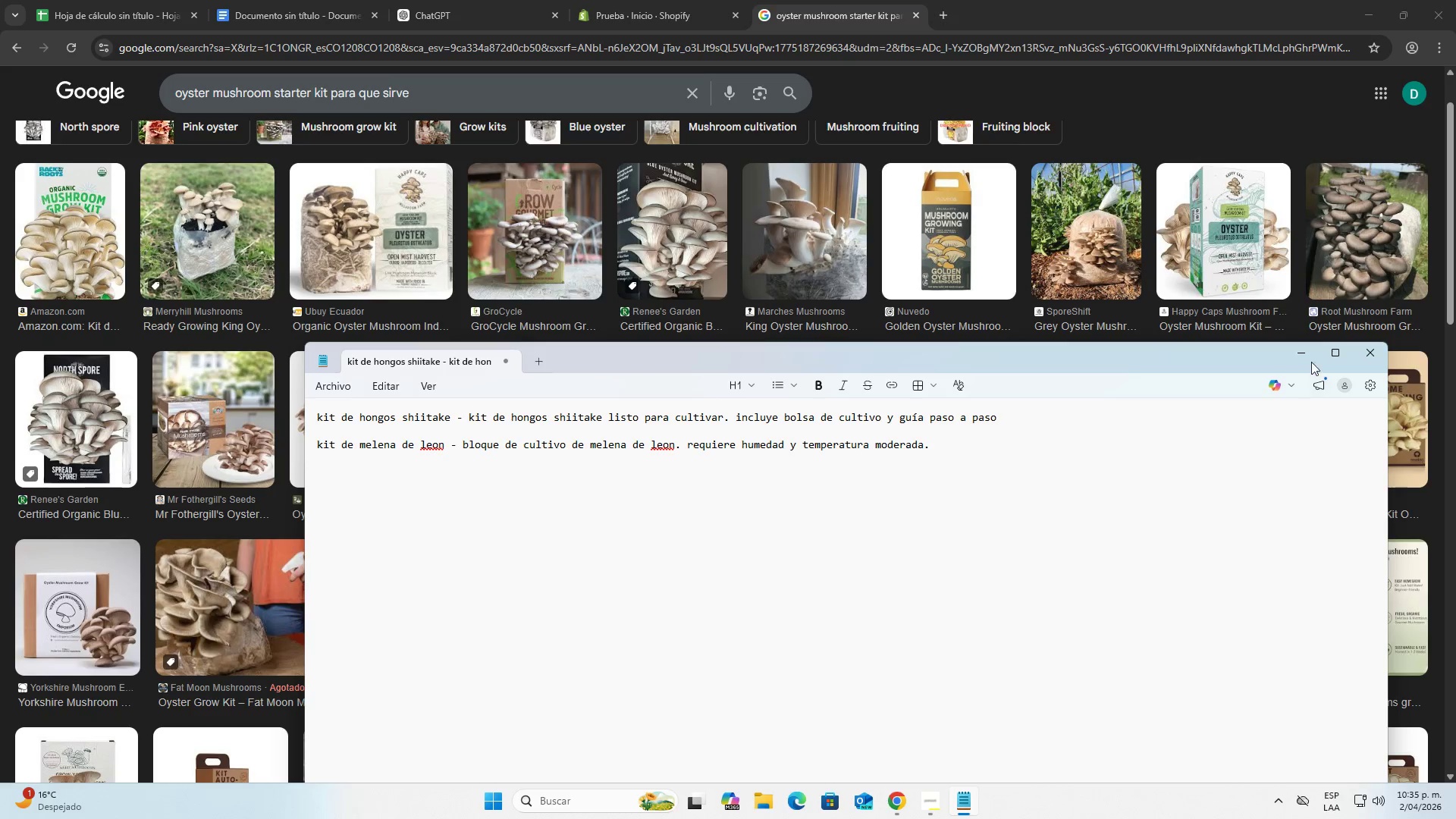 
left_click([1308, 356])
 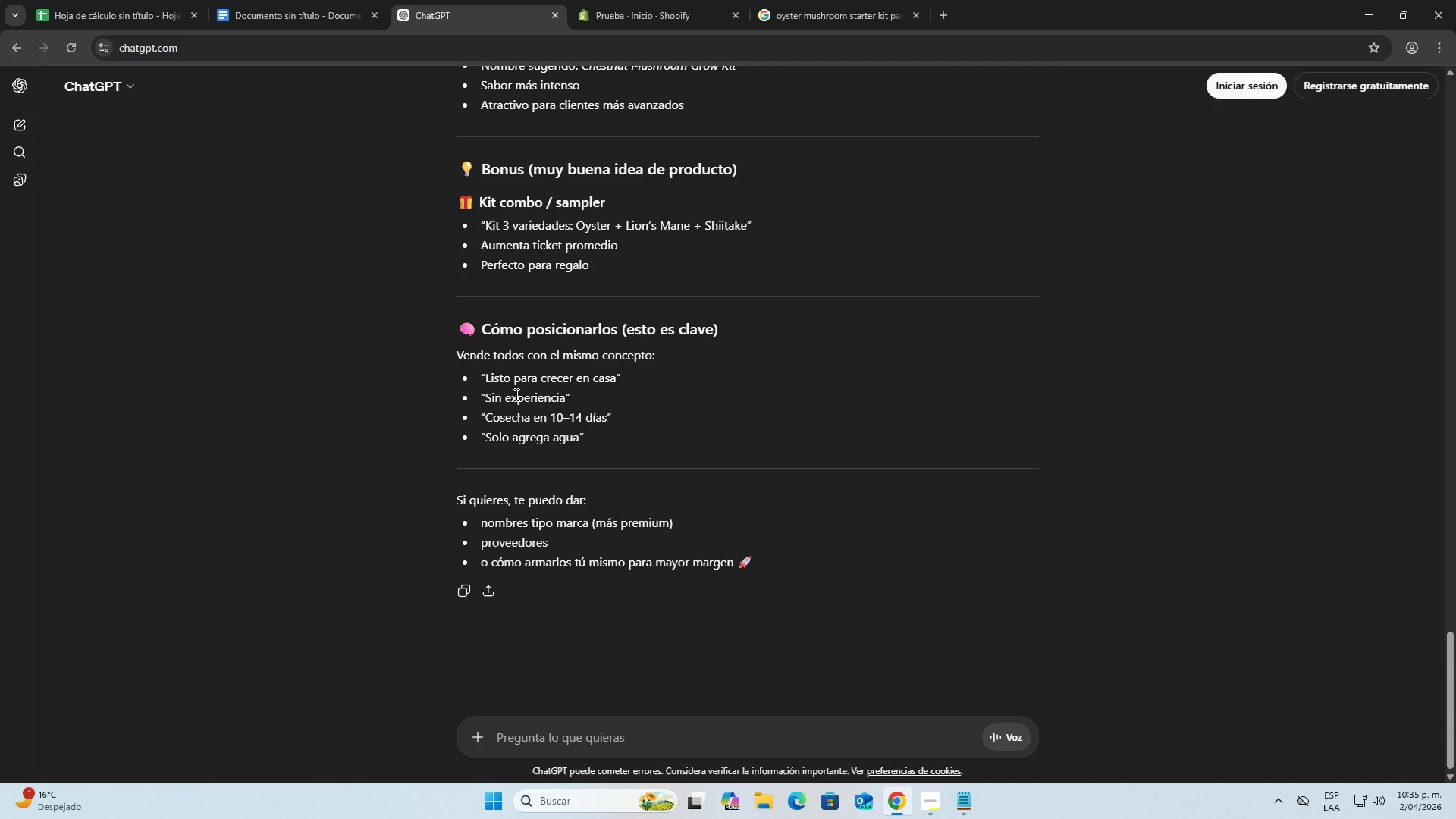 
left_click_drag(start_coordinate=[577, 712], to_coordinate=[577, 720])
 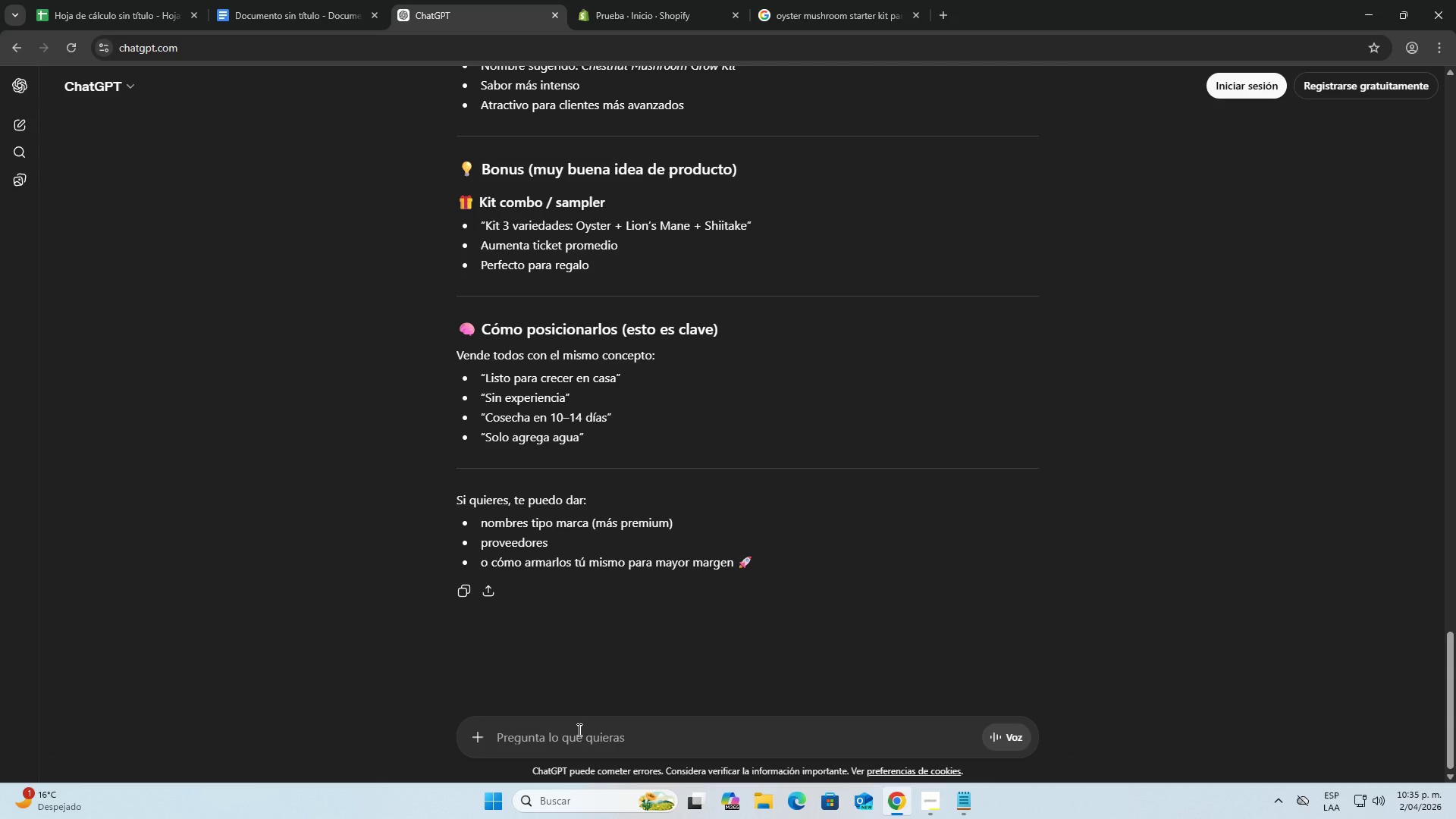 
type(dame mas)
 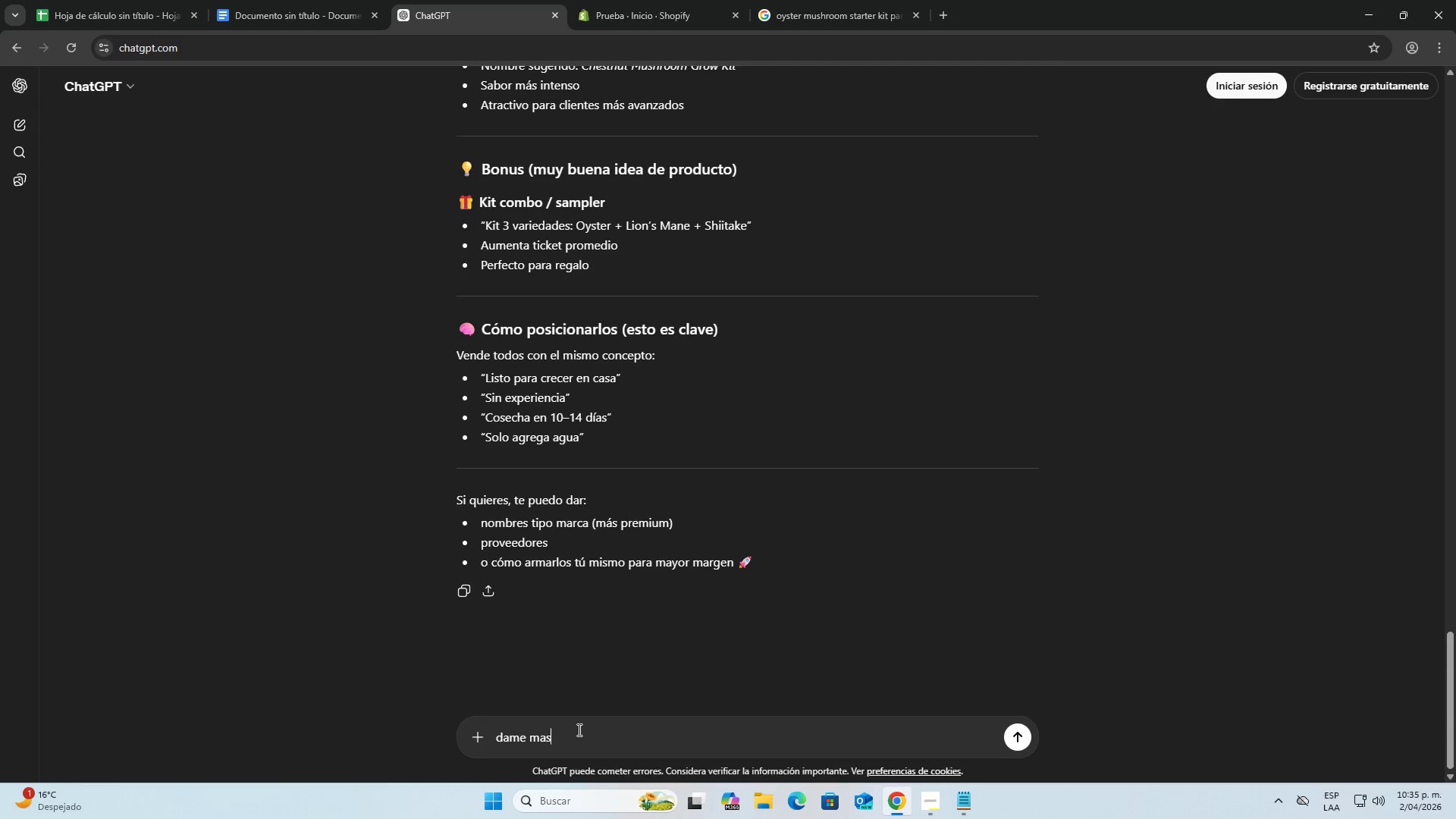 
key(Enter)
 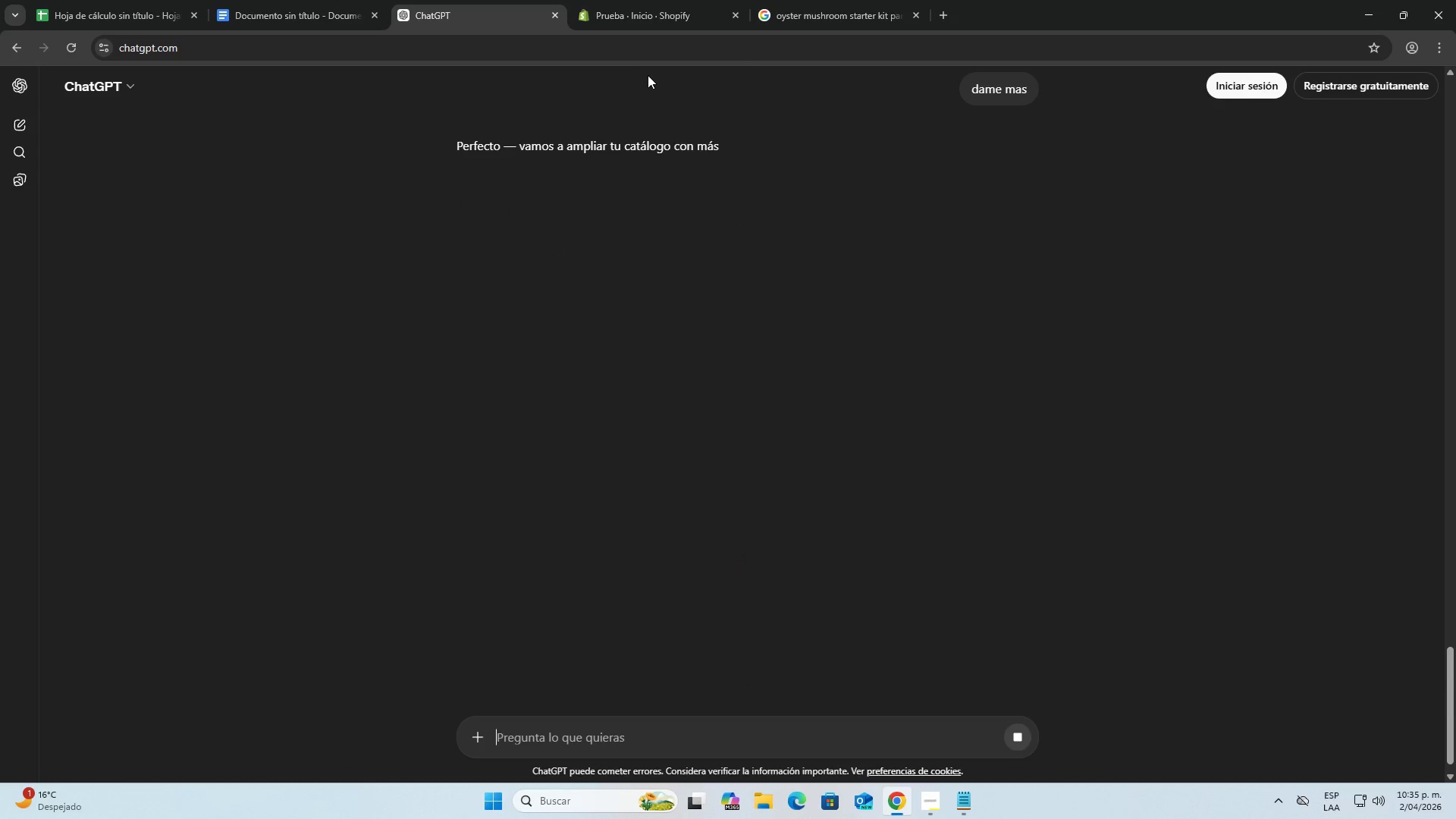 
left_click([807, 2])
 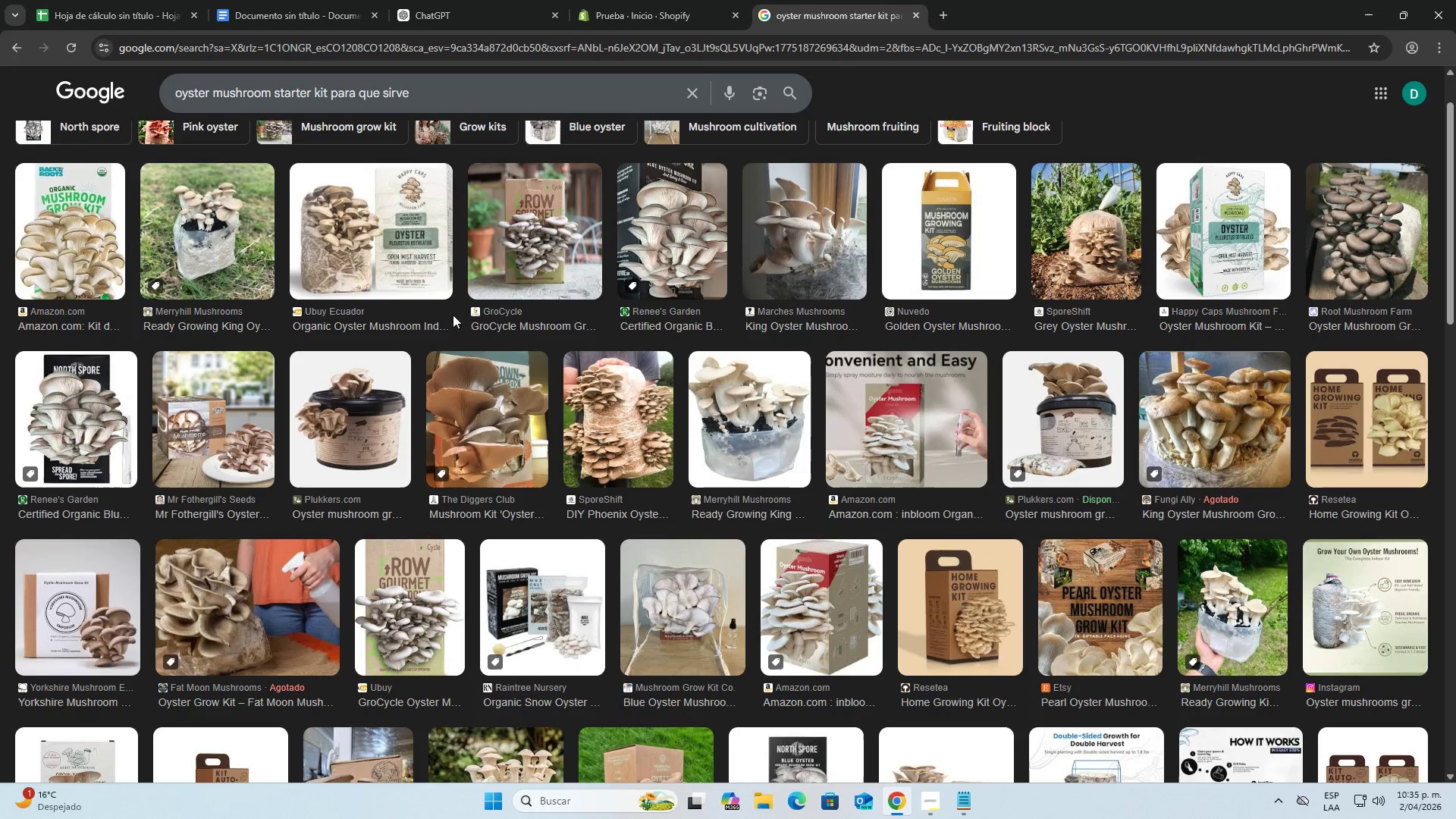 
left_click([500, 4])
 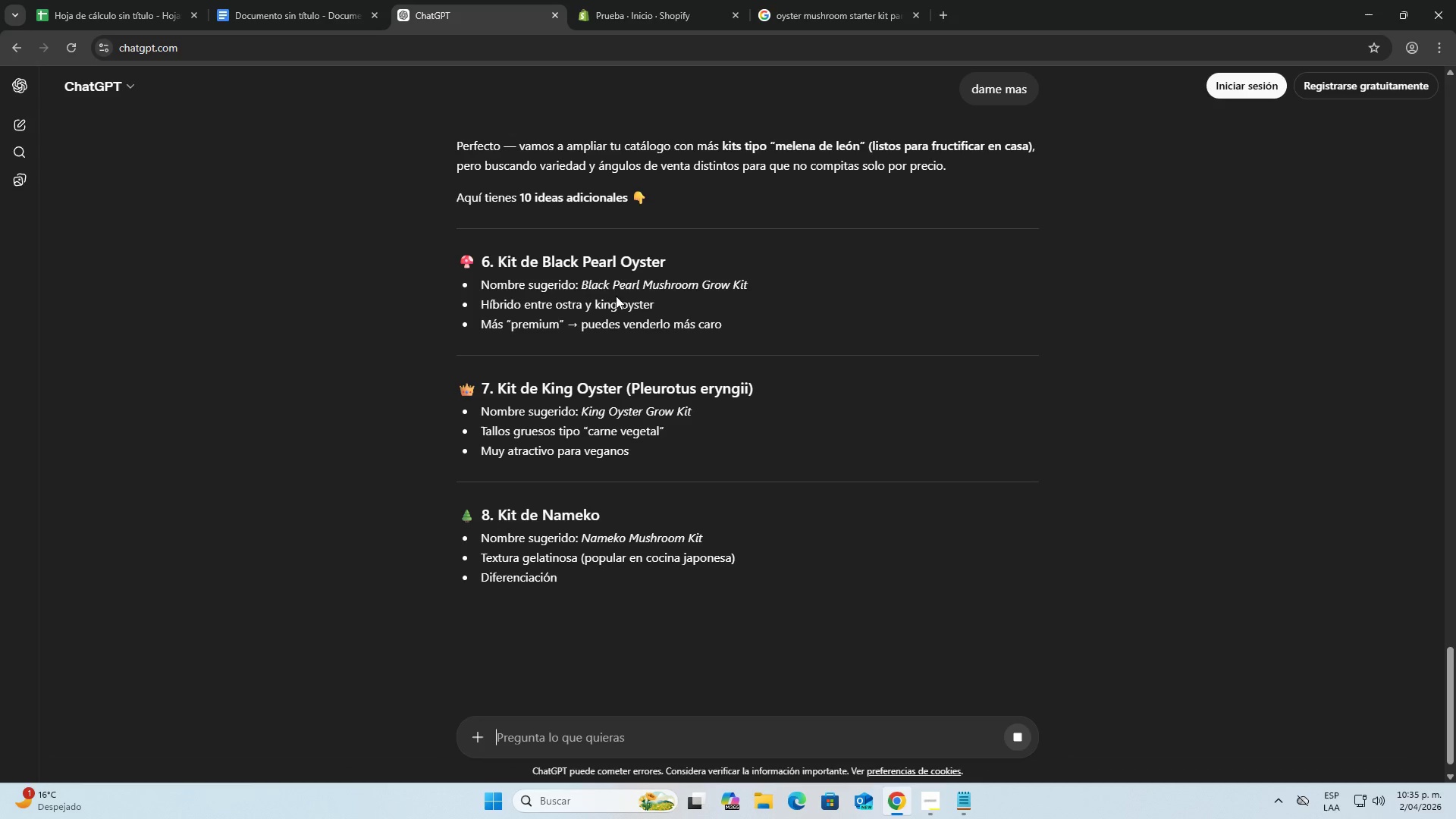 
scroll: coordinate [491, 353], scroll_direction: none, amount: 0.0
 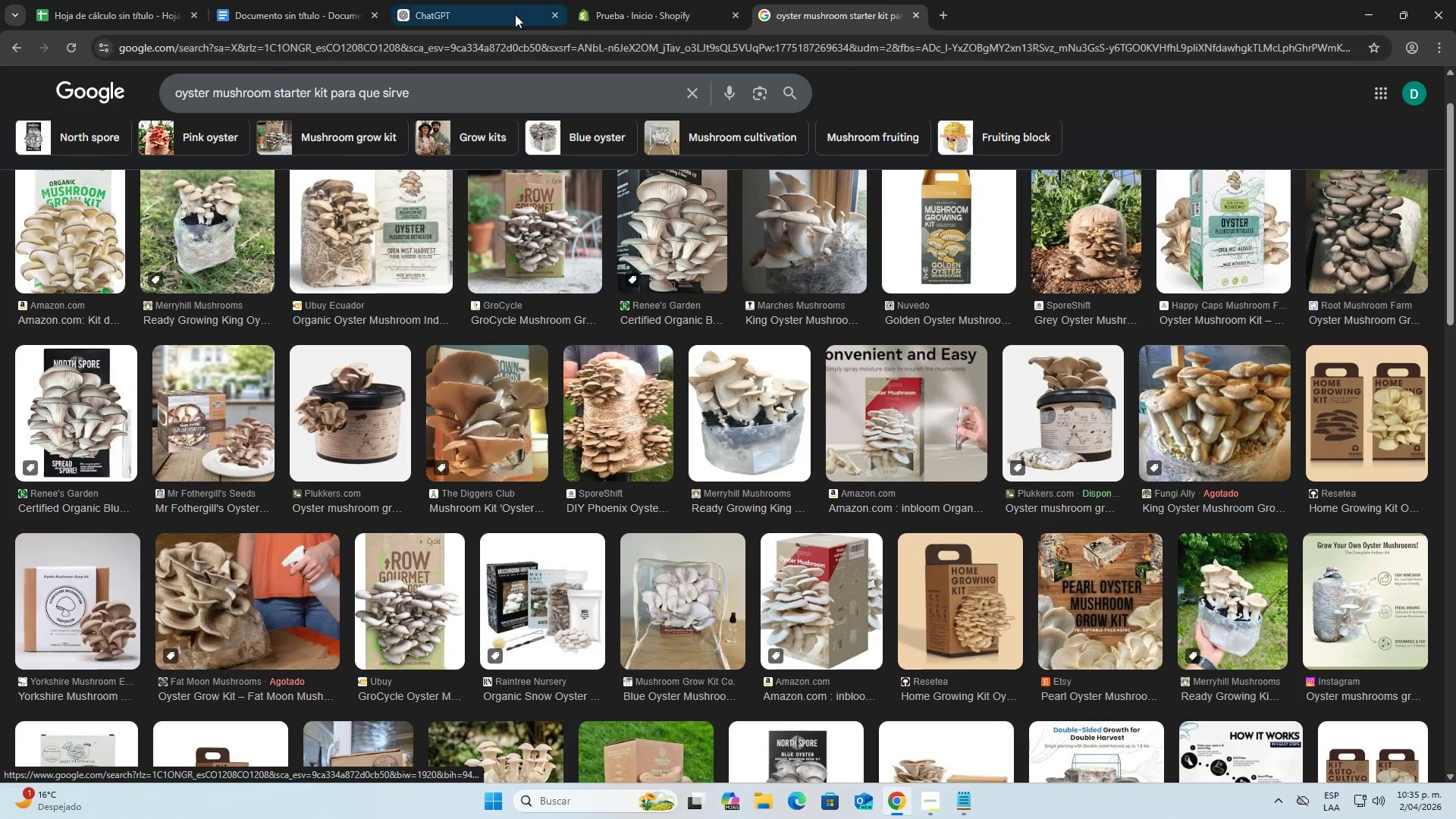 
scroll: coordinate [585, 380], scroll_direction: down, amount: 12.0
 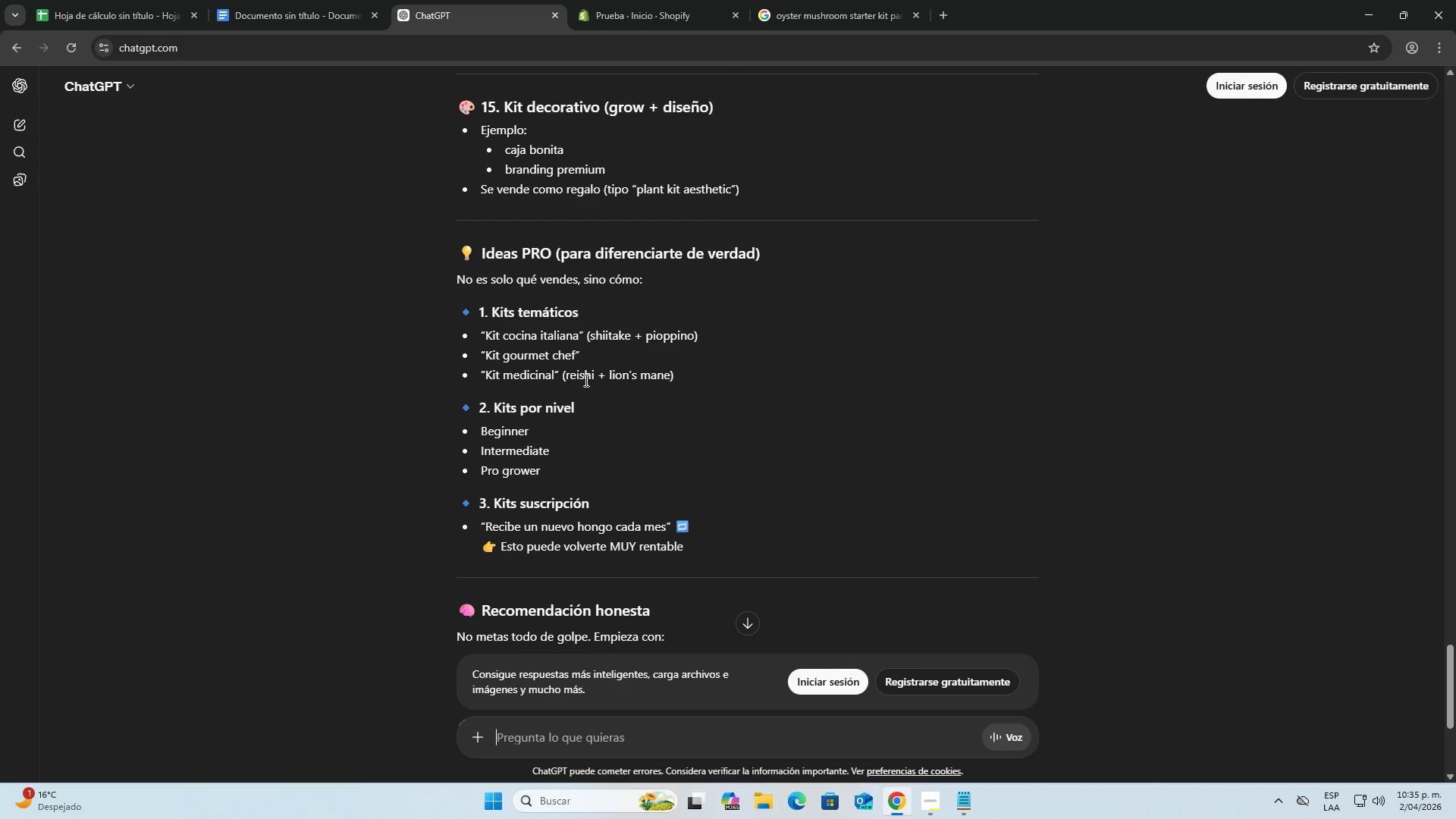 
scroll: coordinate [585, 380], scroll_direction: down, amount: 6.0
 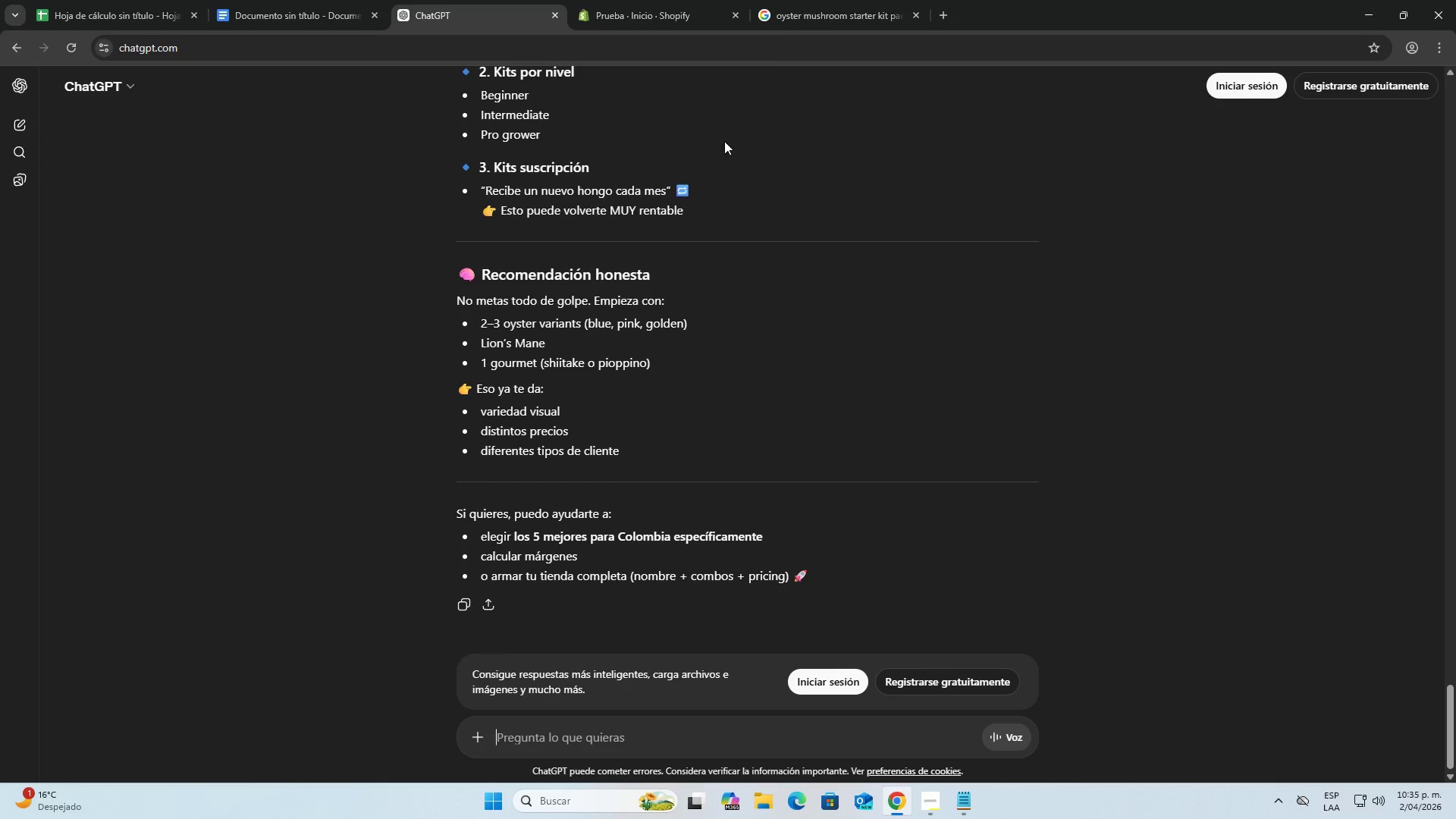 
left_click([858, 0])
 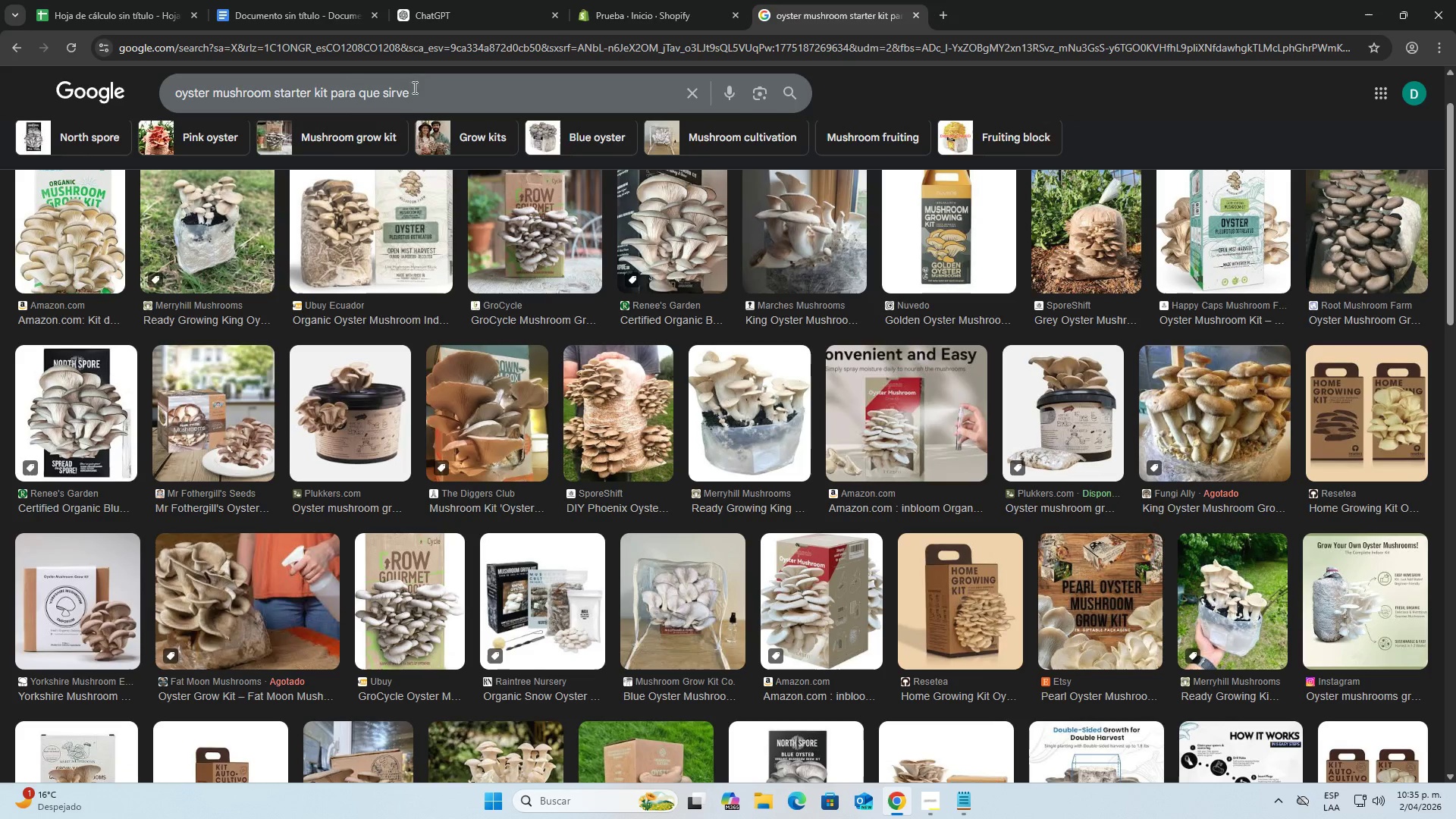 
left_click_drag(start_coordinate=[173, 94], to_coordinate=[309, 97])
 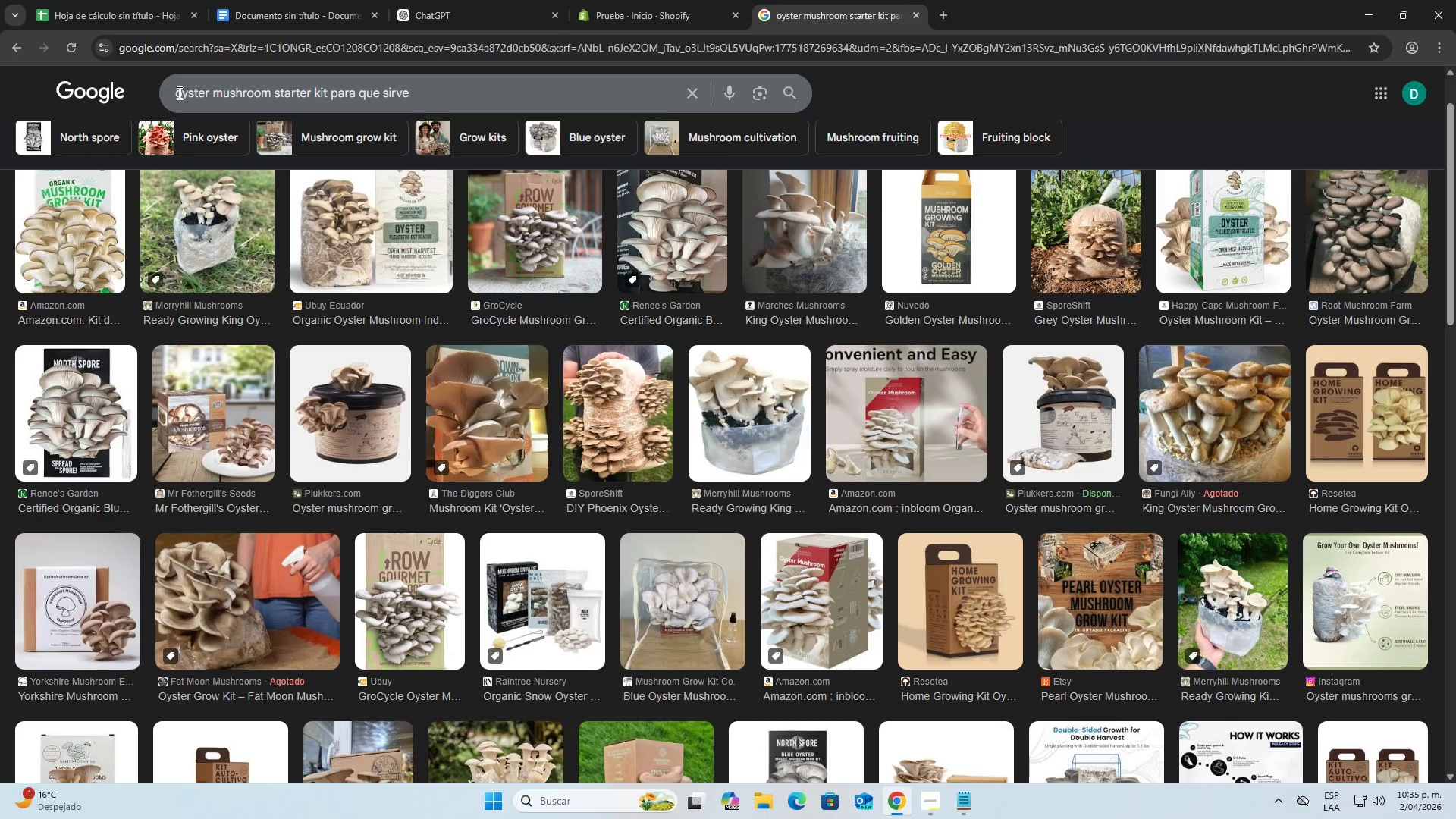 
left_click_drag(start_coordinate=[176, 93], to_coordinate=[325, 96])
 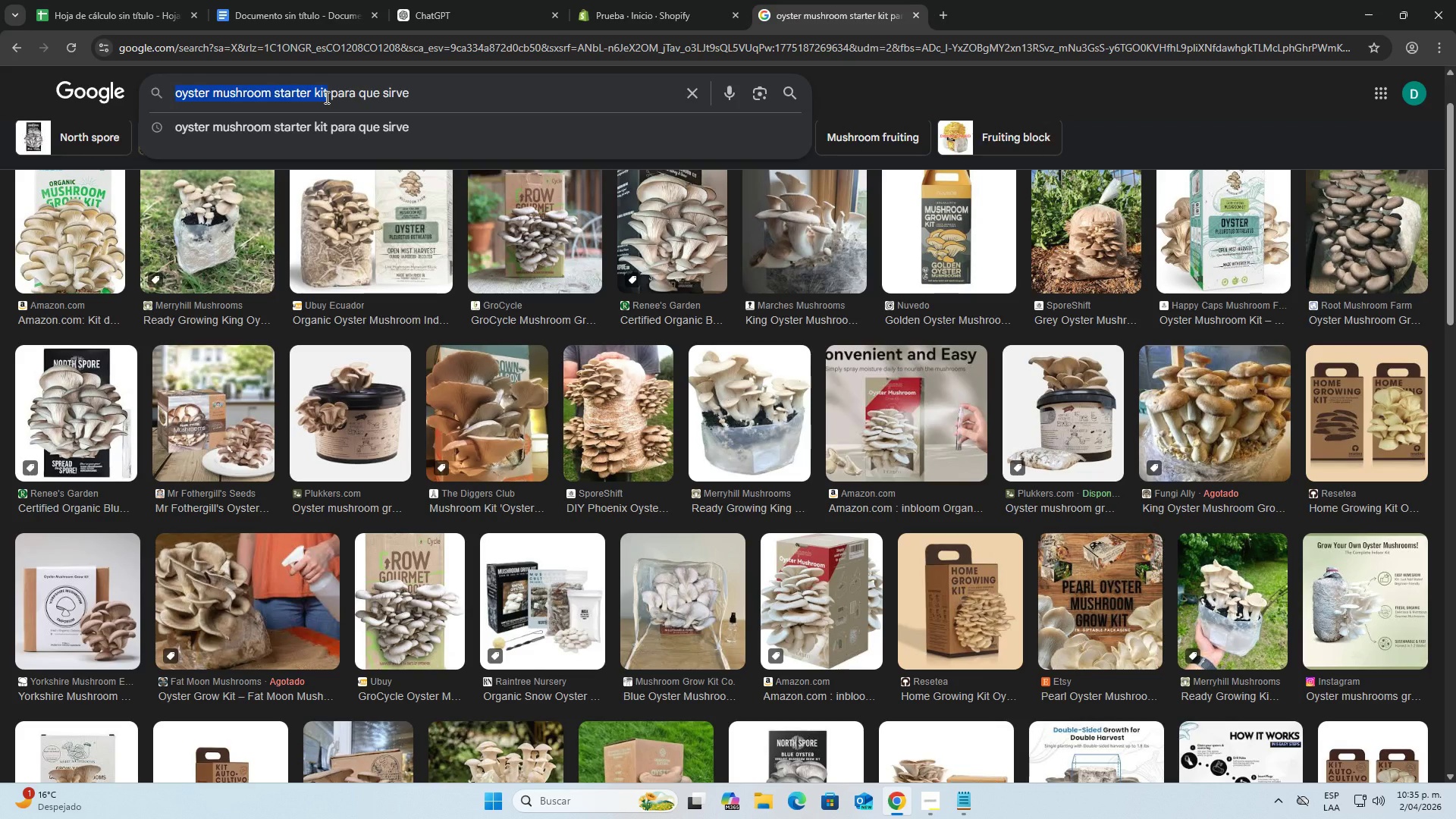 
type(ostra starter kit)
 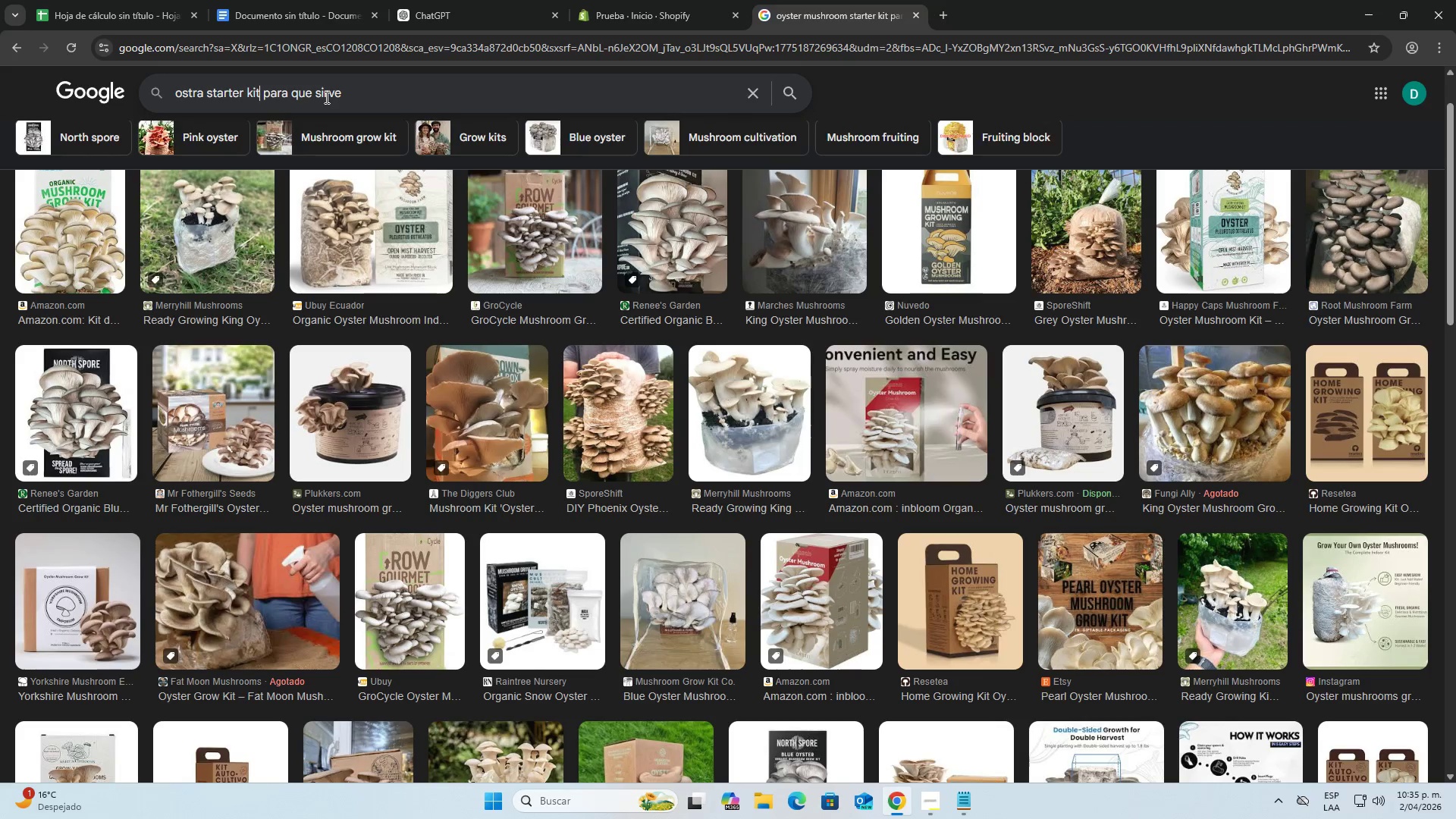 
key(Enter)
 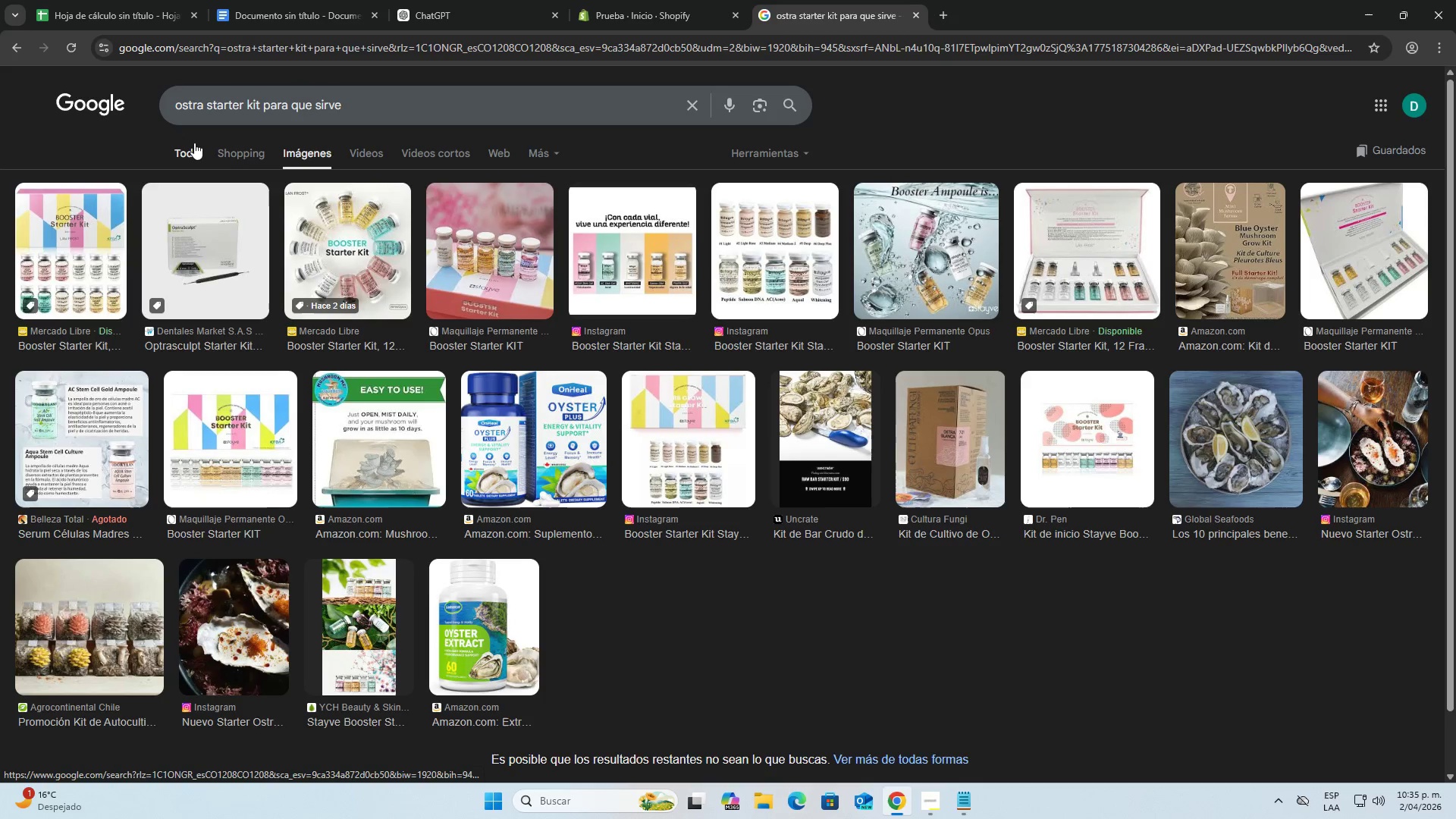 
left_click([196, 146])
 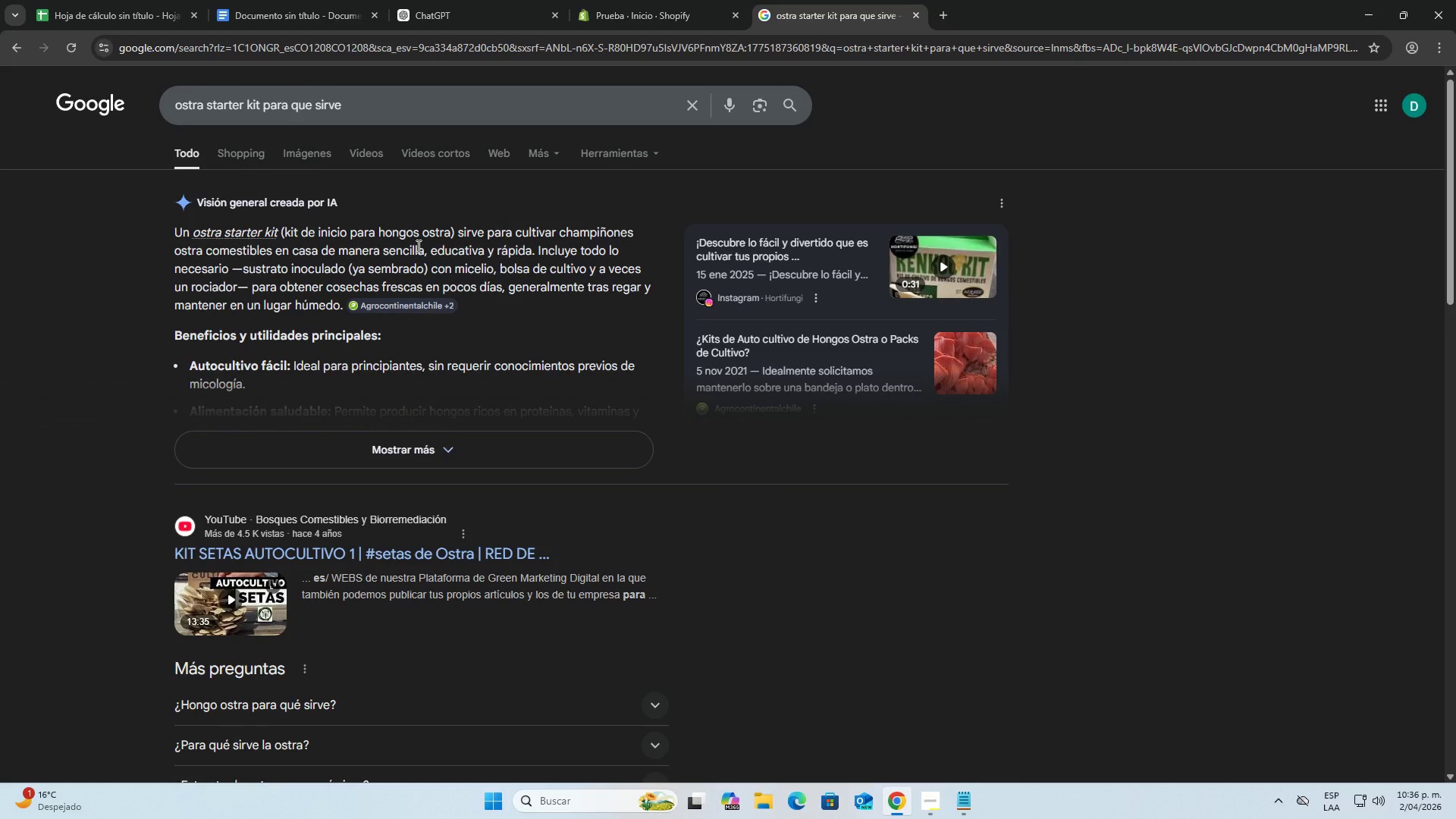 
wait(8.5)
 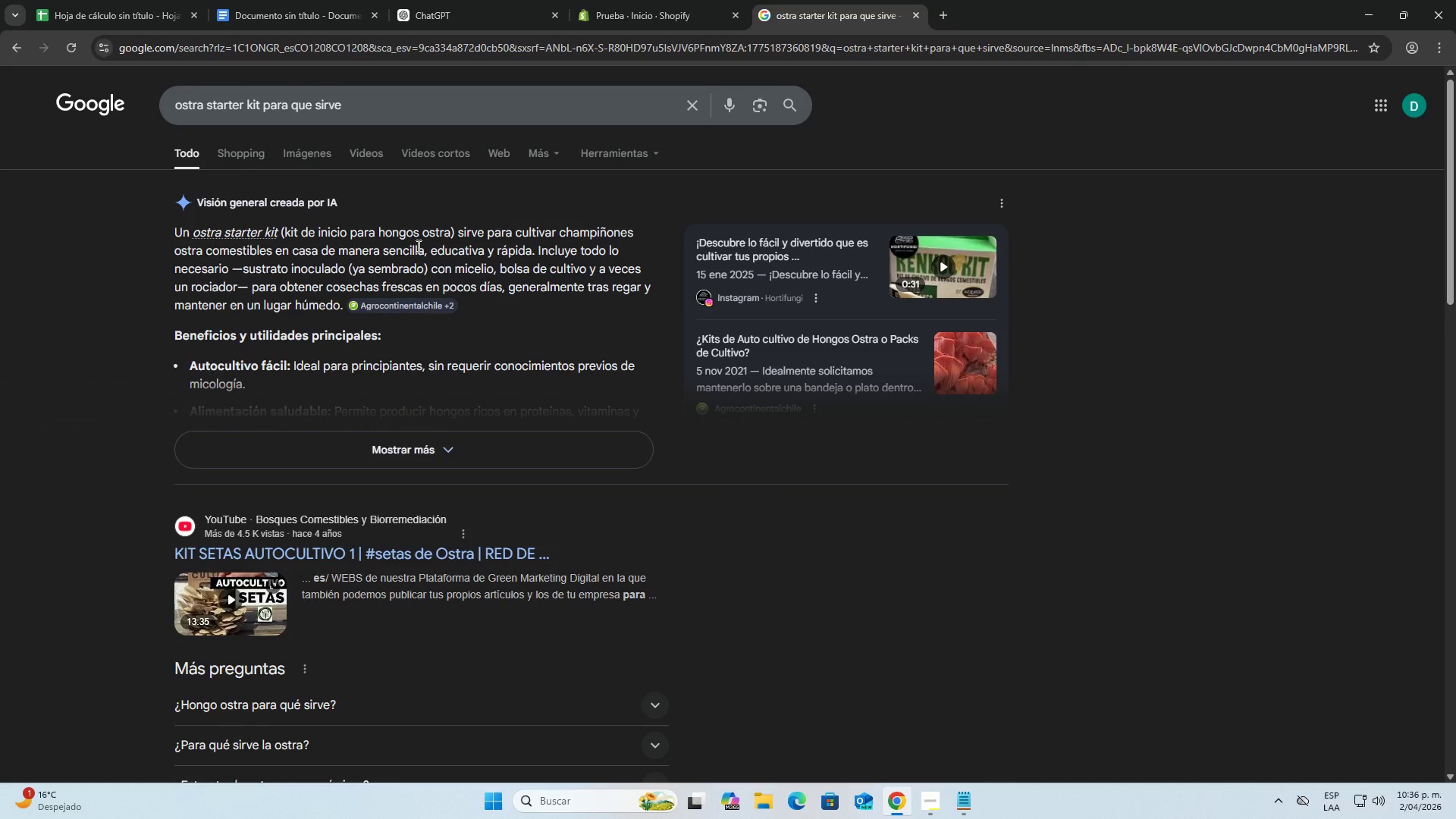 
left_click_drag(start_coordinate=[458, 231], to_coordinate=[482, 255])
 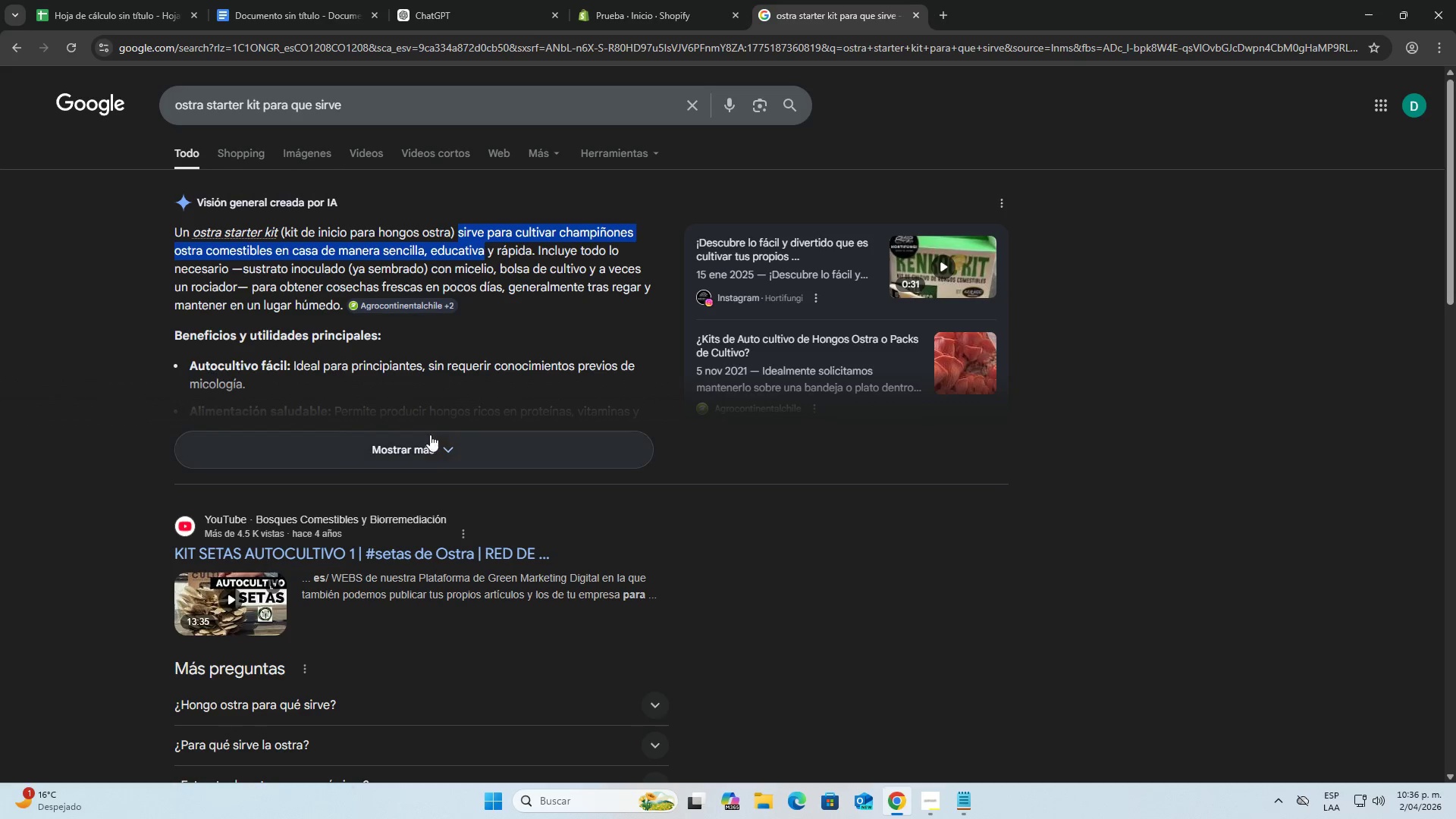 
left_click([428, 453])
 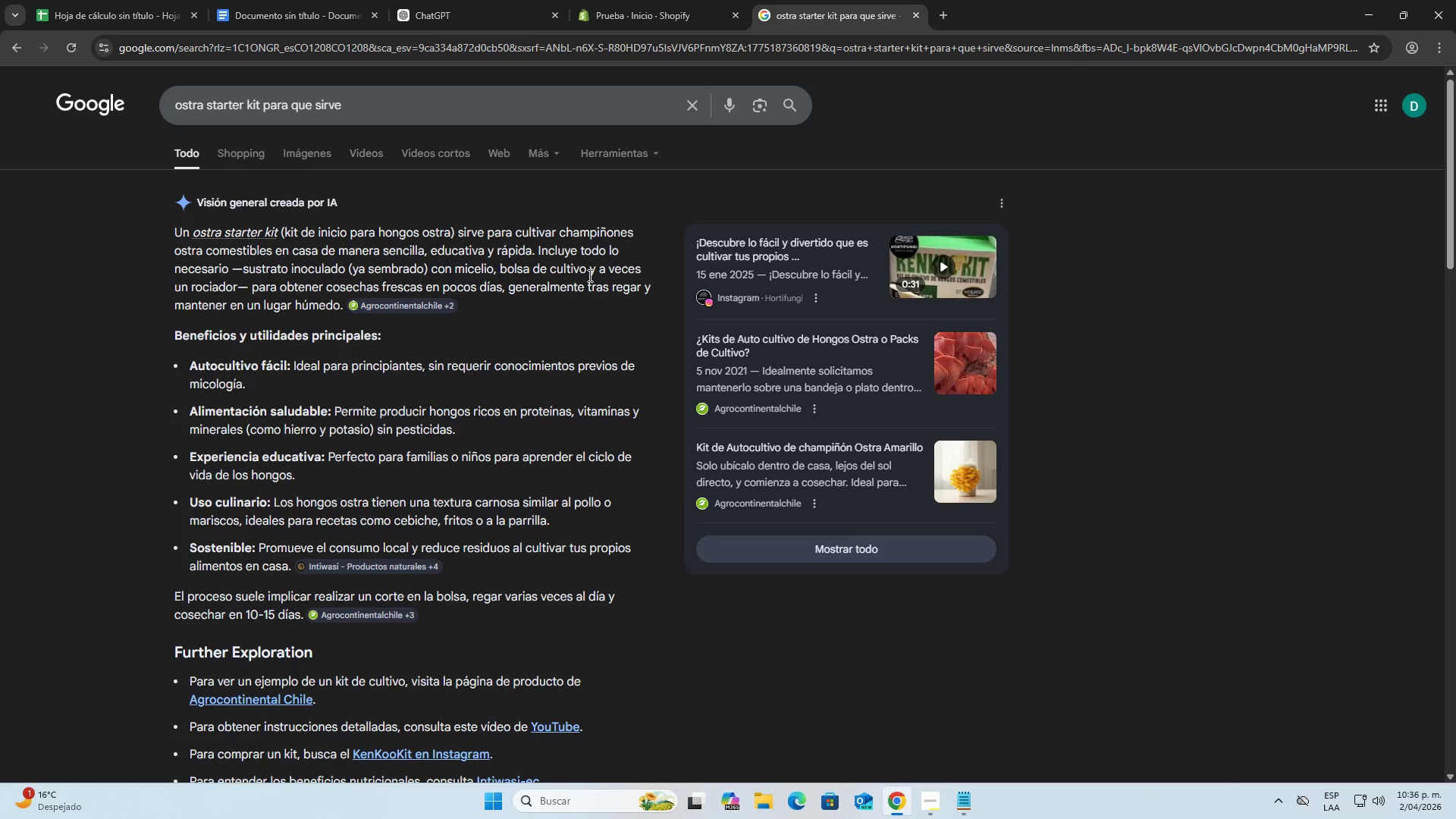 
left_click_drag(start_coordinate=[557, 254], to_coordinate=[588, 252])
 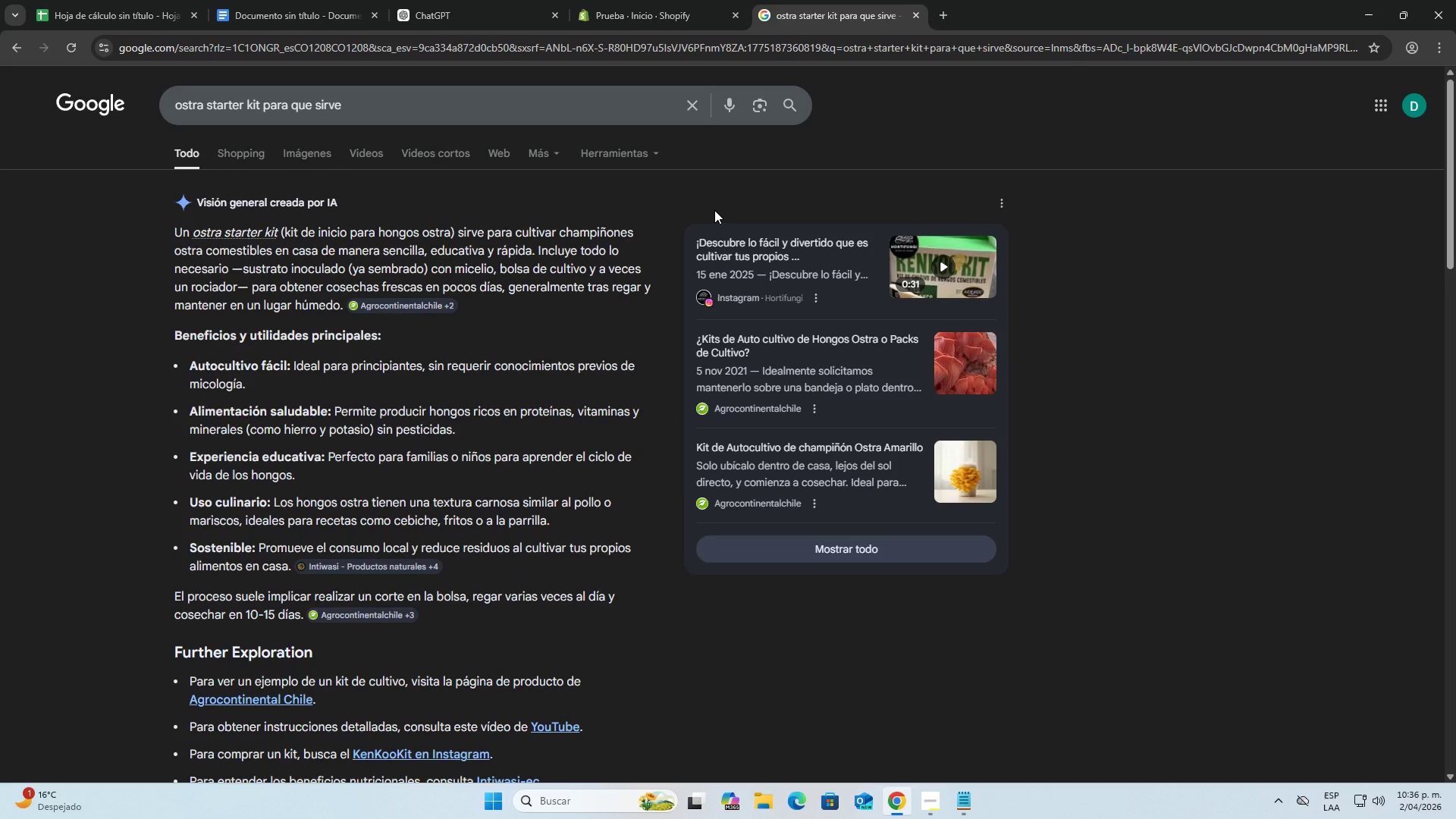 
wait(6.99)
 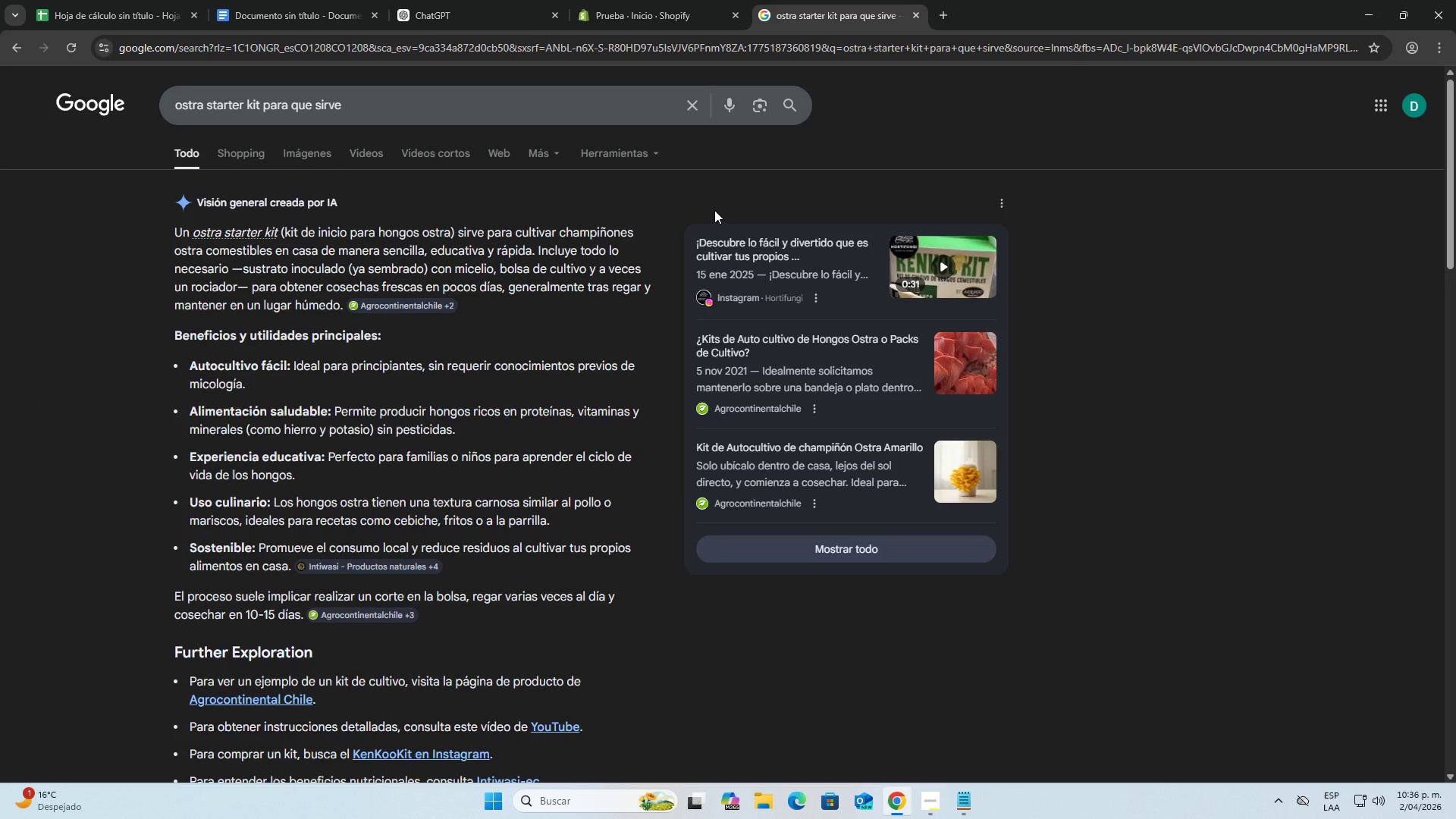 
scroll: coordinate [504, 378], scroll_direction: none, amount: 0.0
 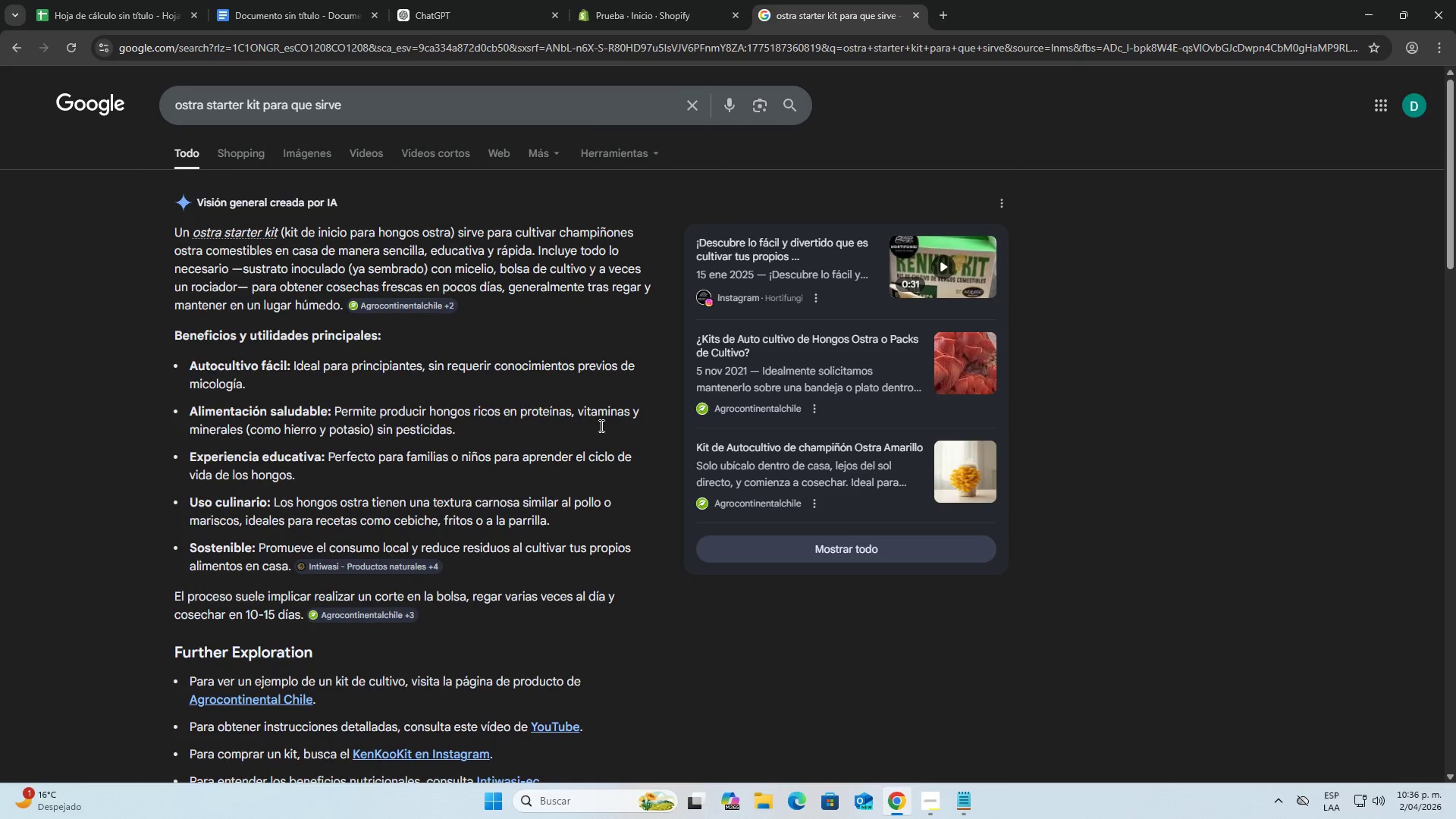 
left_click([308, 145])
 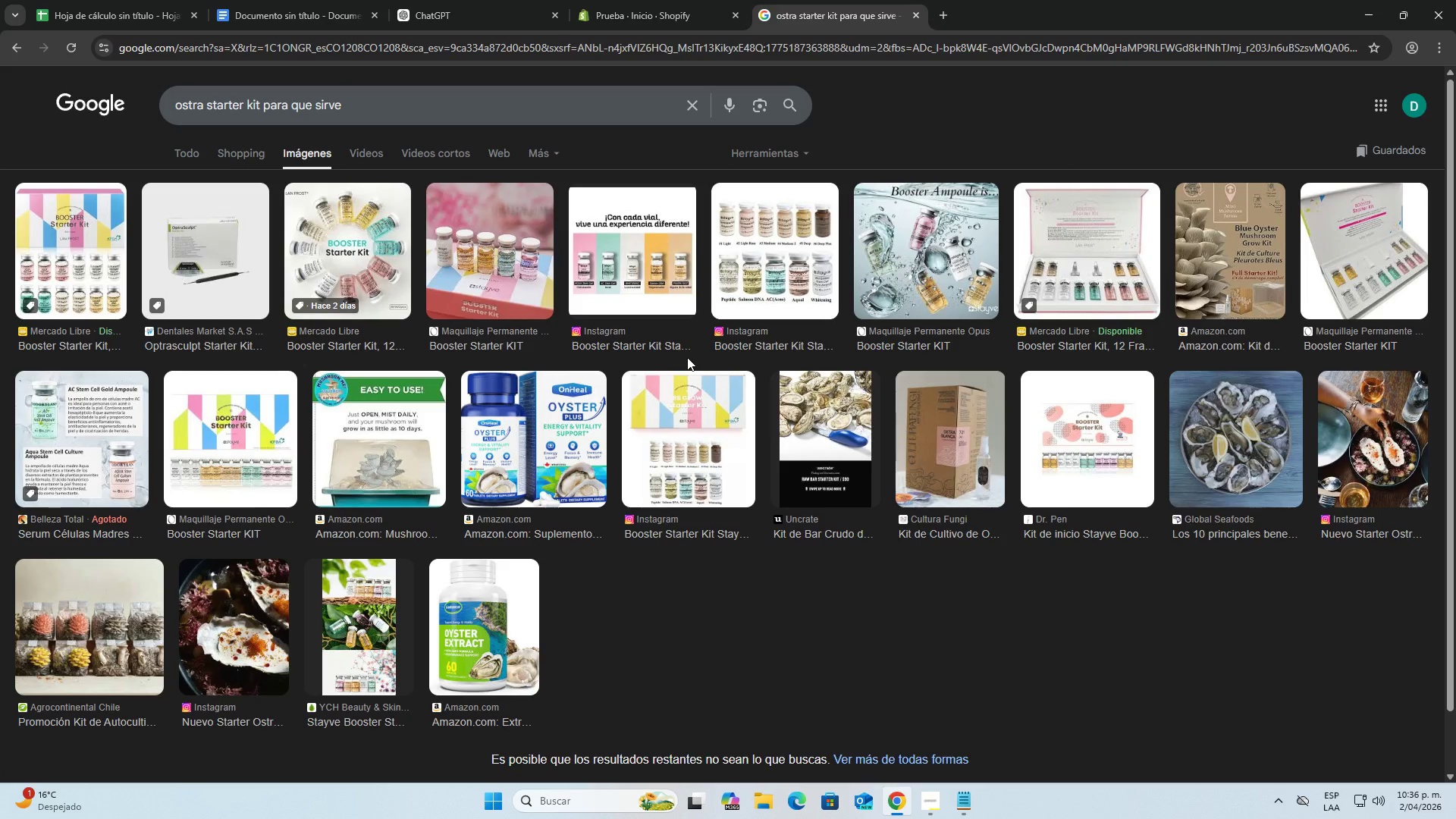 
scroll: coordinate [690, 359], scroll_direction: none, amount: 0.0
 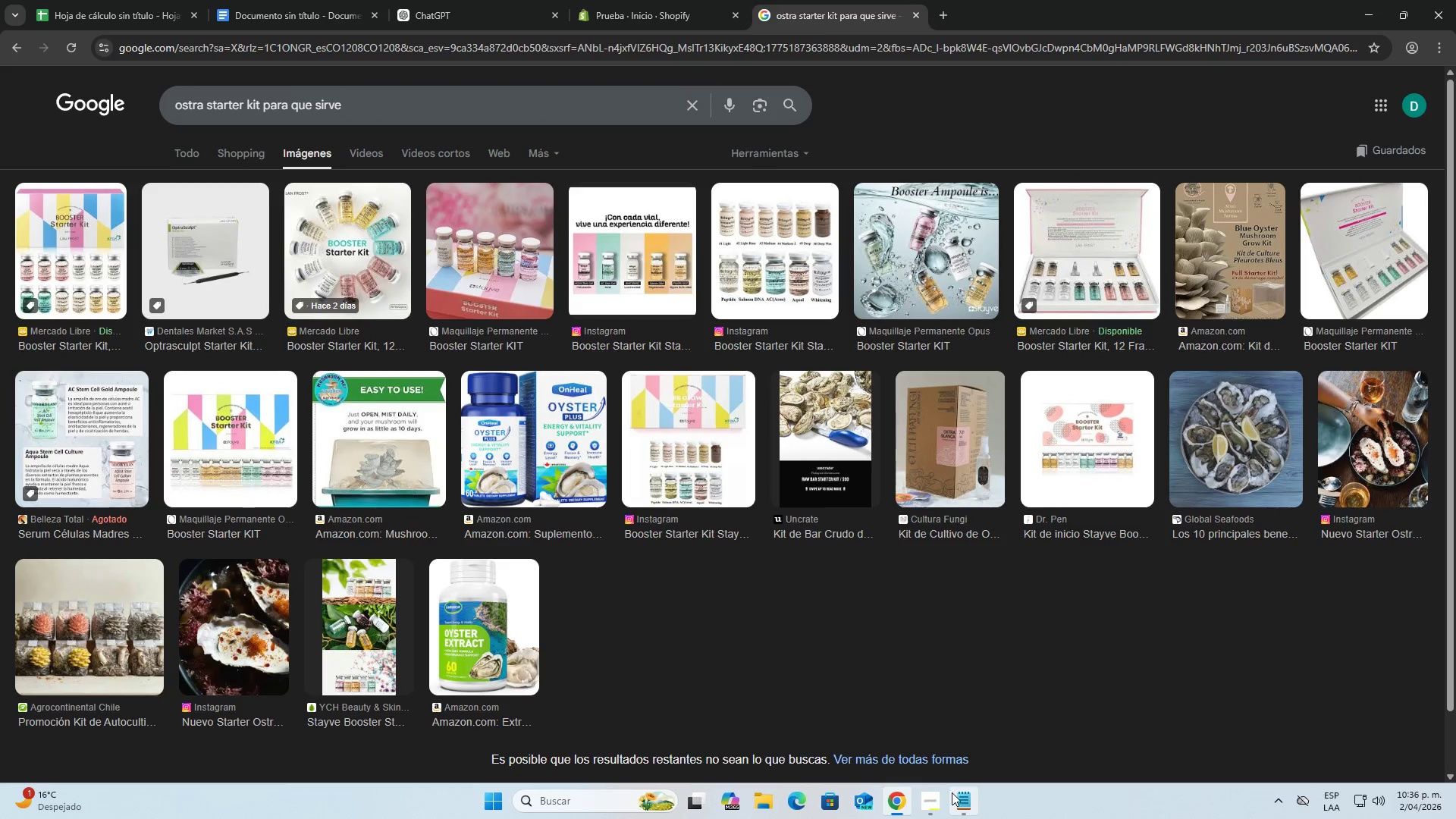 
left_click([952, 795])
 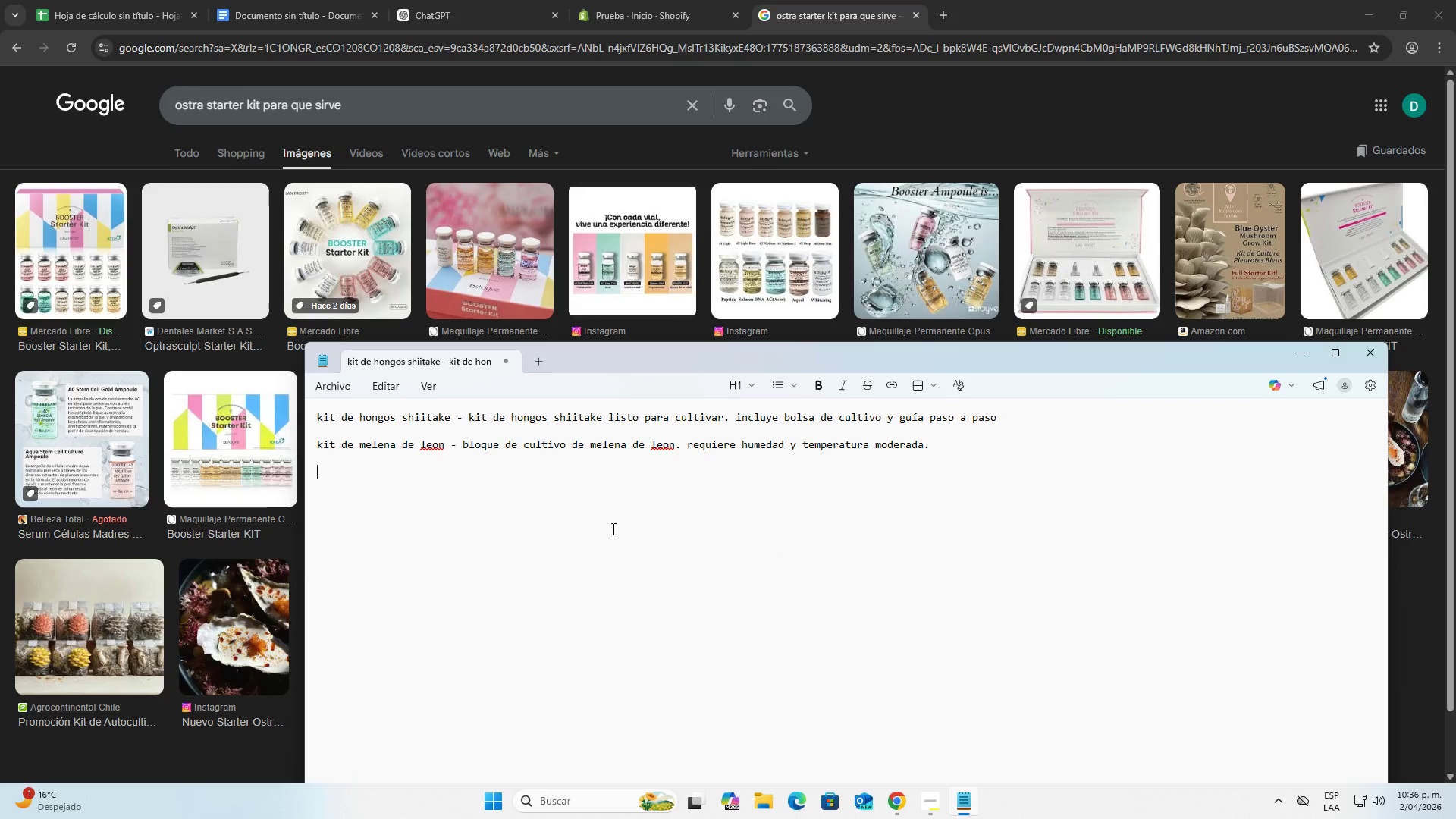 
type(Ostra starter kit - kit para cultivar c)
key(Backspace)
 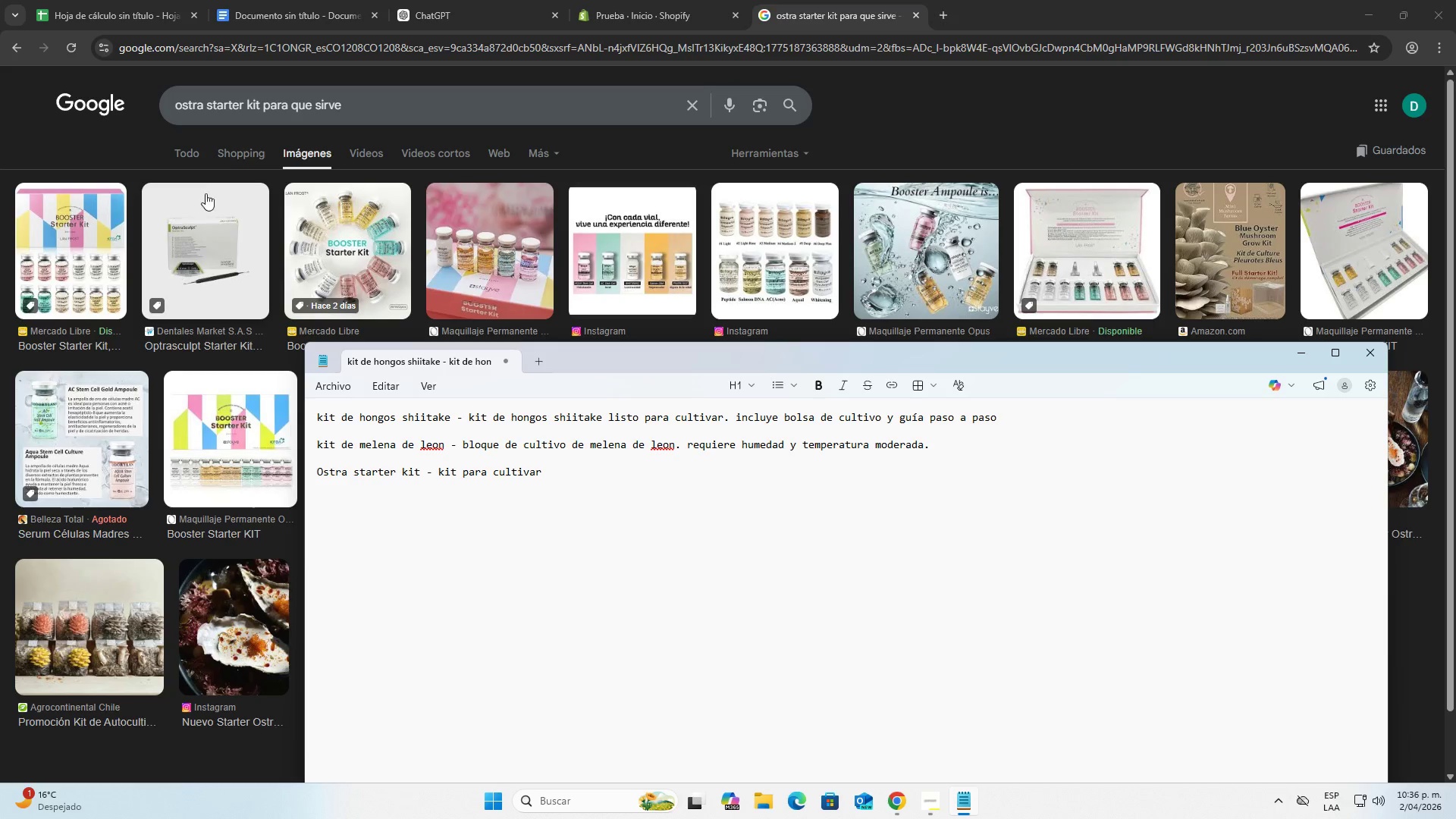 
left_click([196, 158])
 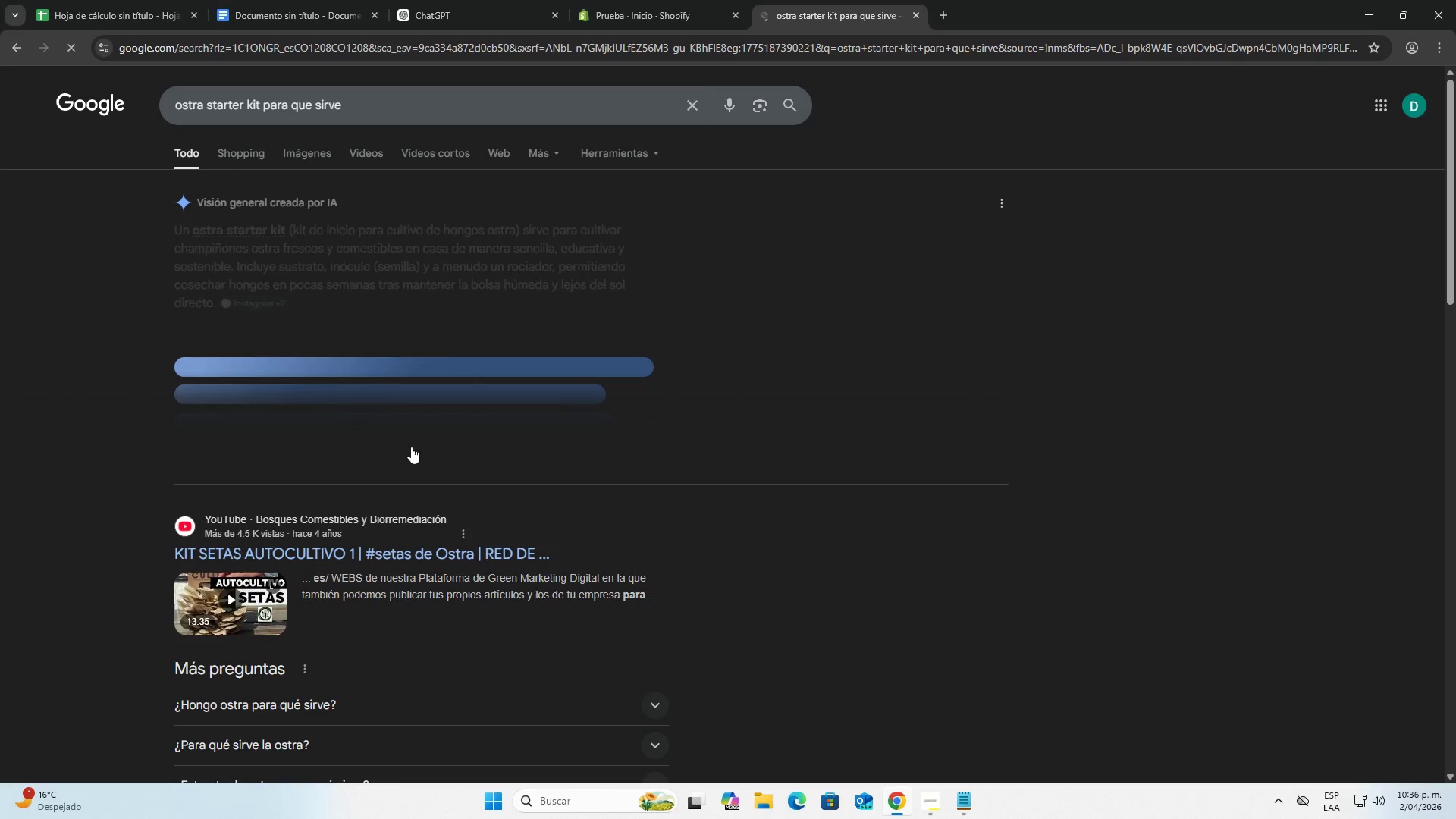 
left_click([411, 447])
 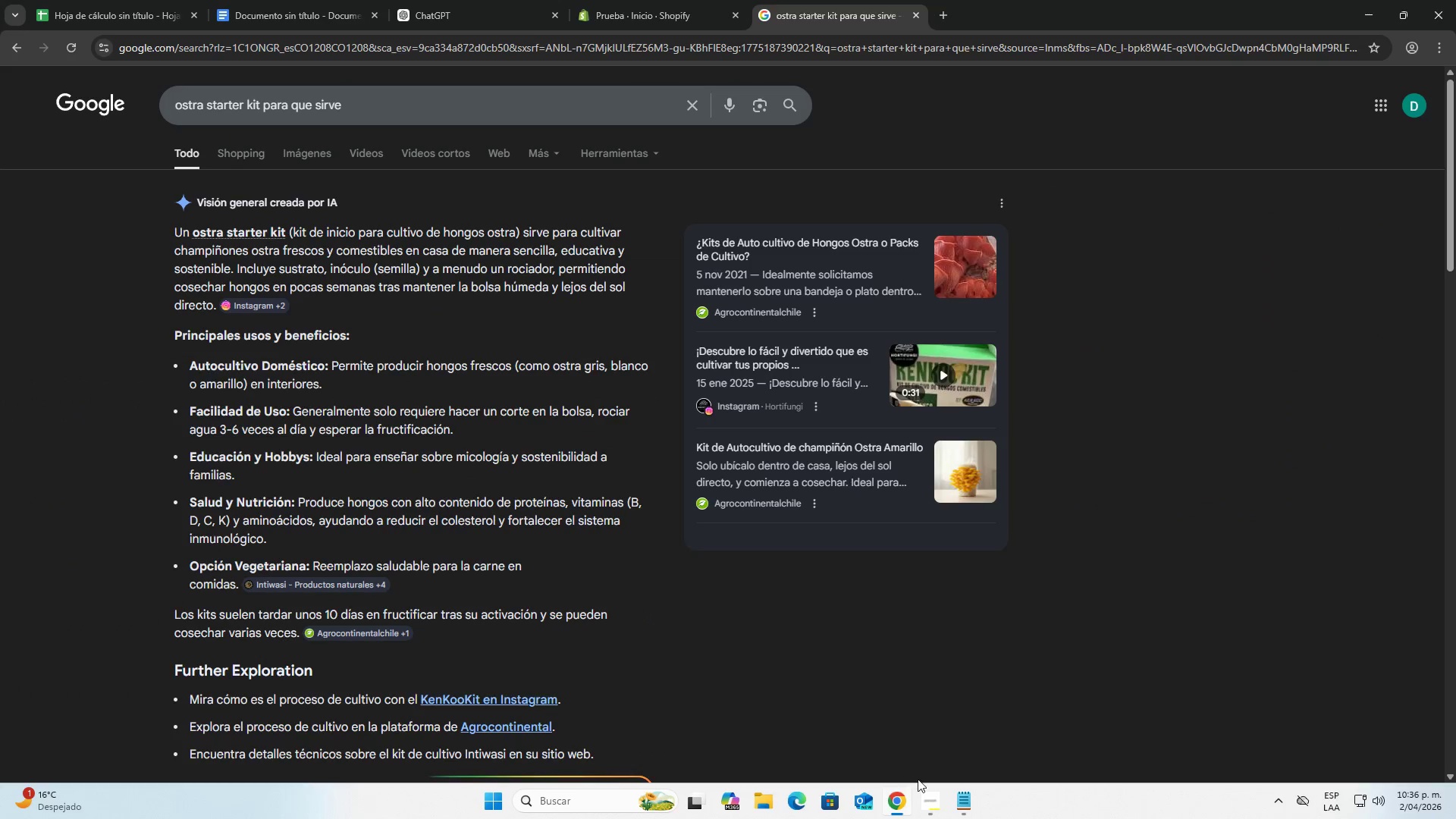 
left_click([965, 790])
 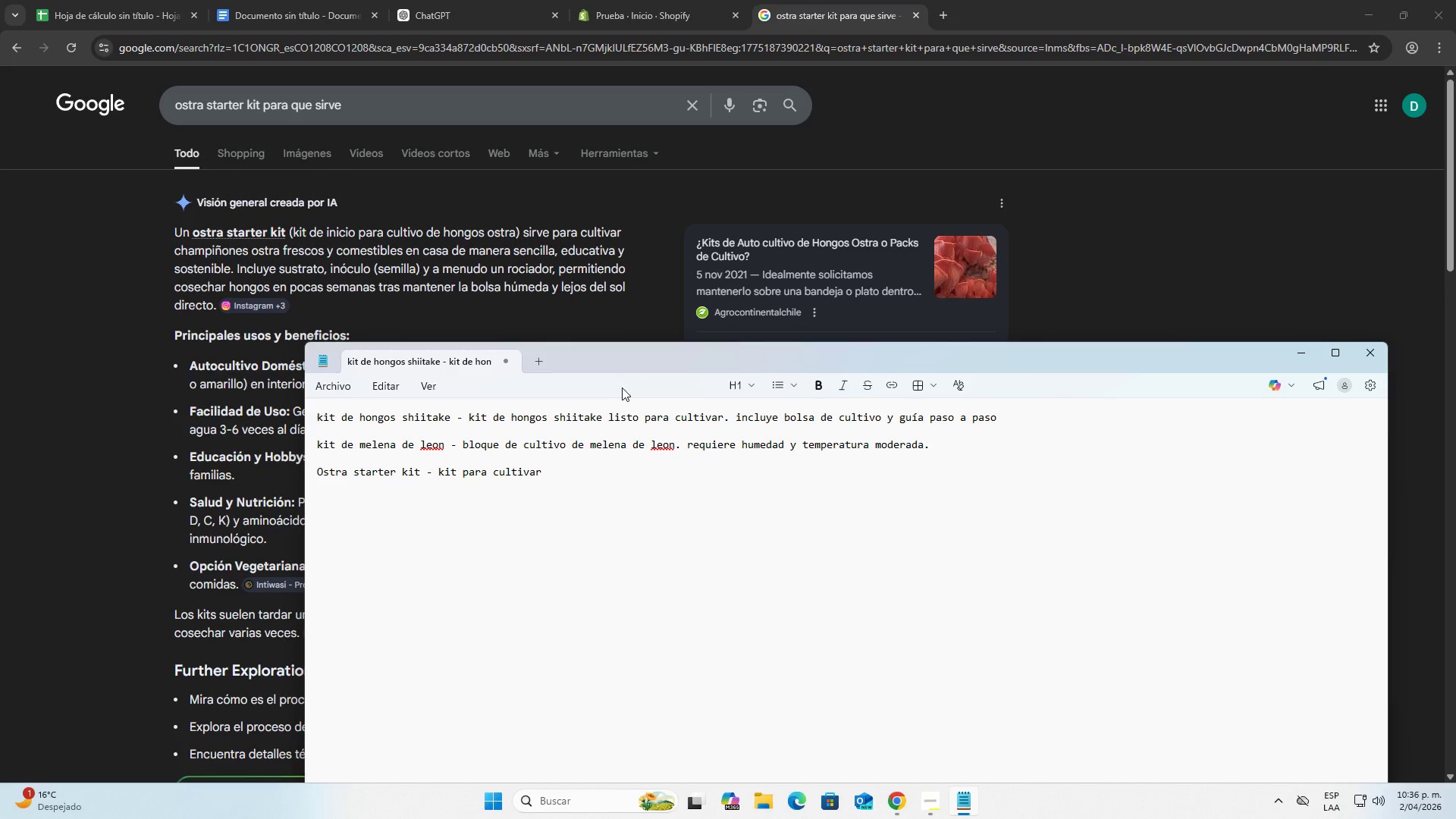 
left_click_drag(start_coordinate=[632, 359], to_coordinate=[997, 161])
 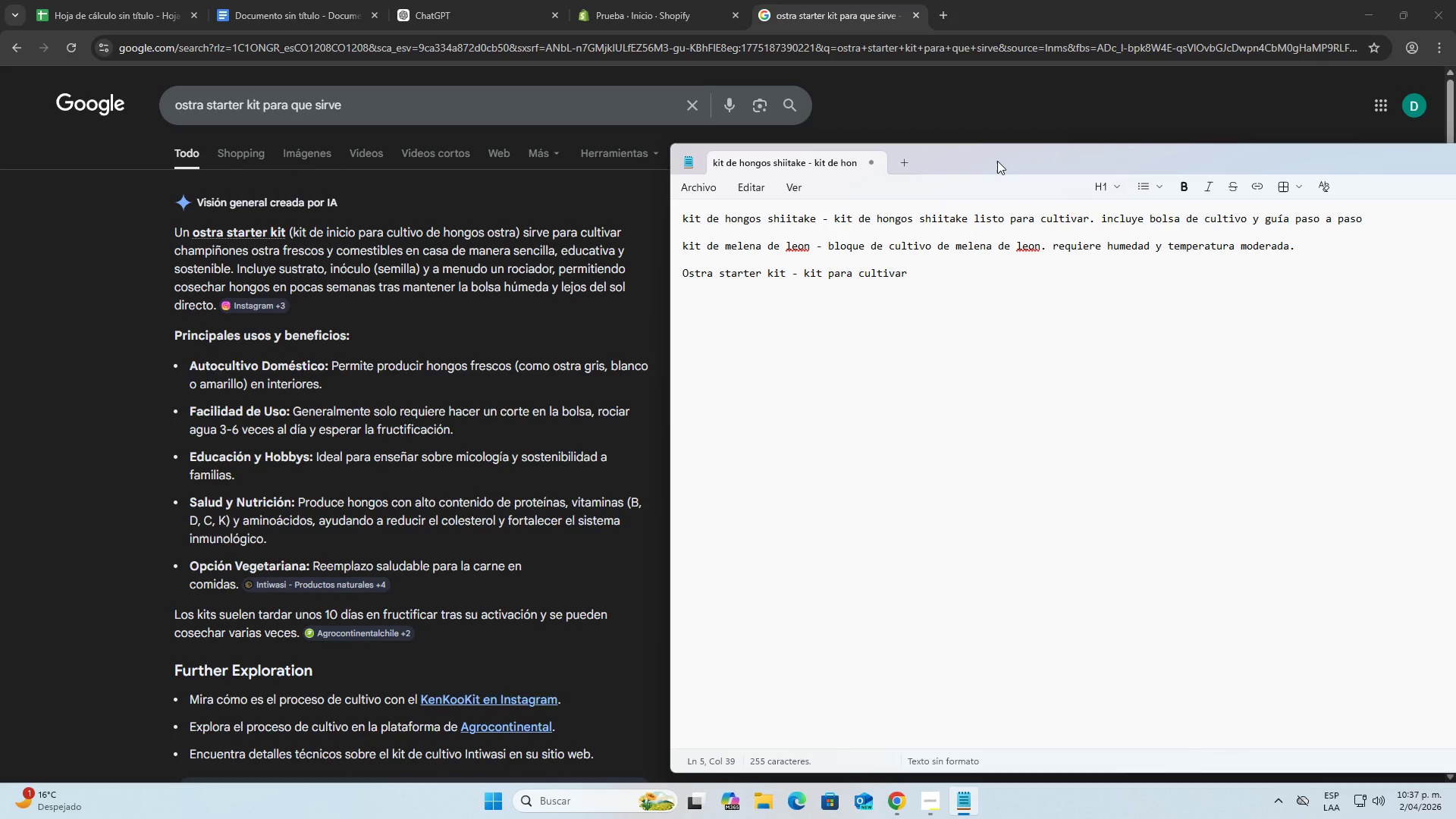 
wait(5.3)
 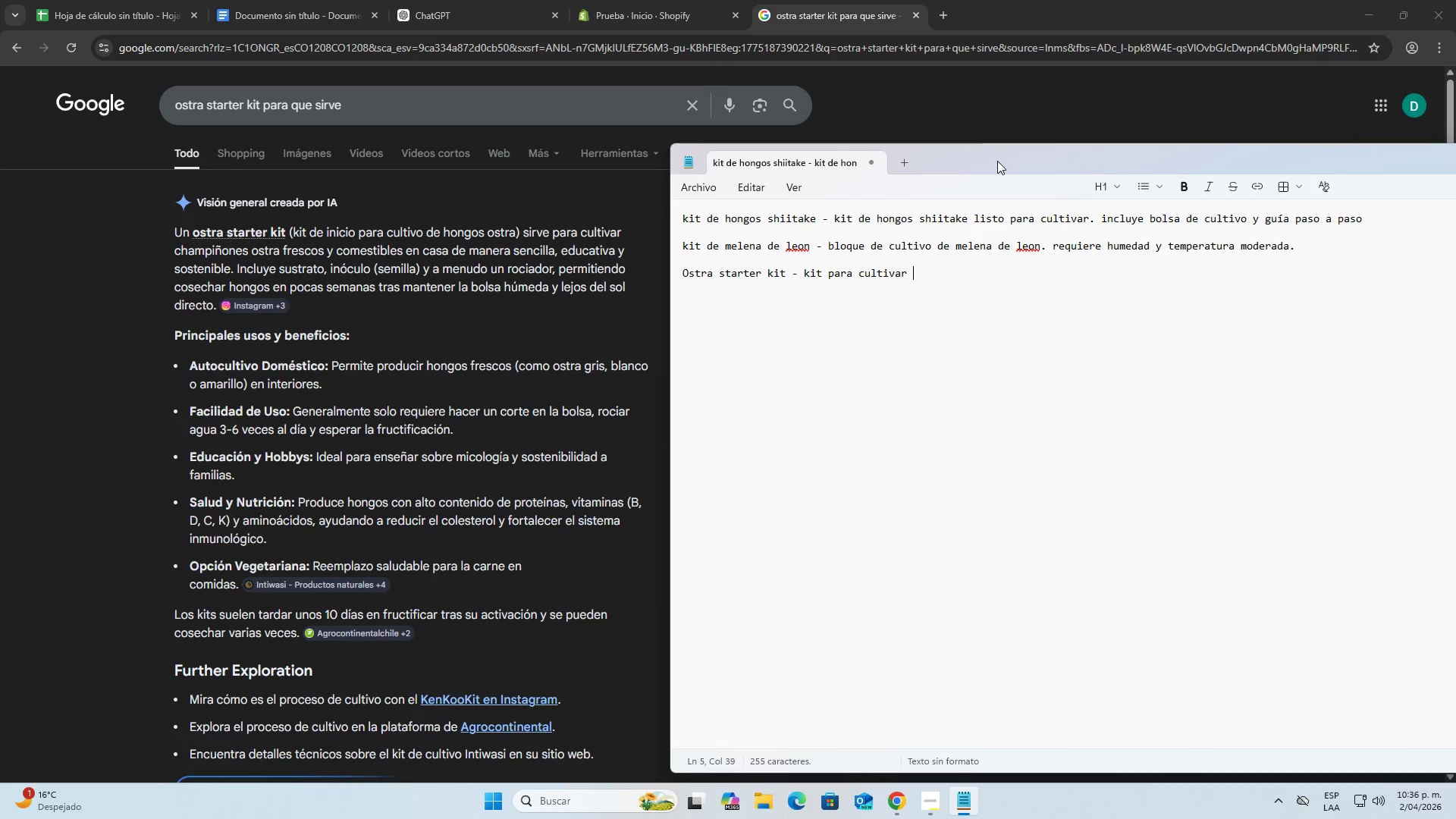 
type(hongos )
 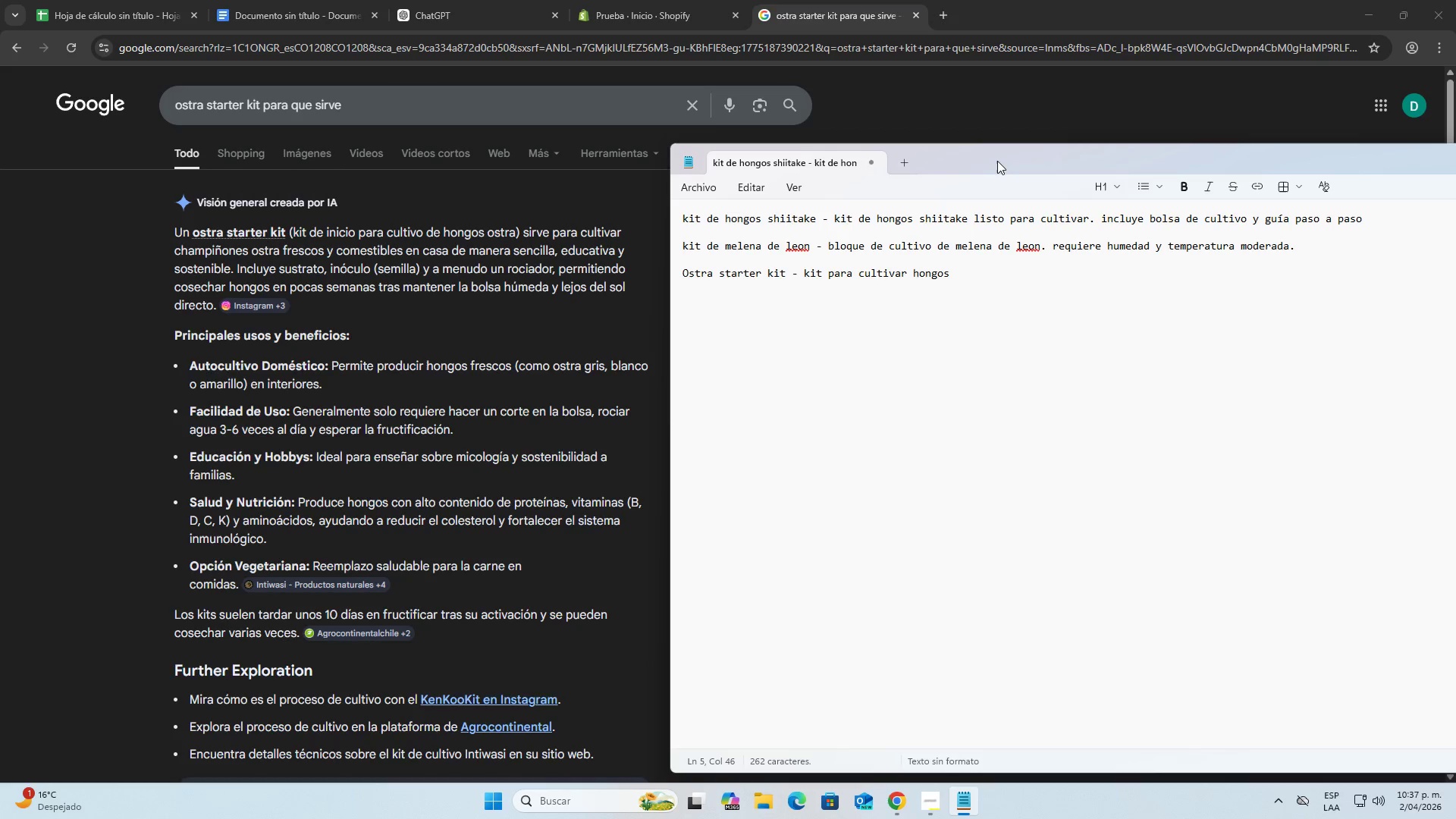 
wait(5.45)
 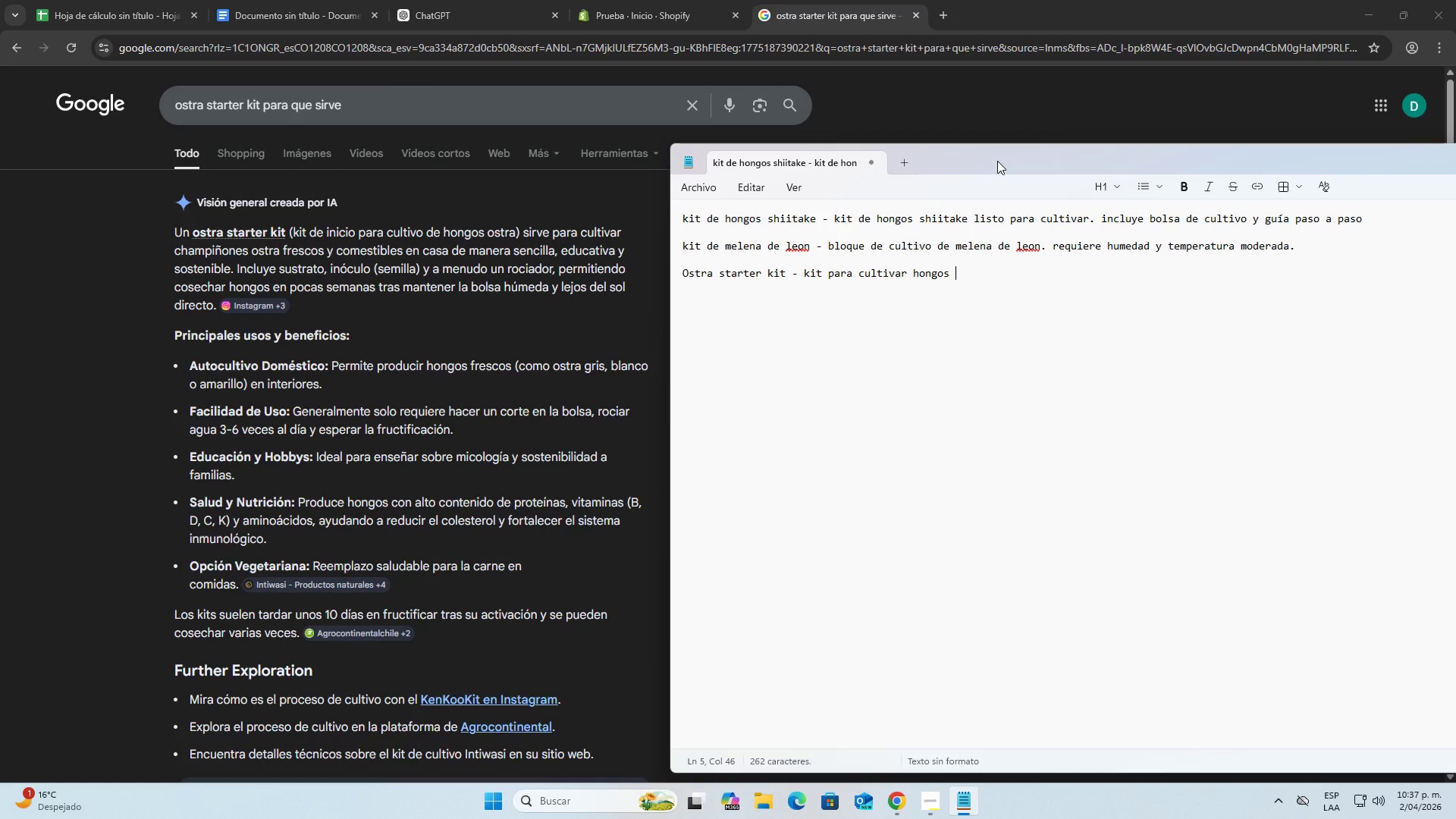 
type(ostra en casa. incluye)
 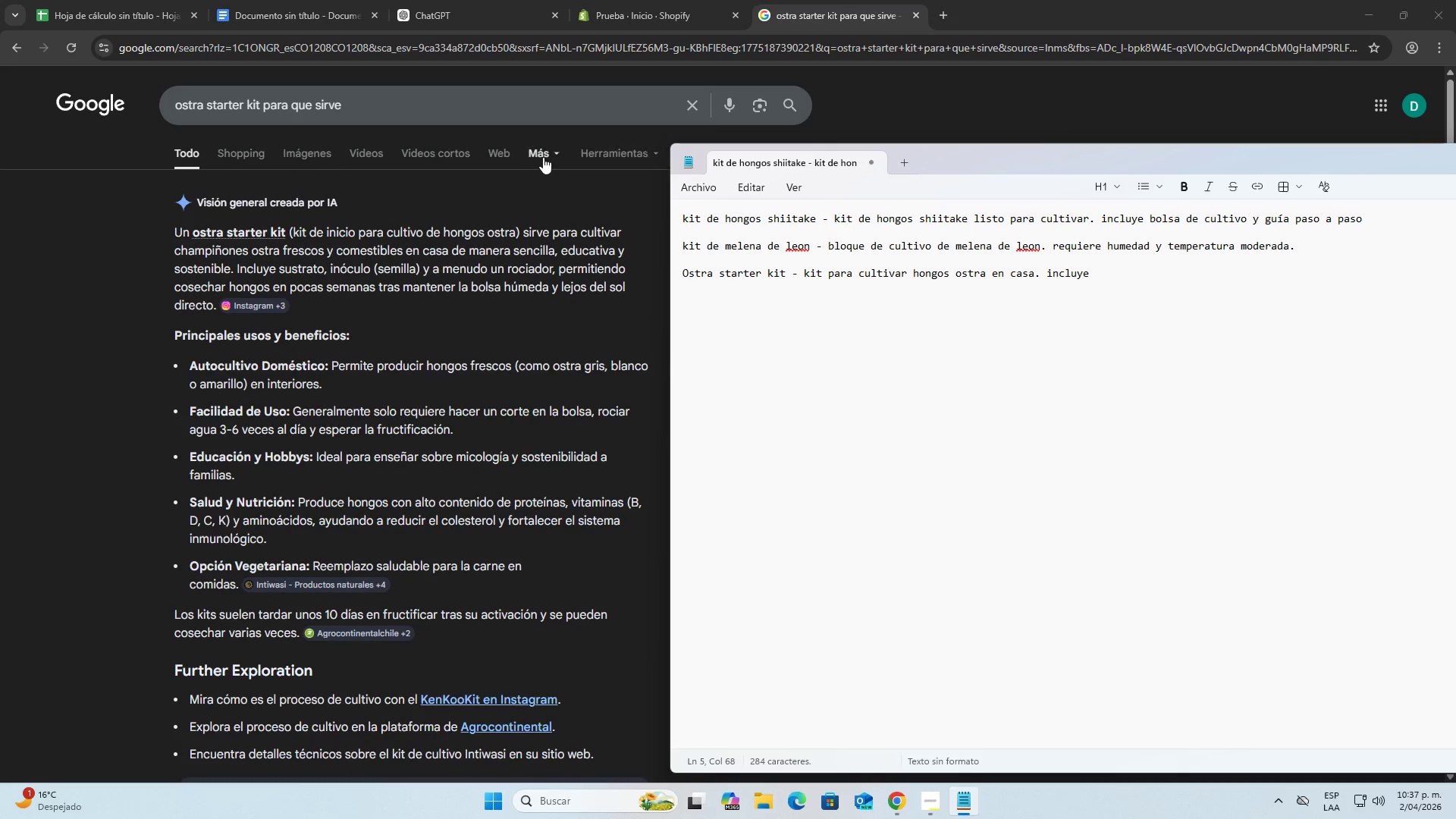 
left_click([300, 155])
 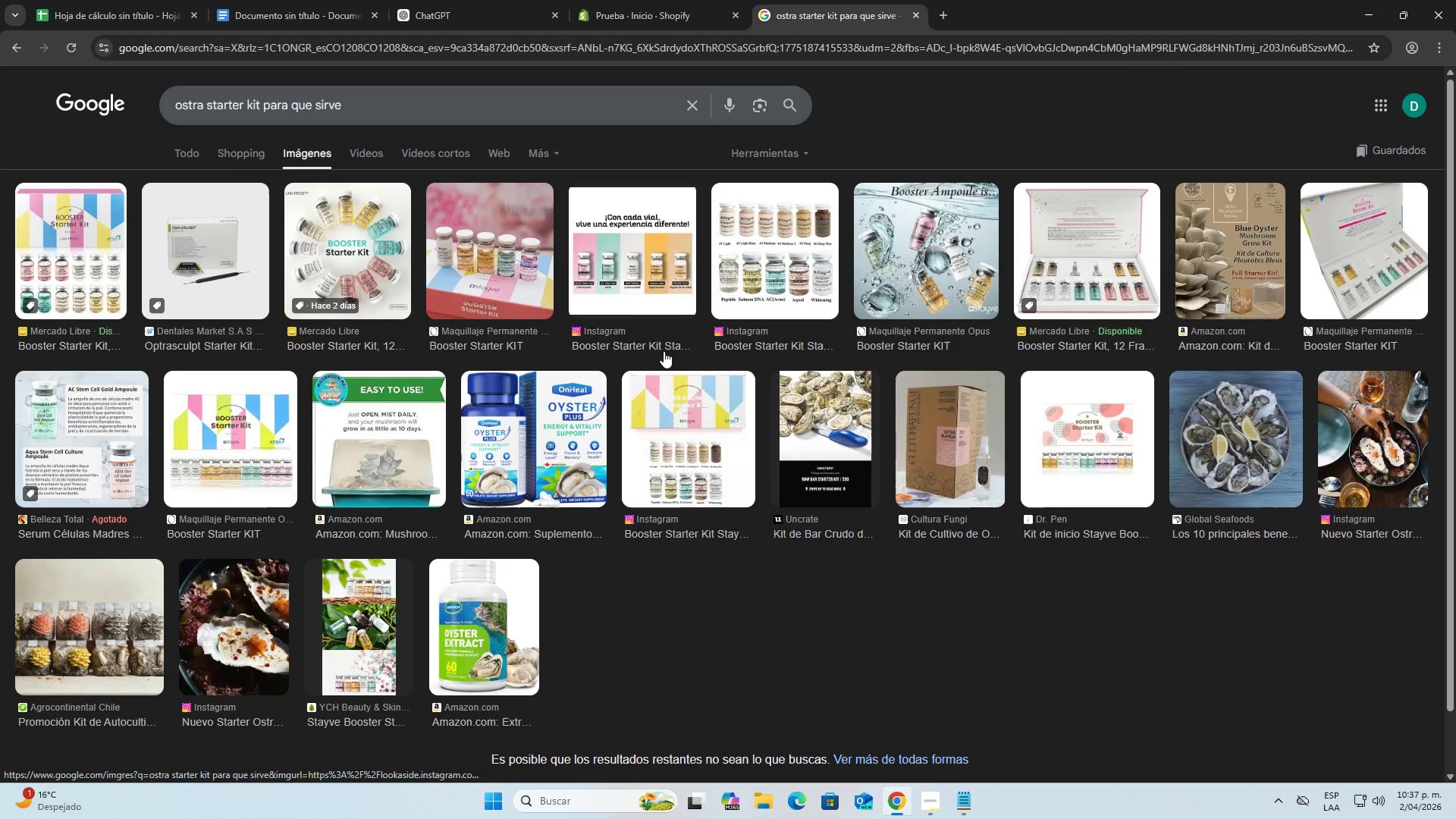 
wait(9.06)
 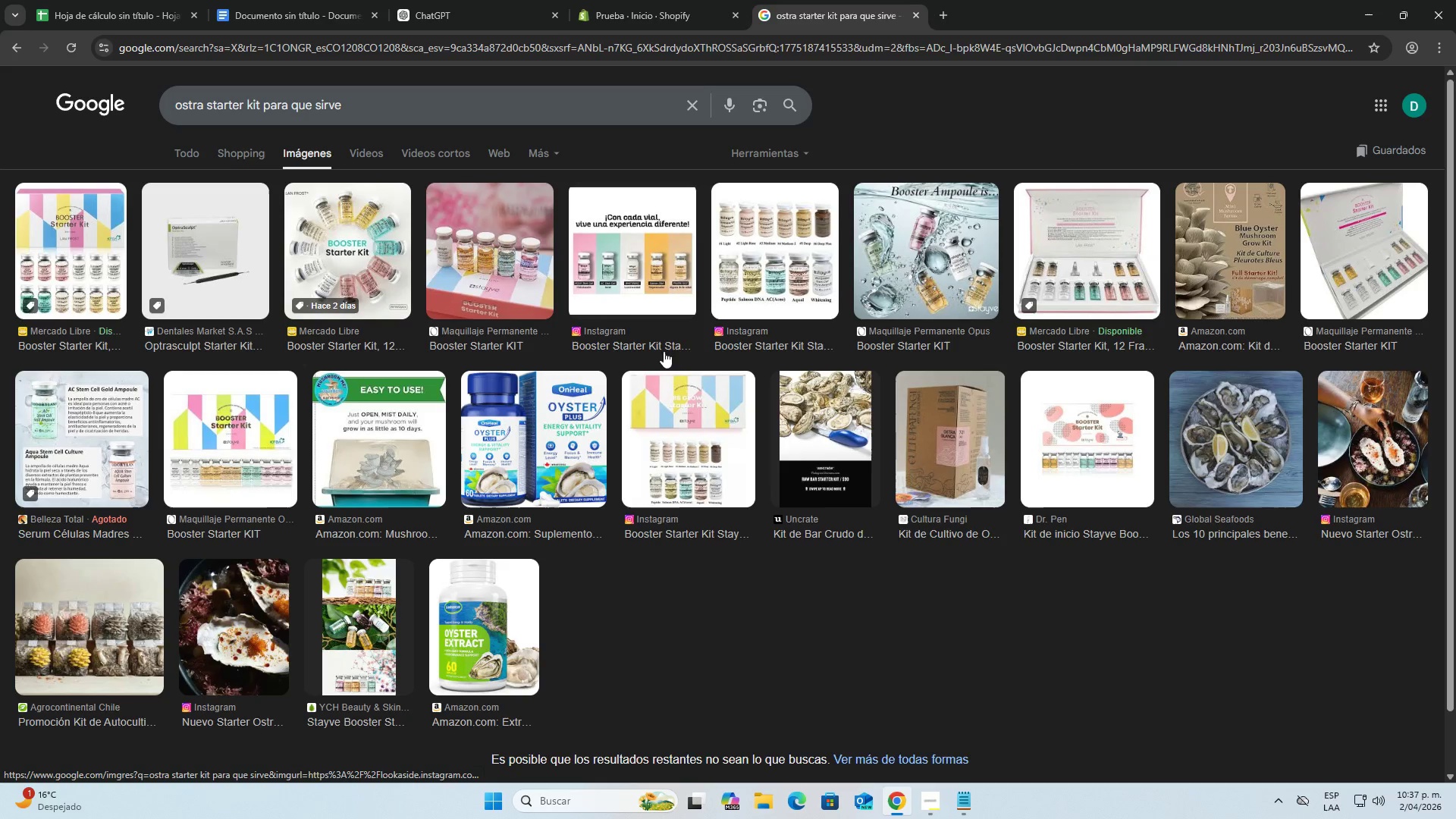 
left_click([959, 802])
 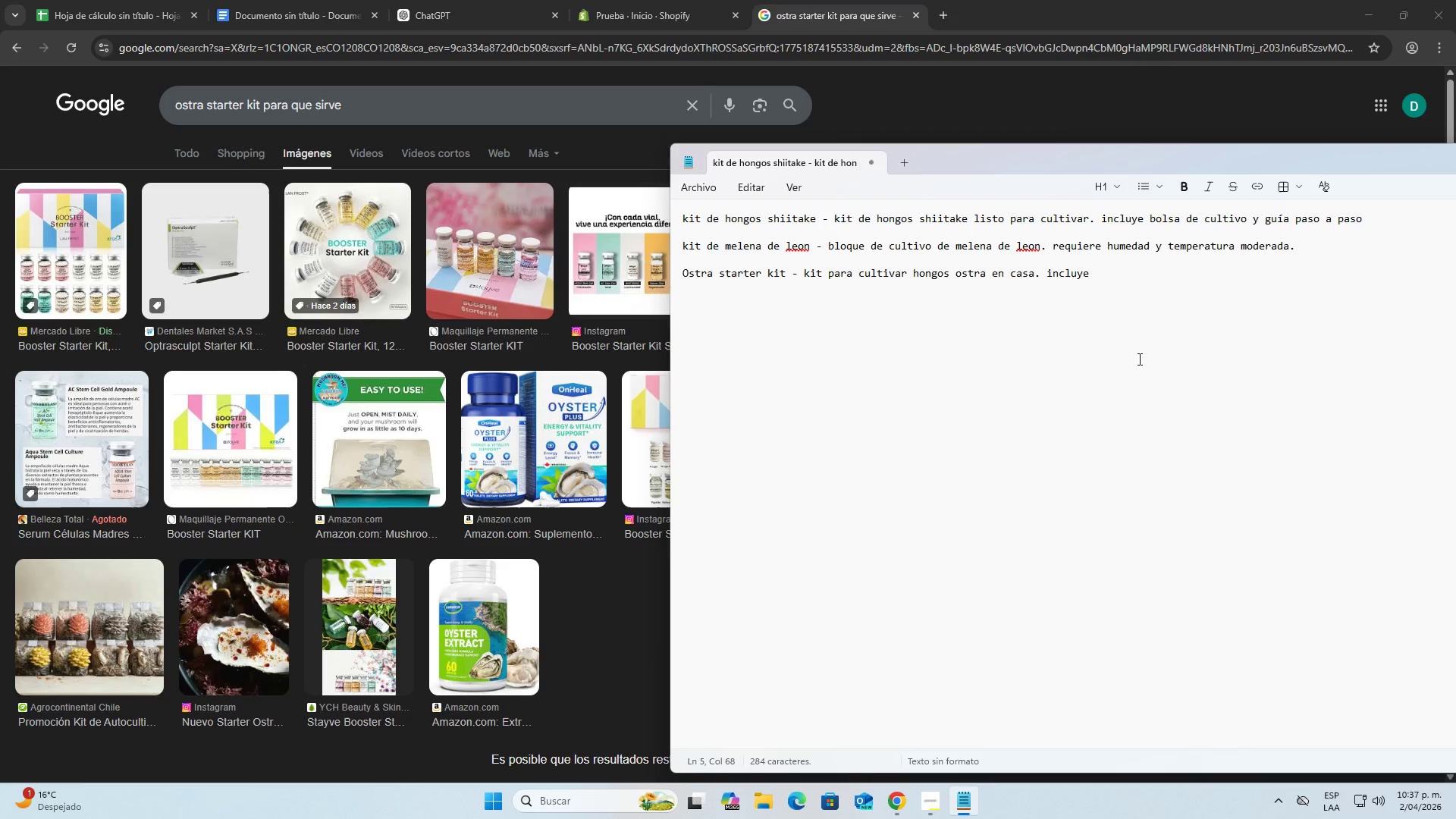 
key(Space)
 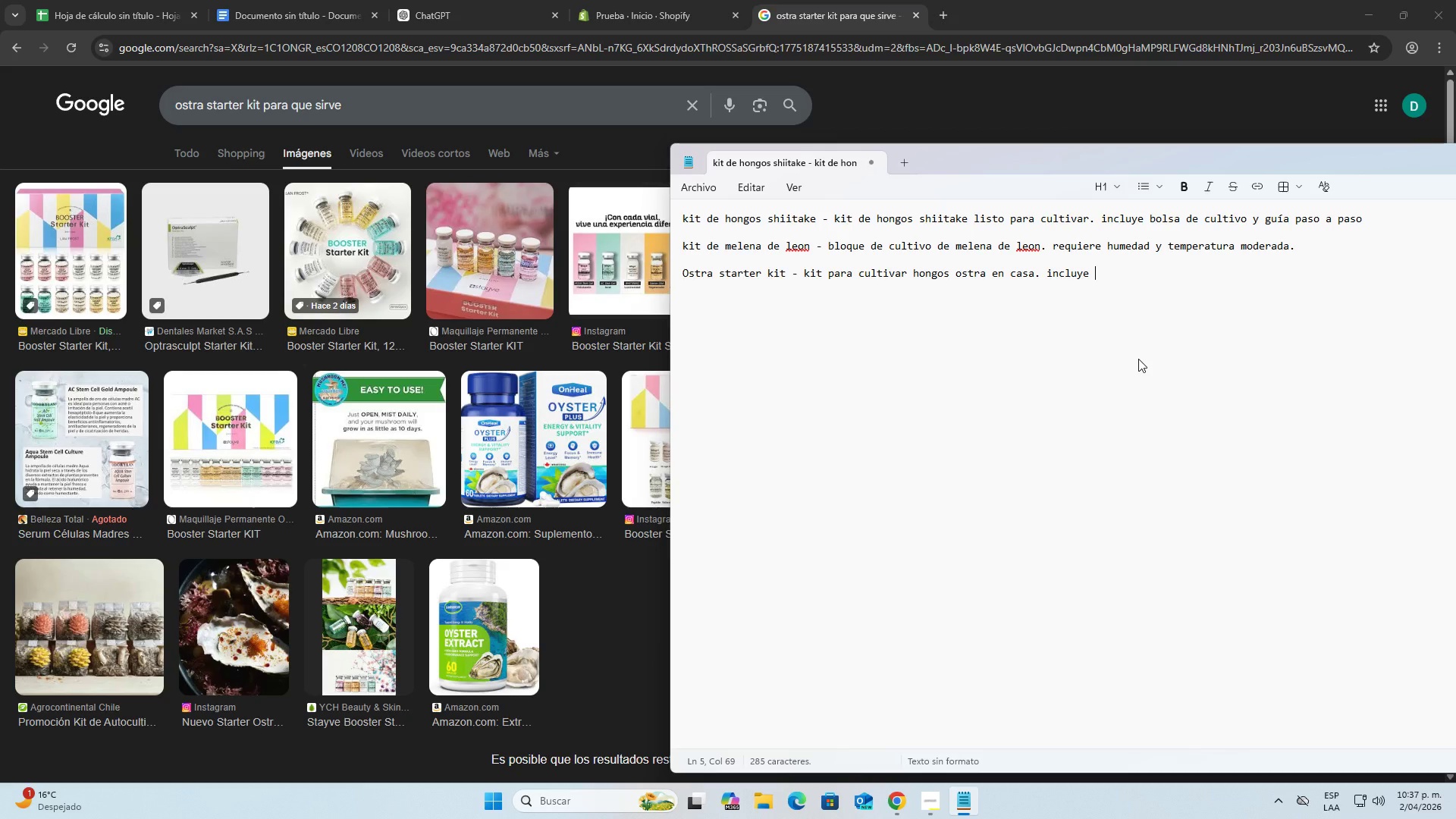 
type(sustrato y guia de cultivo)
 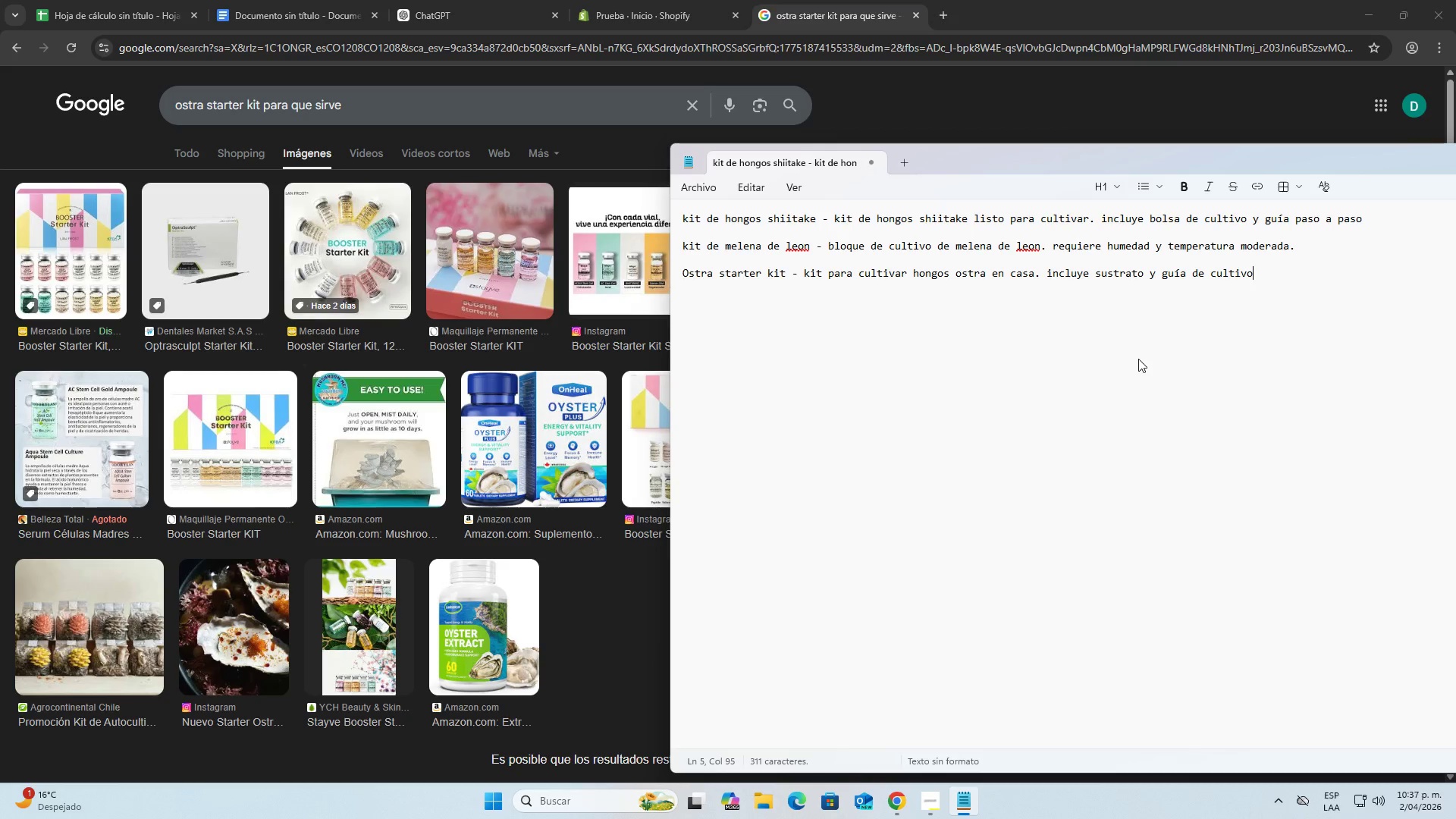 
key(Enter)
 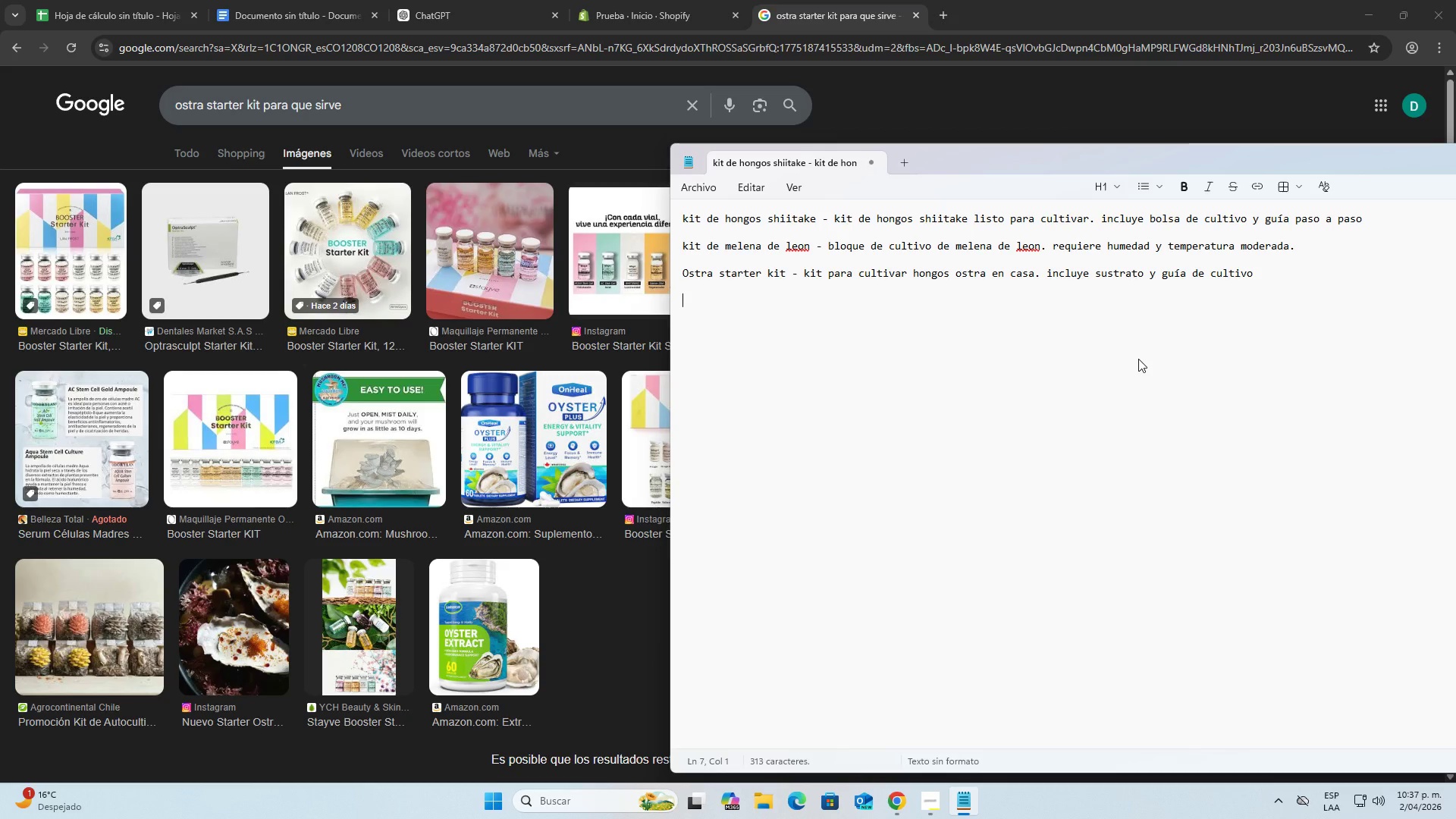 
key(Enter)
 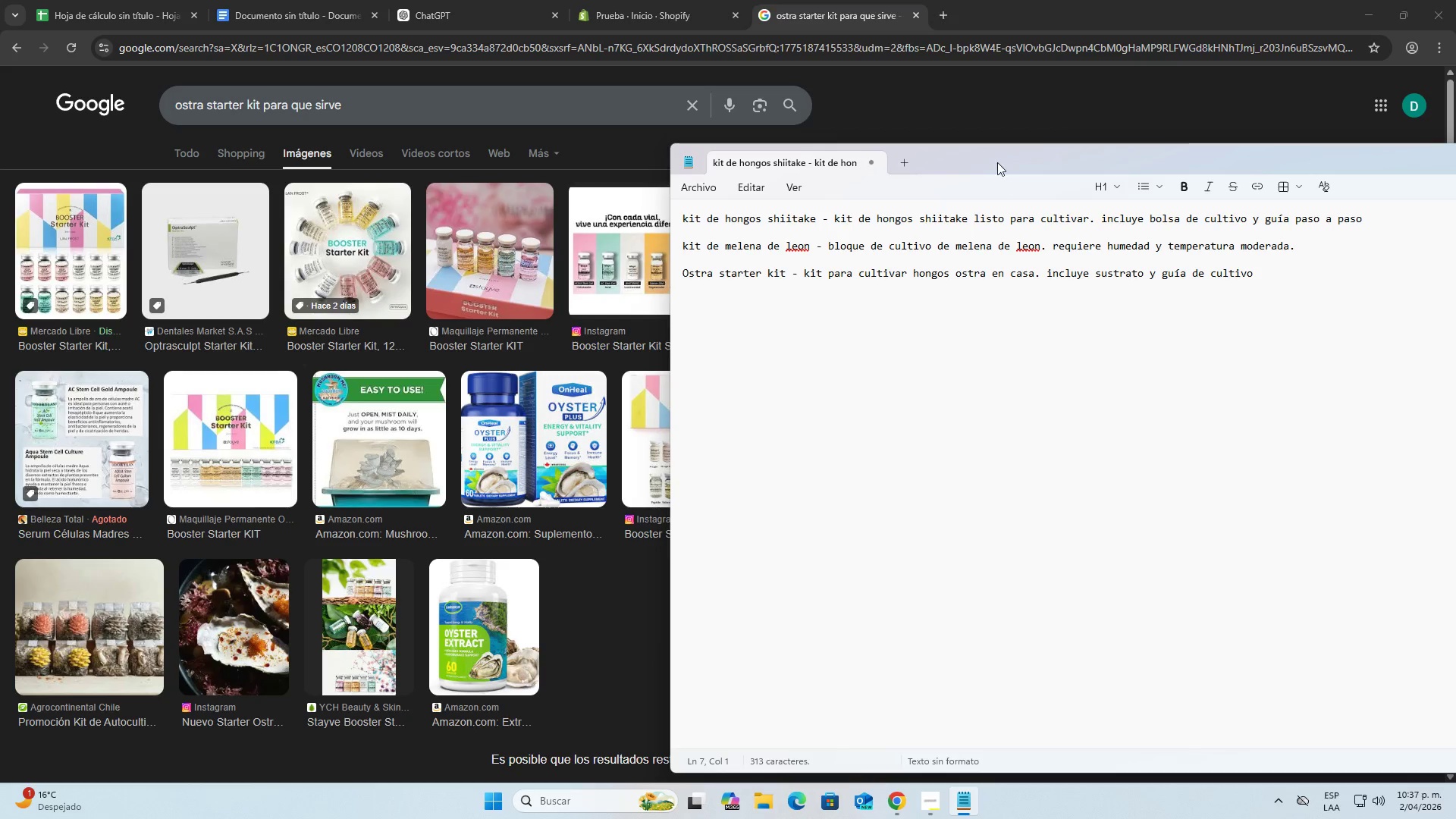 
left_click_drag(start_coordinate=[997, 162], to_coordinate=[1005, 162])
 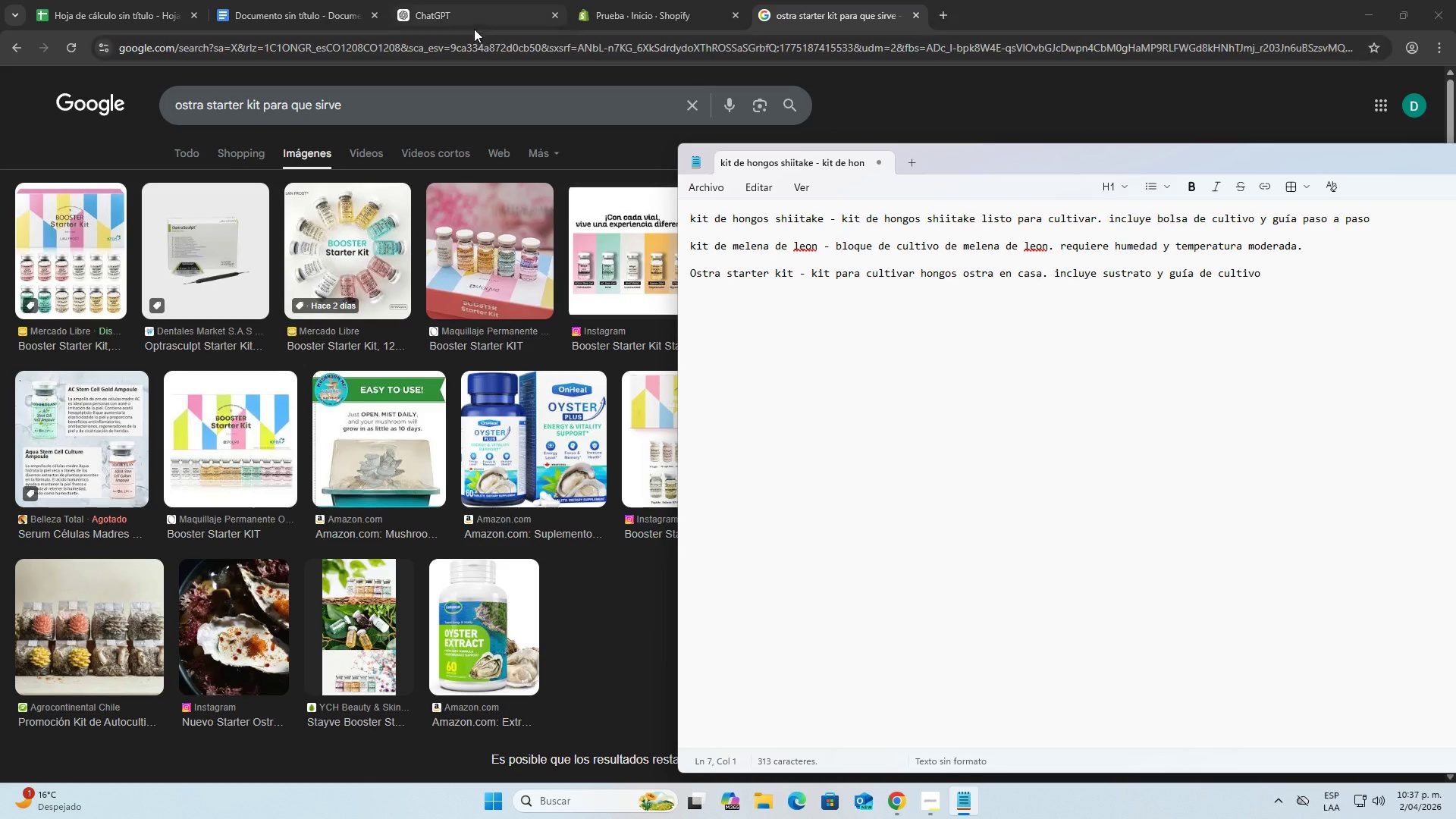 
left_click([472, 13])
 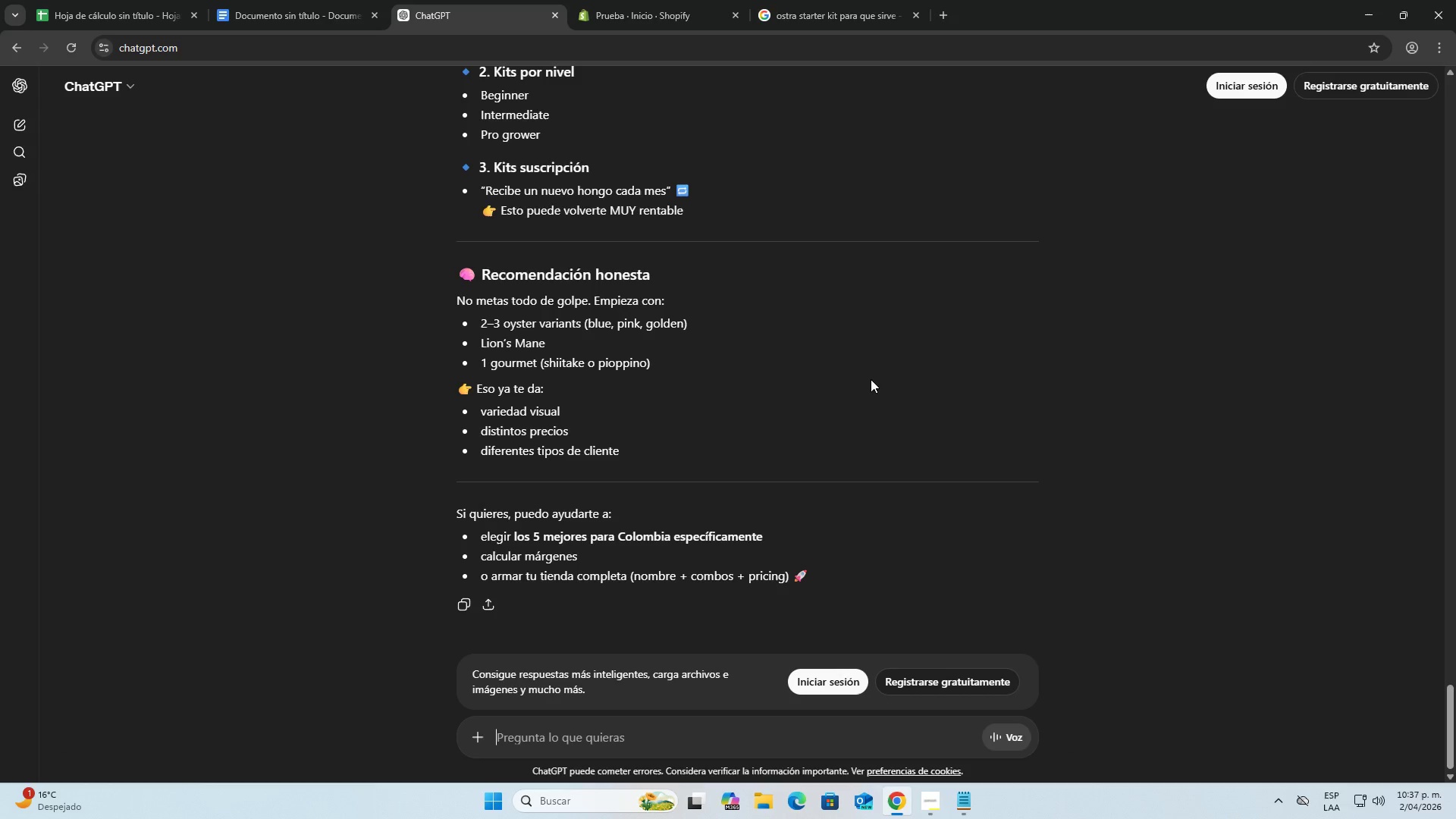 
scroll: coordinate [890, 419], scroll_direction: up, amount: 3.0
 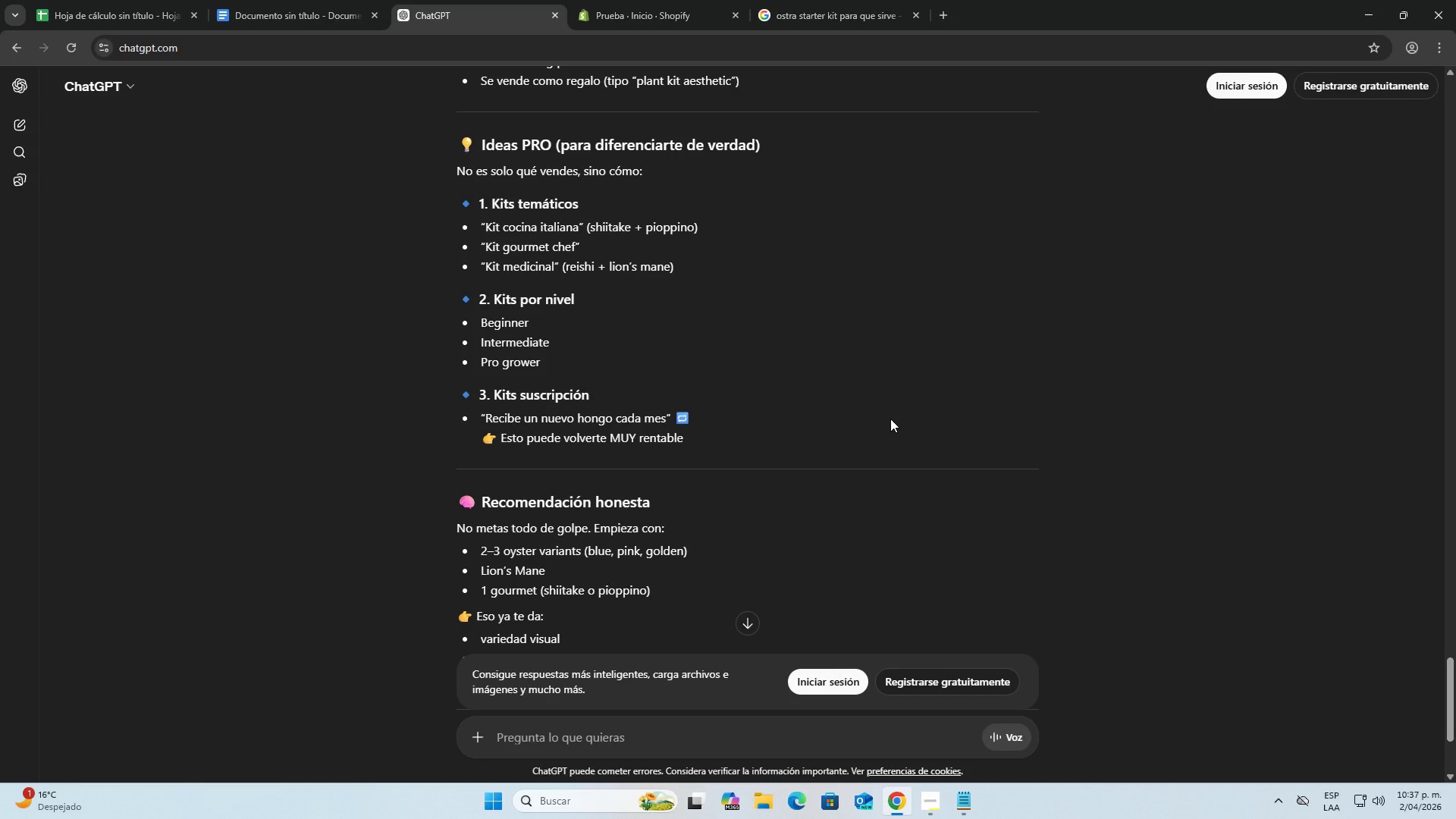 
scroll: coordinate [889, 401], scroll_direction: down, amount: 2.0
 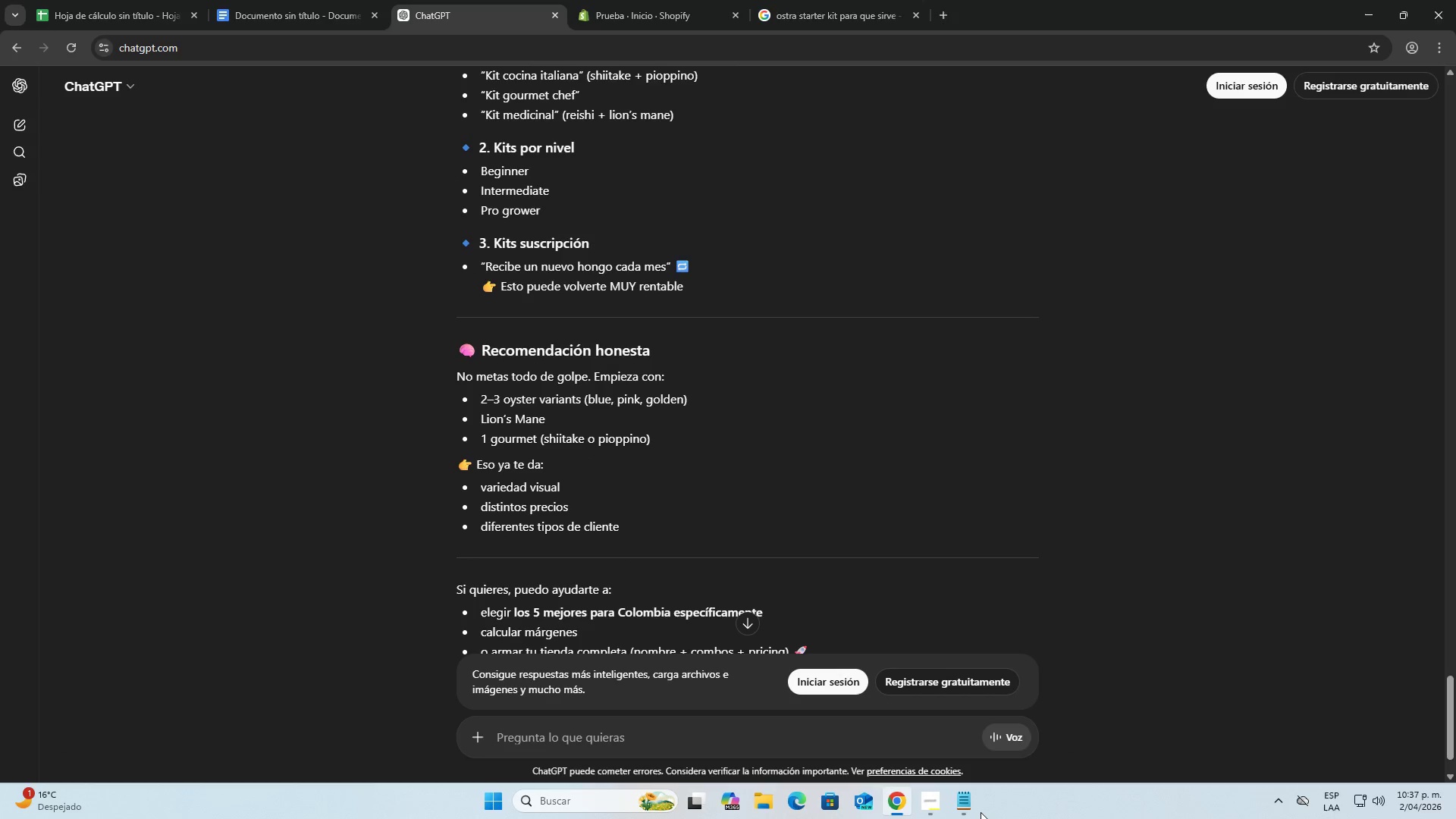 
double_click([974, 811])
 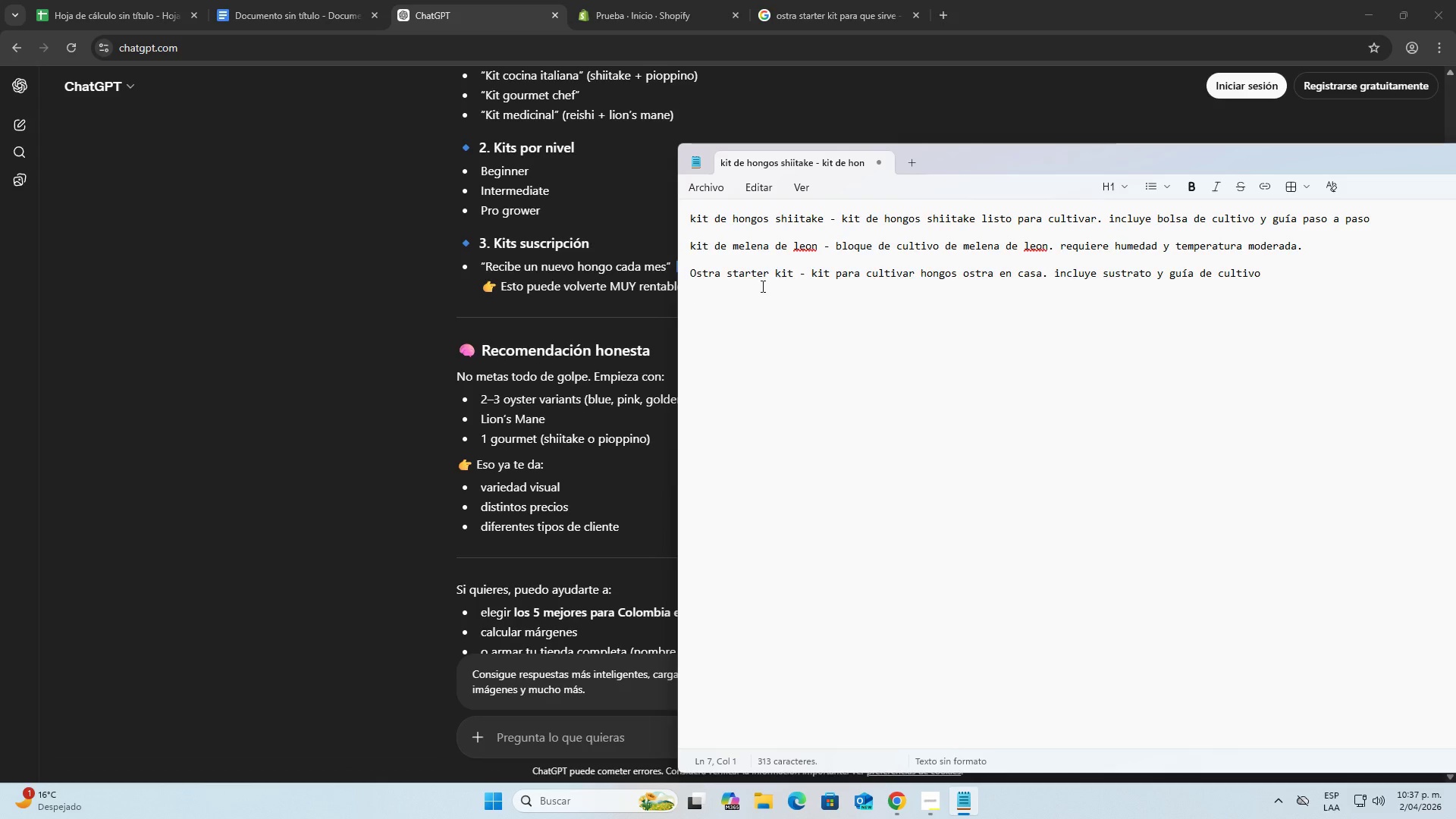 
left_click([99, 441])
 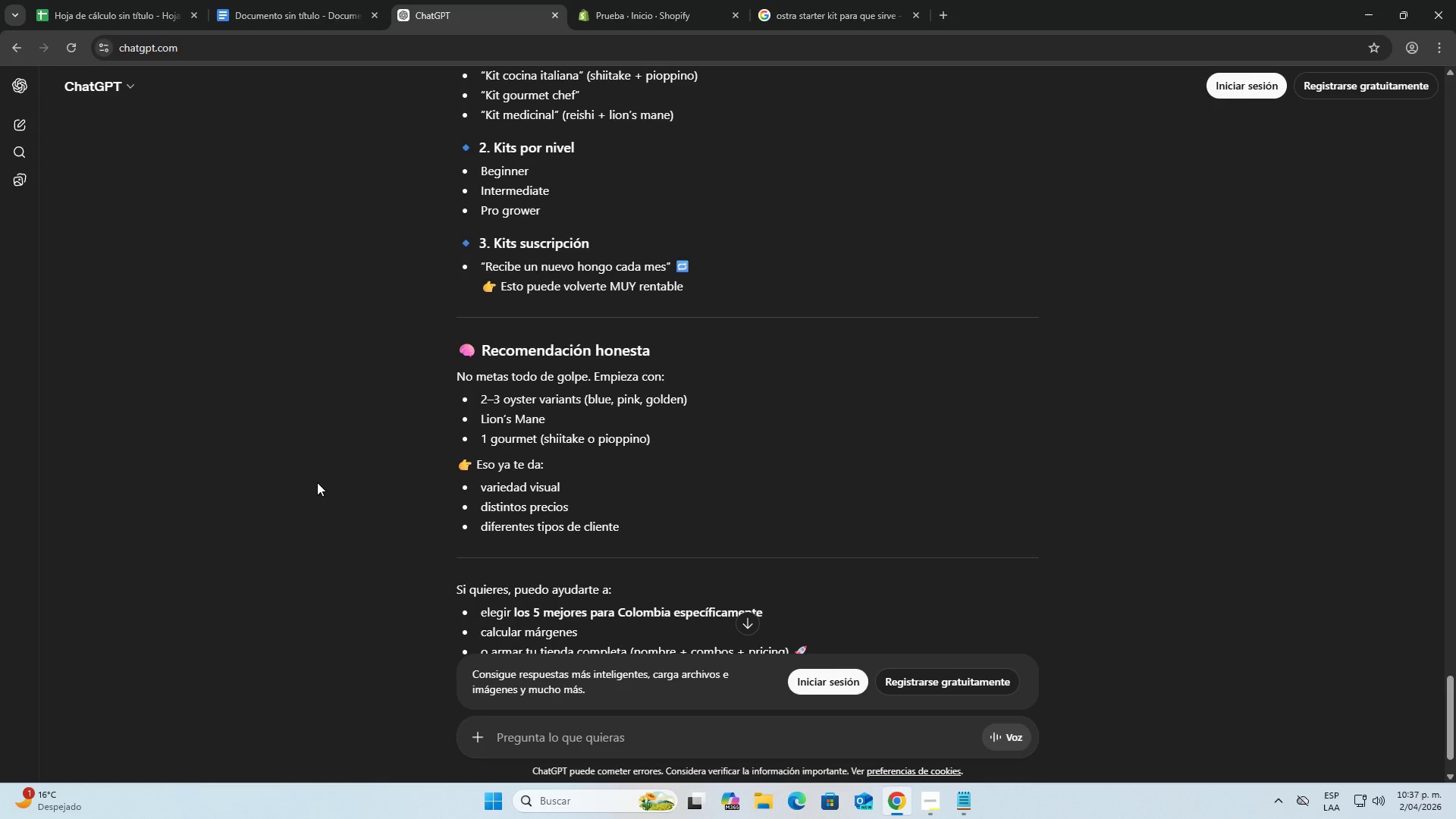 
scroll: coordinate [317, 482], scroll_direction: down, amount: 2.0
 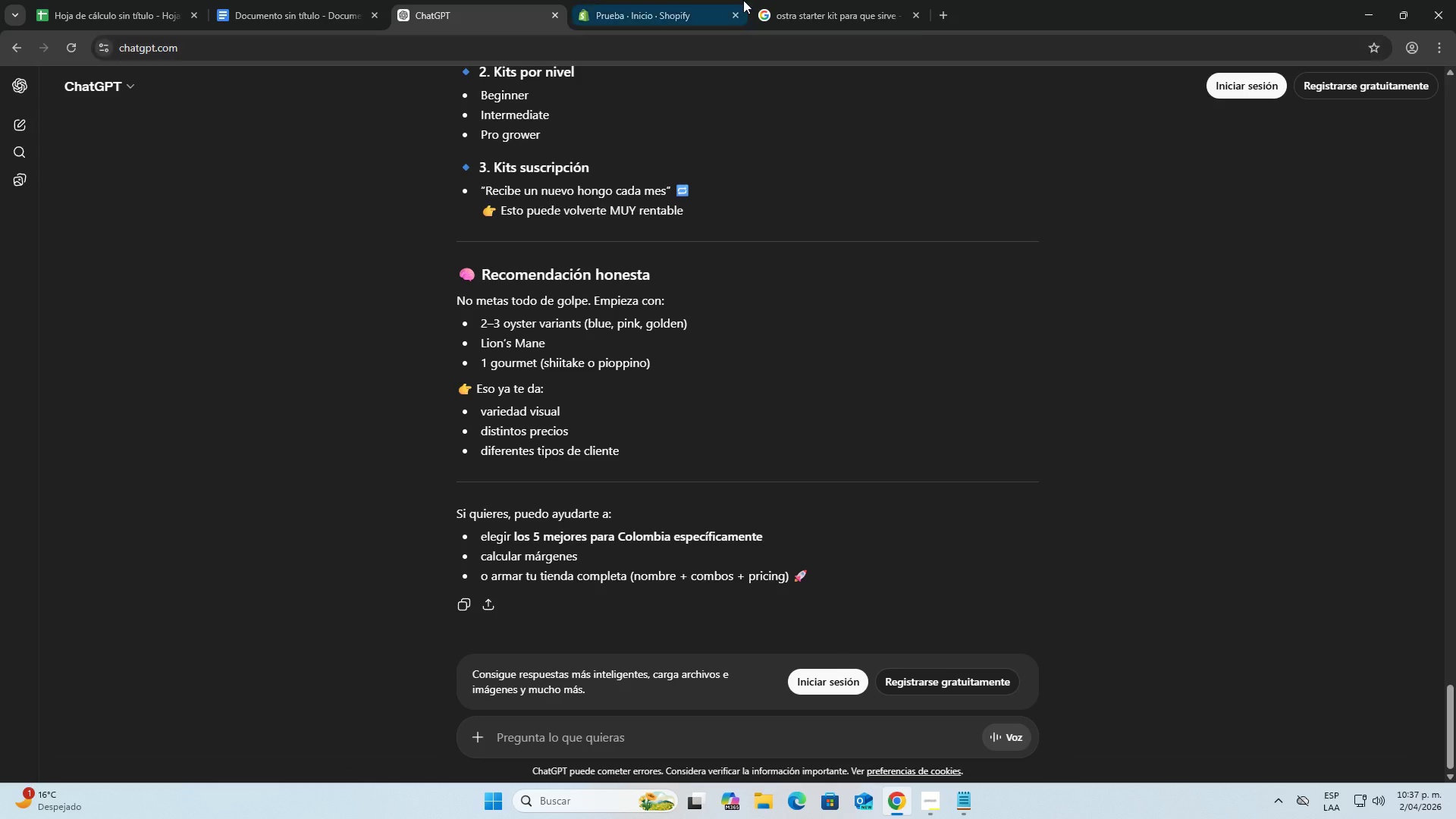 
left_click([818, 0])
 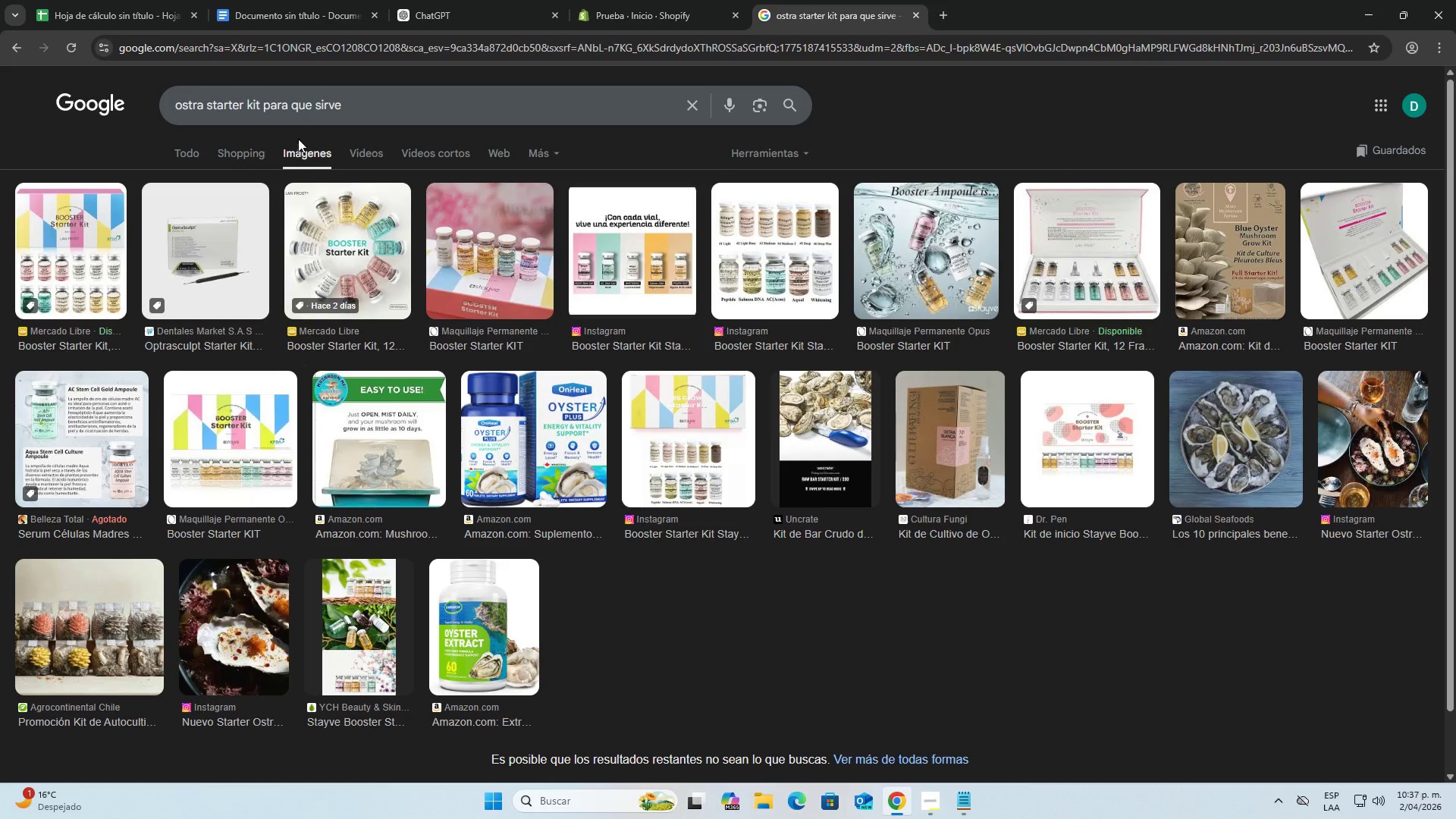 
left_click_drag(start_coordinate=[384, 96], to_coordinate=[100, 98])
 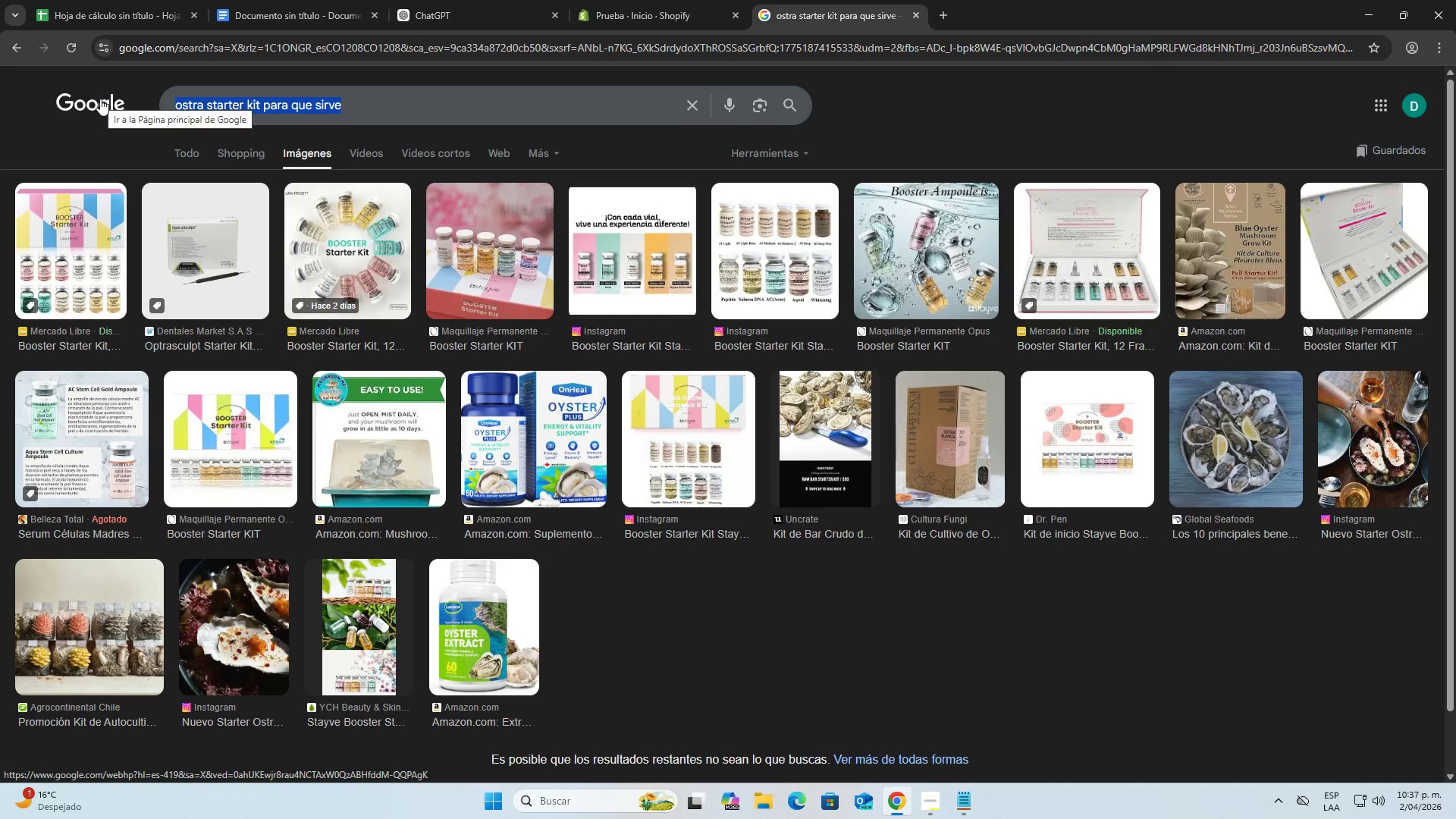 
type(maita)
 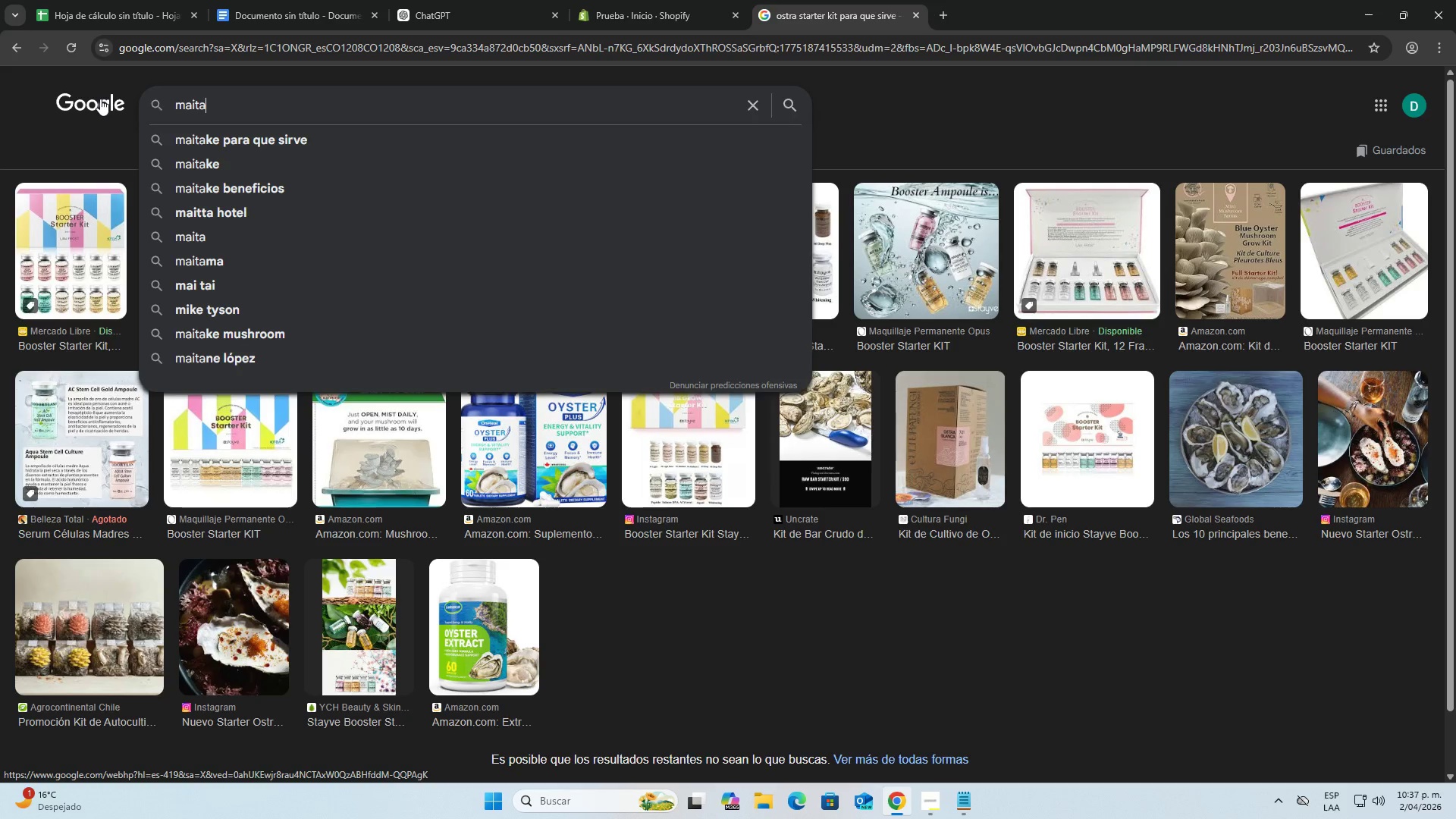 
left_click([538, 0])
 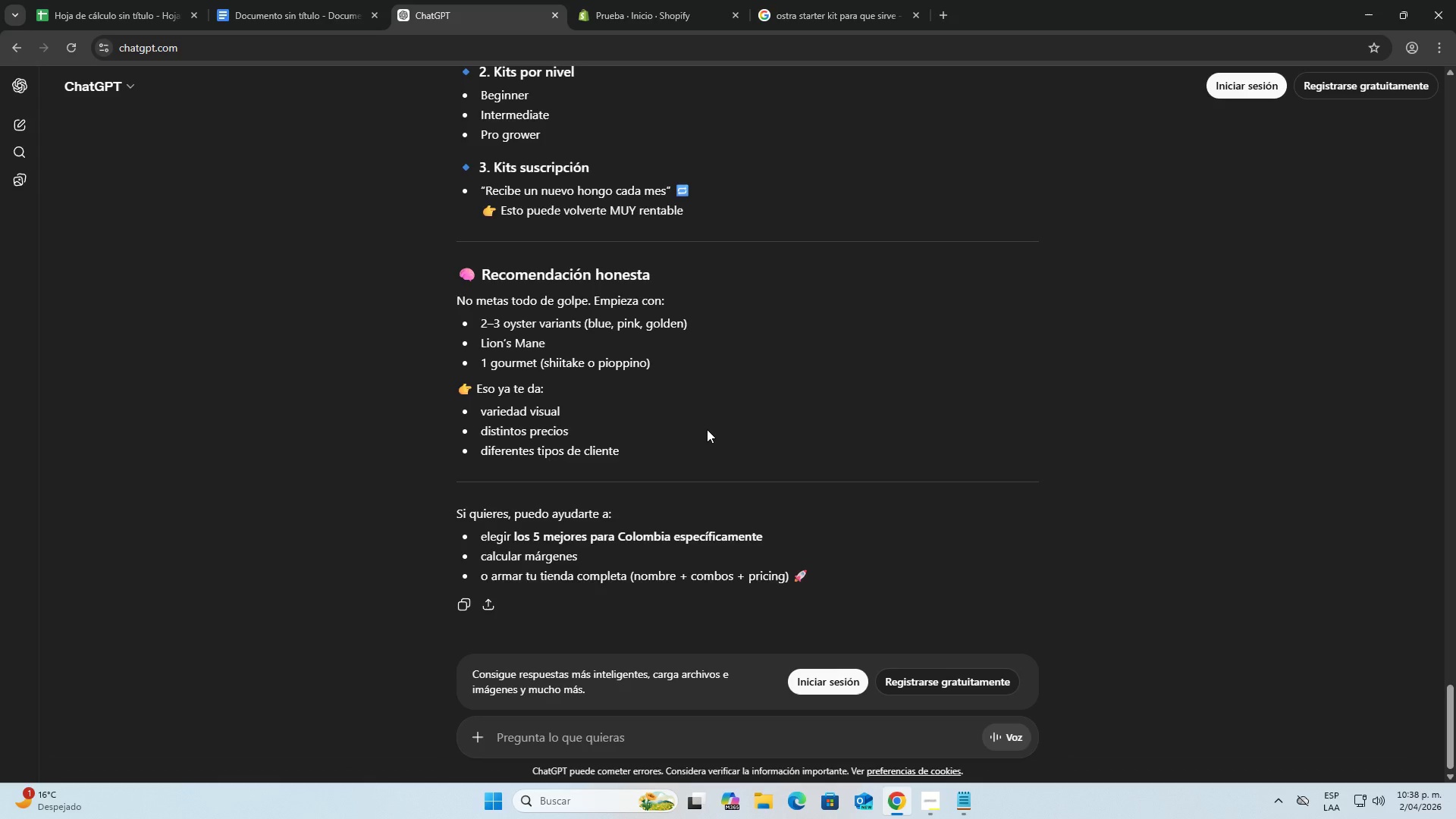 
scroll: coordinate [710, 428], scroll_direction: up, amount: 8.0
 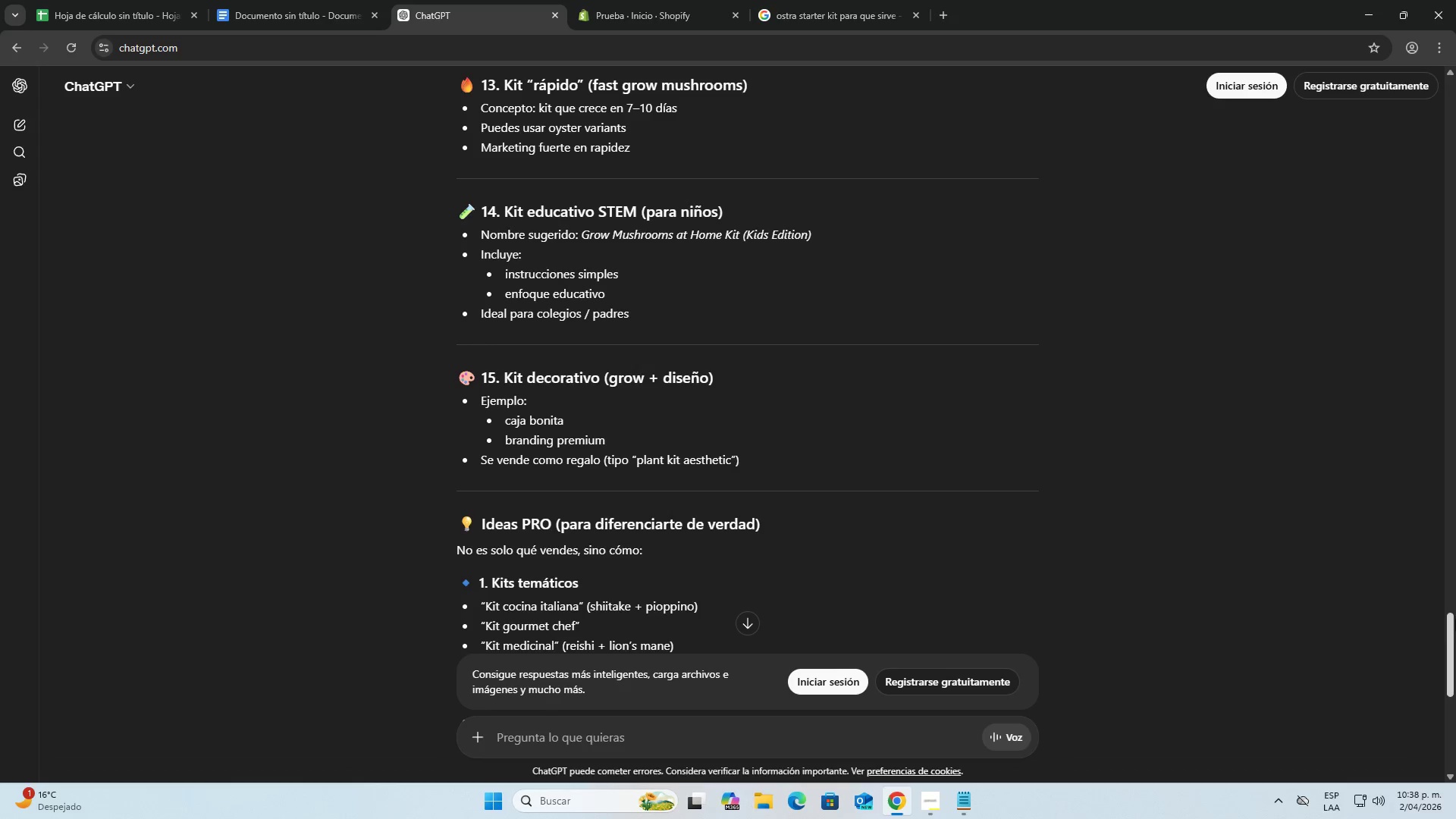 
left_click_drag(start_coordinate=[1455, 632], to_coordinate=[1452, 566])
 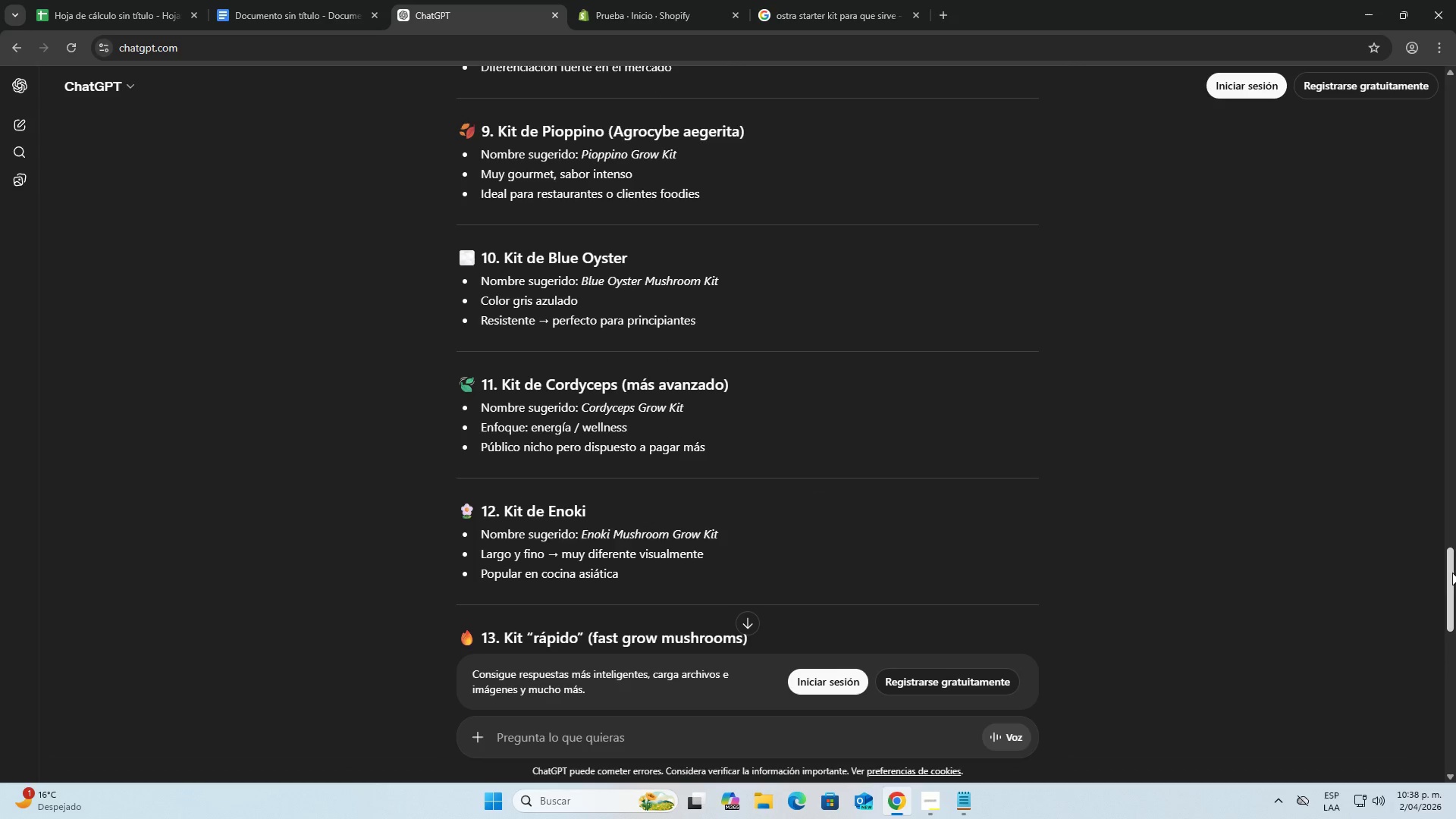 
left_click_drag(start_coordinate=[1452, 573], to_coordinate=[1451, 493])
 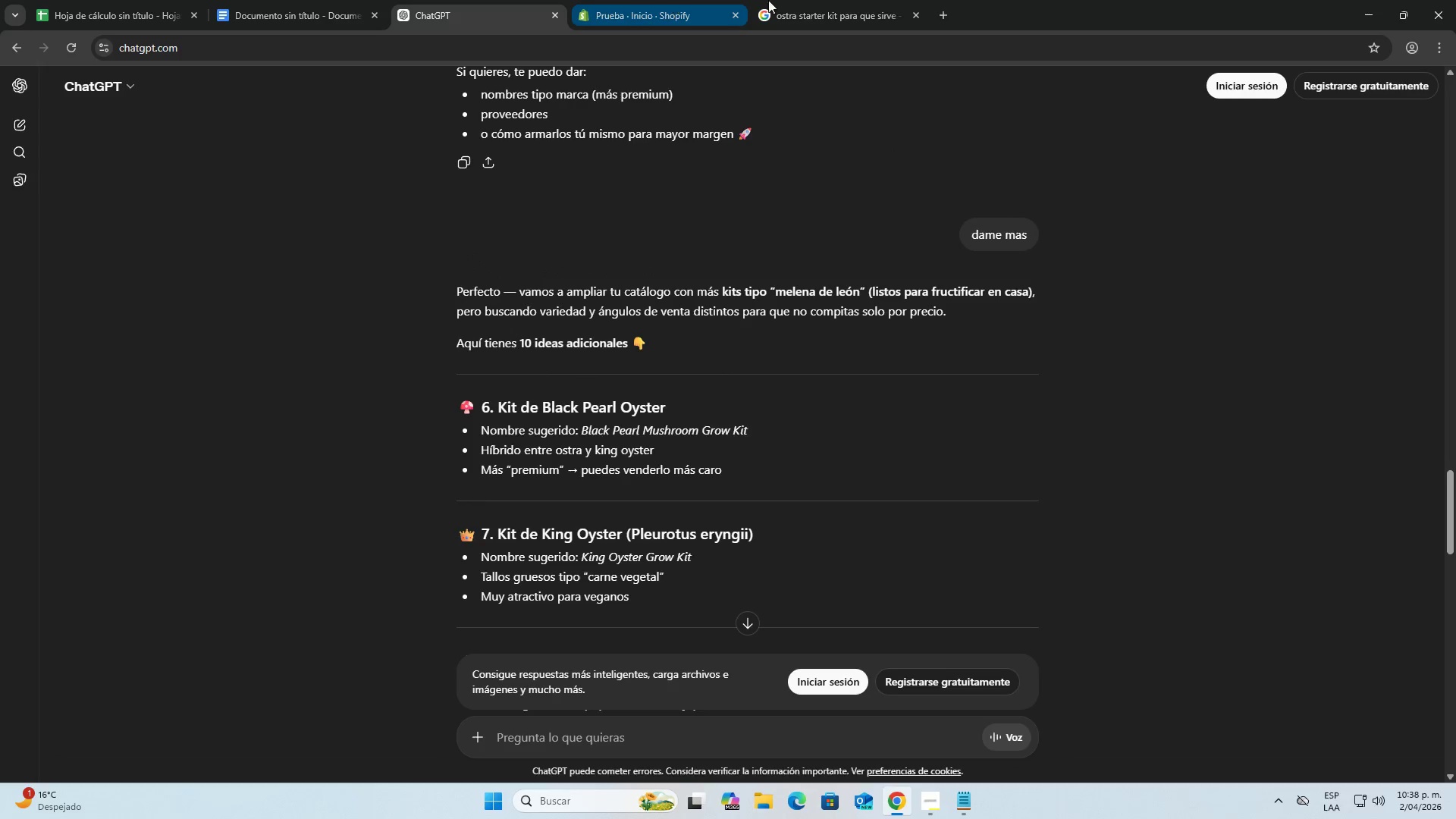 
left_click([825, 0])
 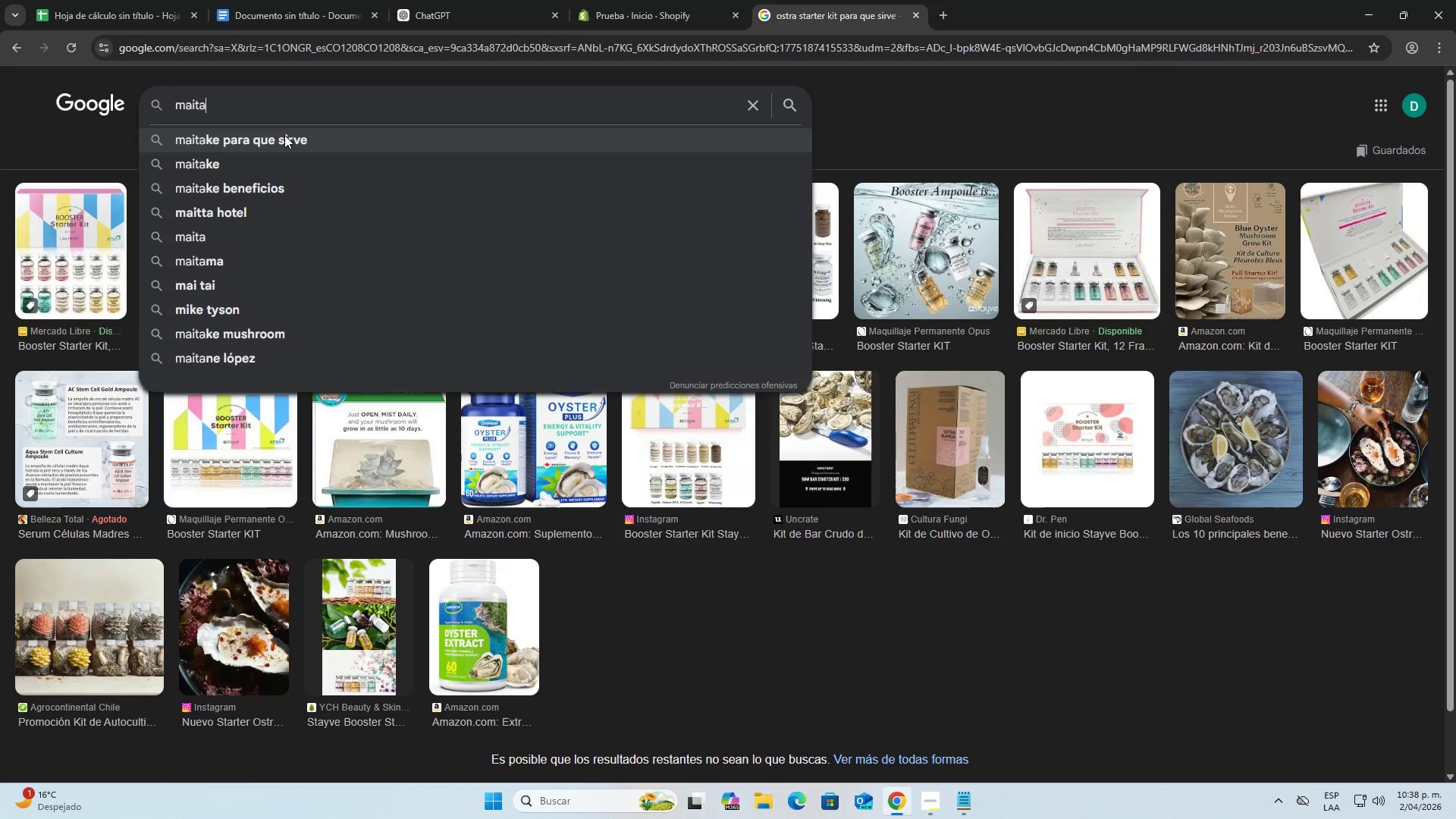 
type(ke )
 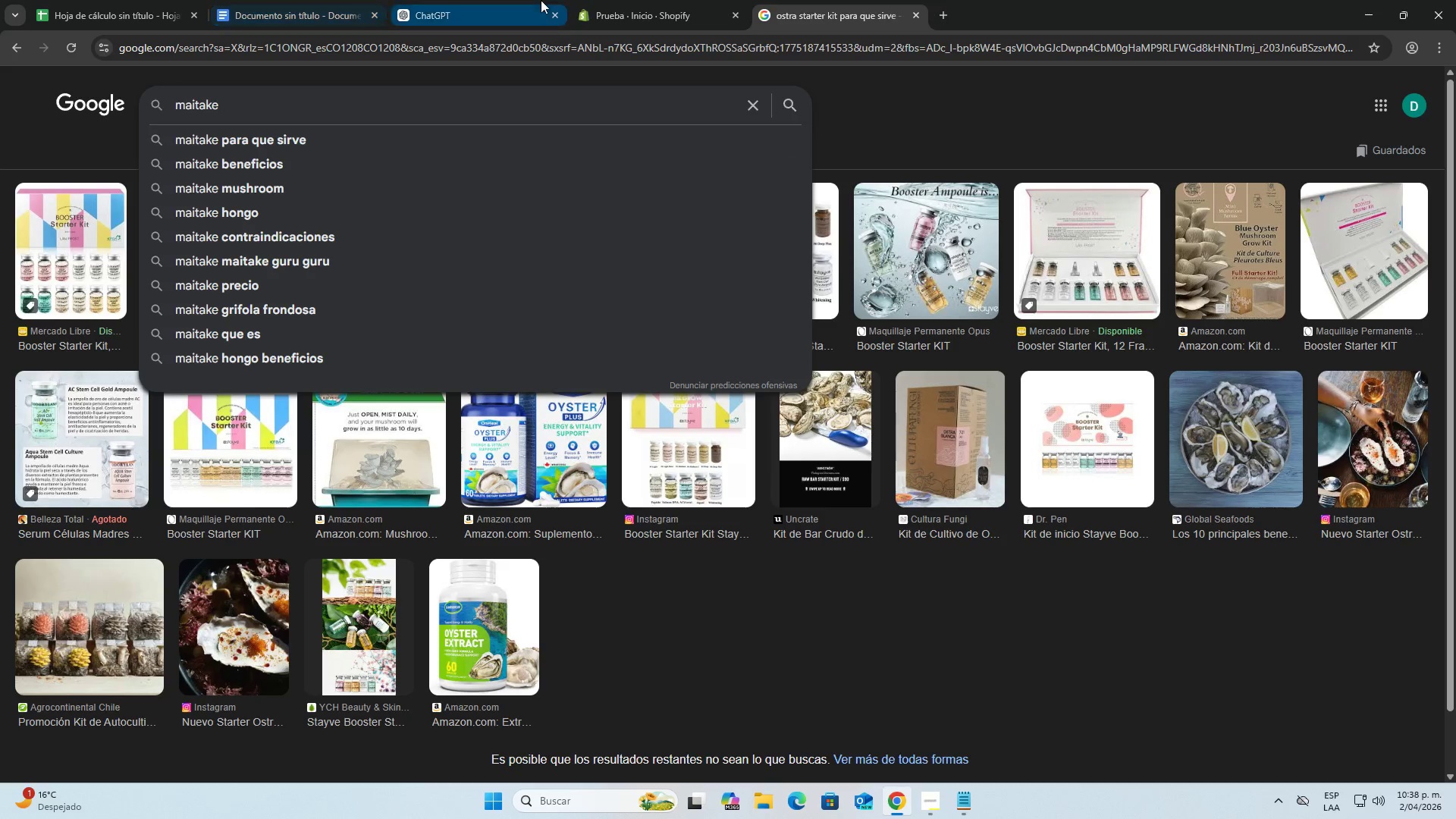 
wait(5.33)
 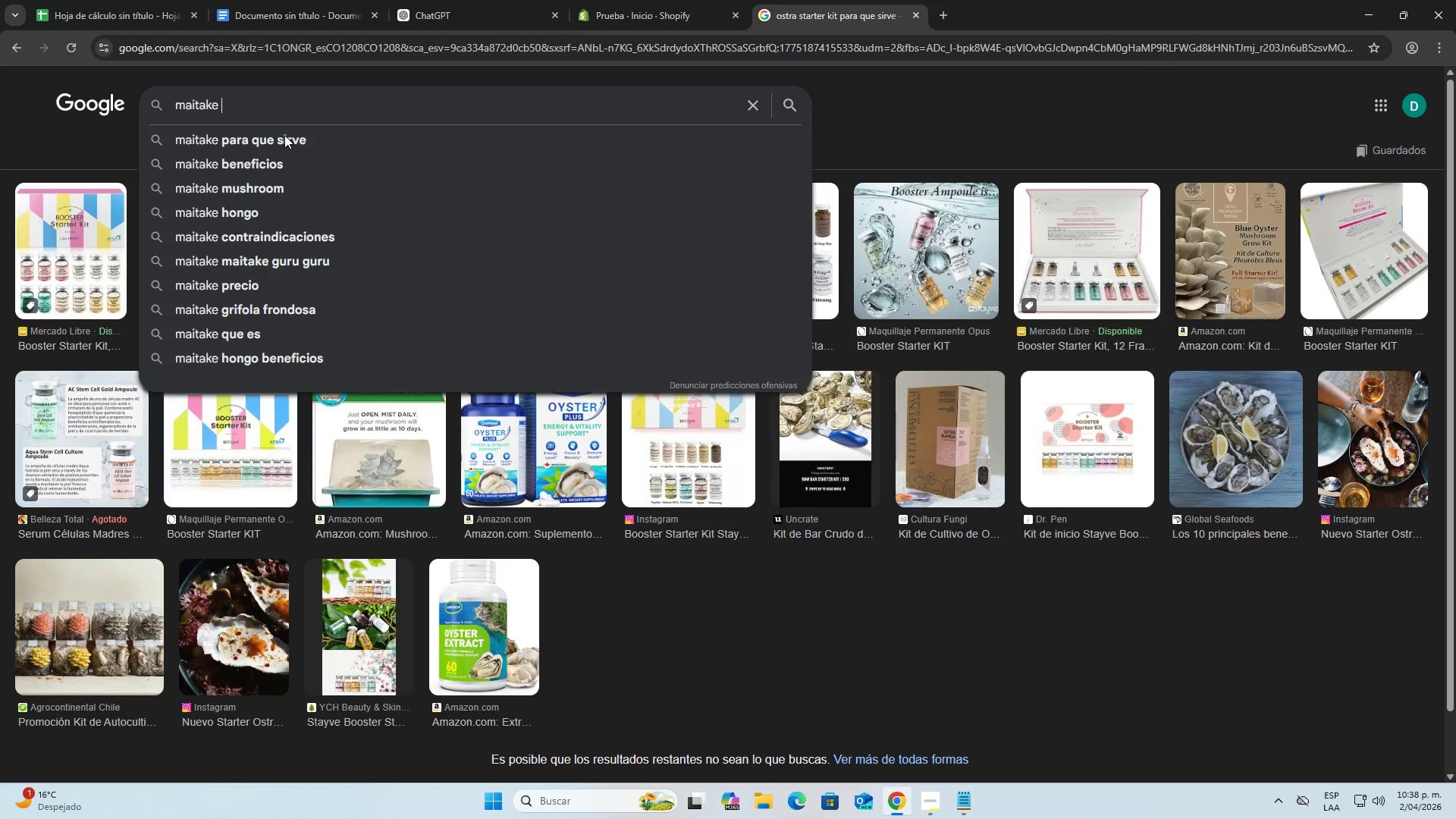 
left_click([467, 0])
 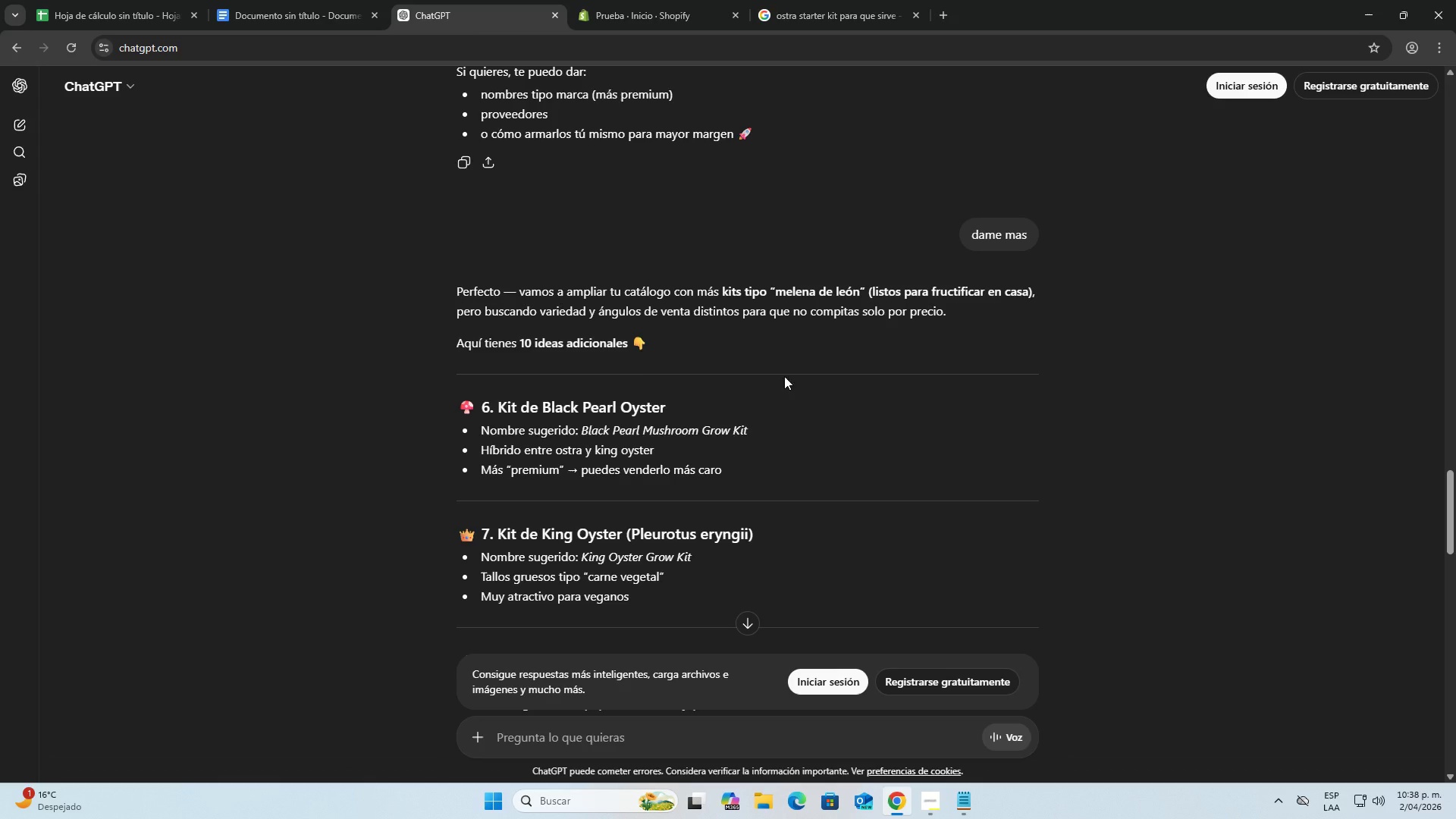 
scroll: coordinate [794, 400], scroll_direction: none, amount: 0.0
 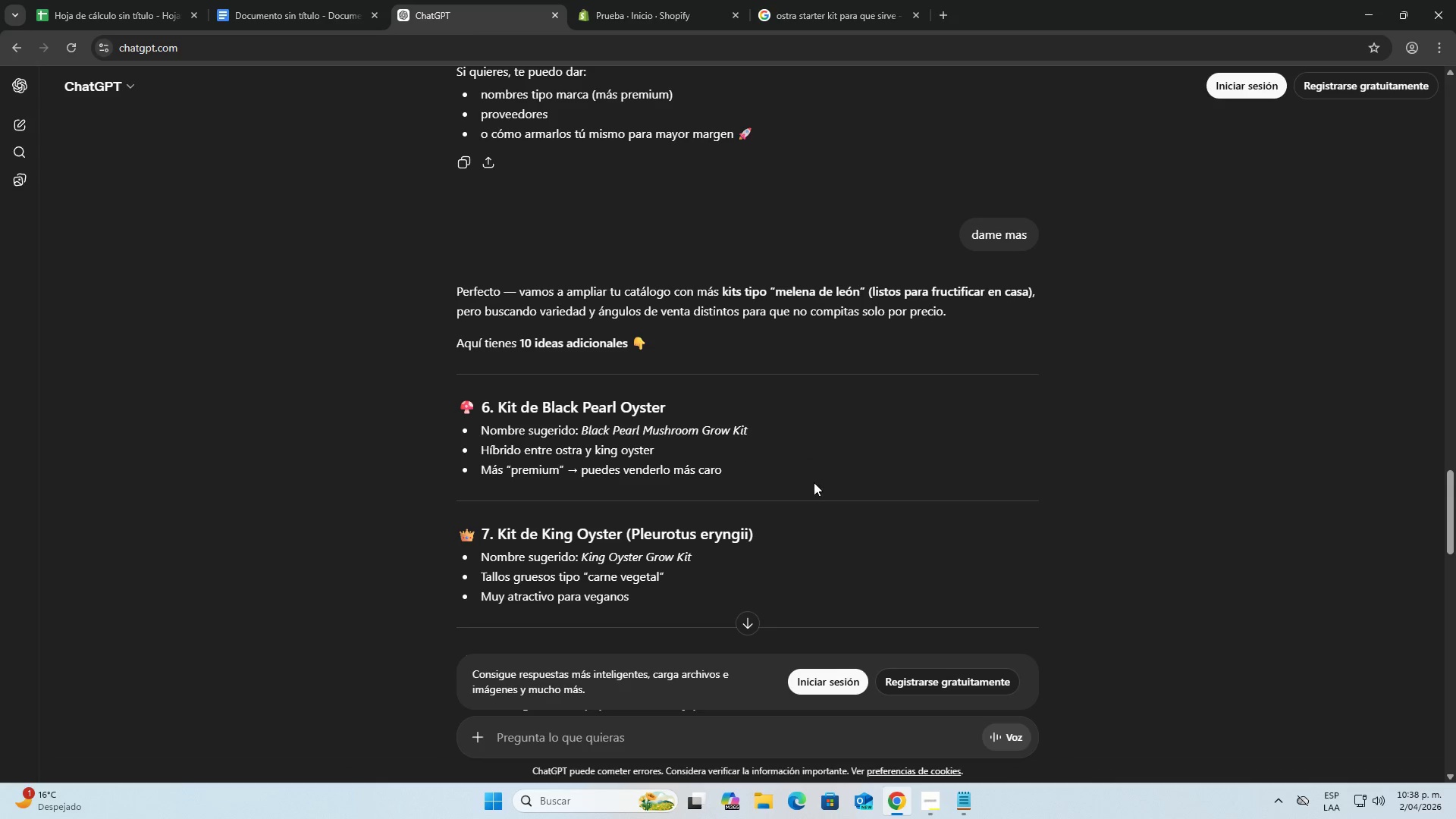 
scroll: coordinate [830, 504], scroll_direction: up, amount: 8.0
 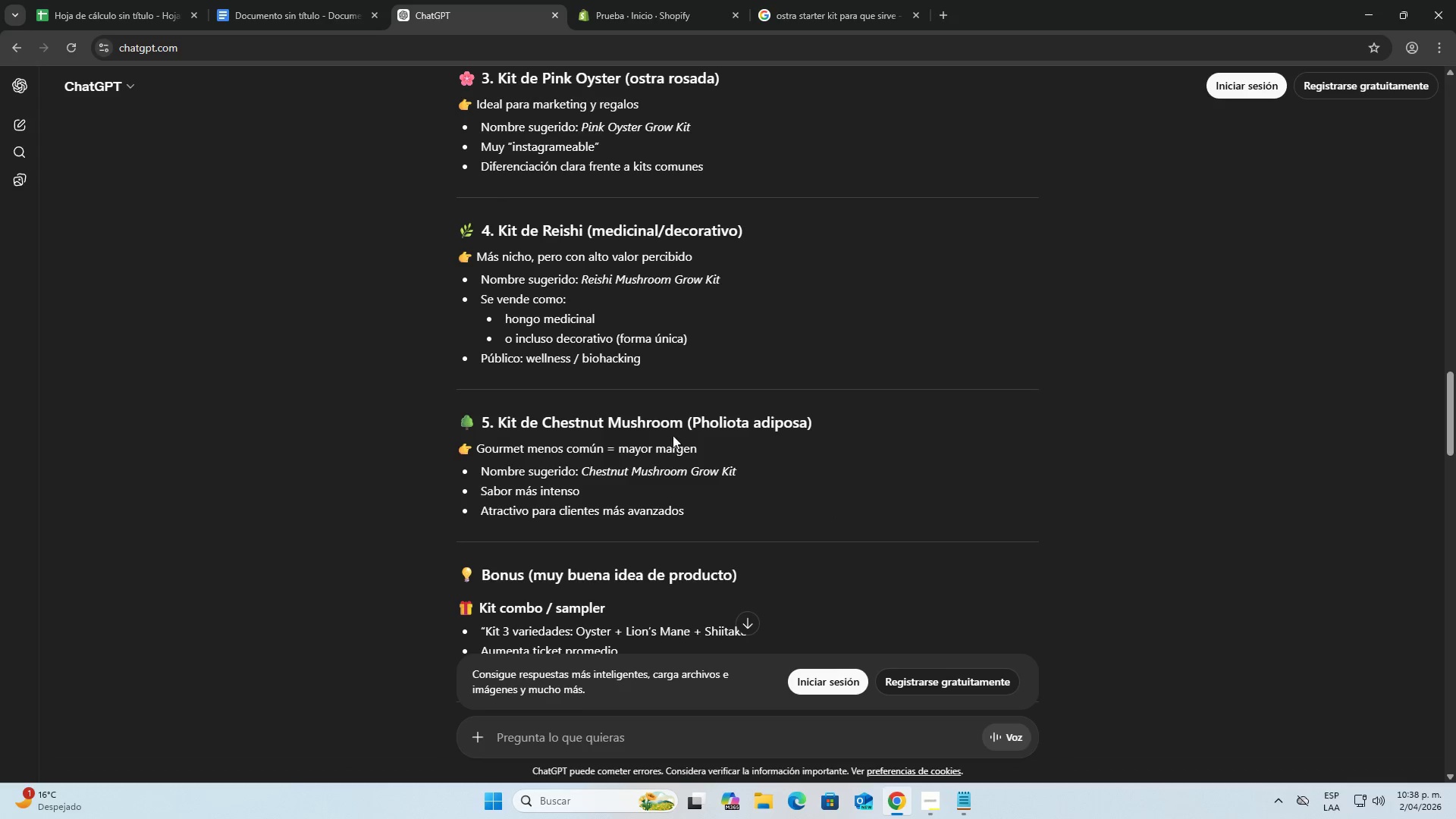 
left_click_drag(start_coordinate=[607, 420], to_coordinate=[682, 427])
 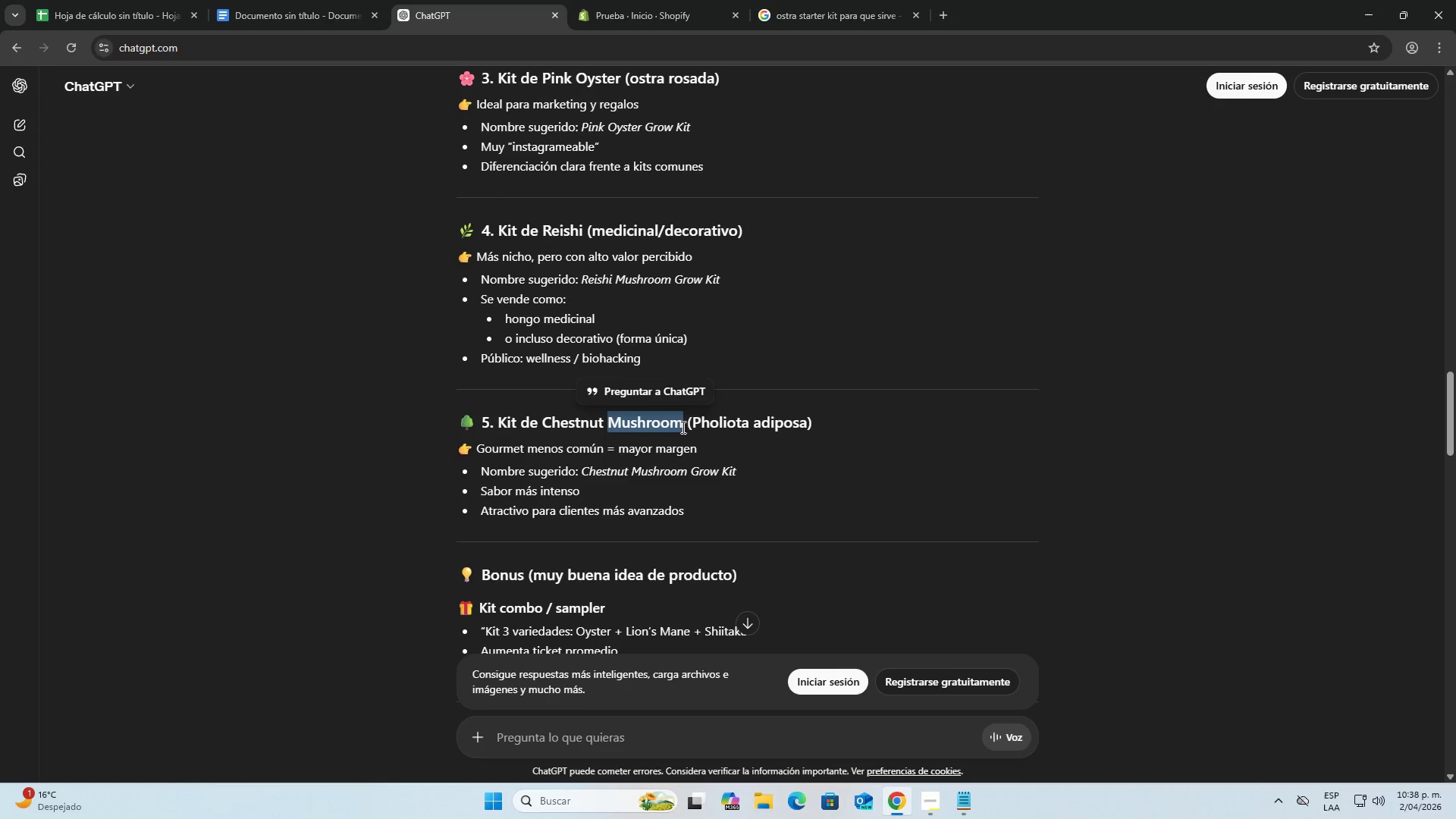 
key(Control+C)
 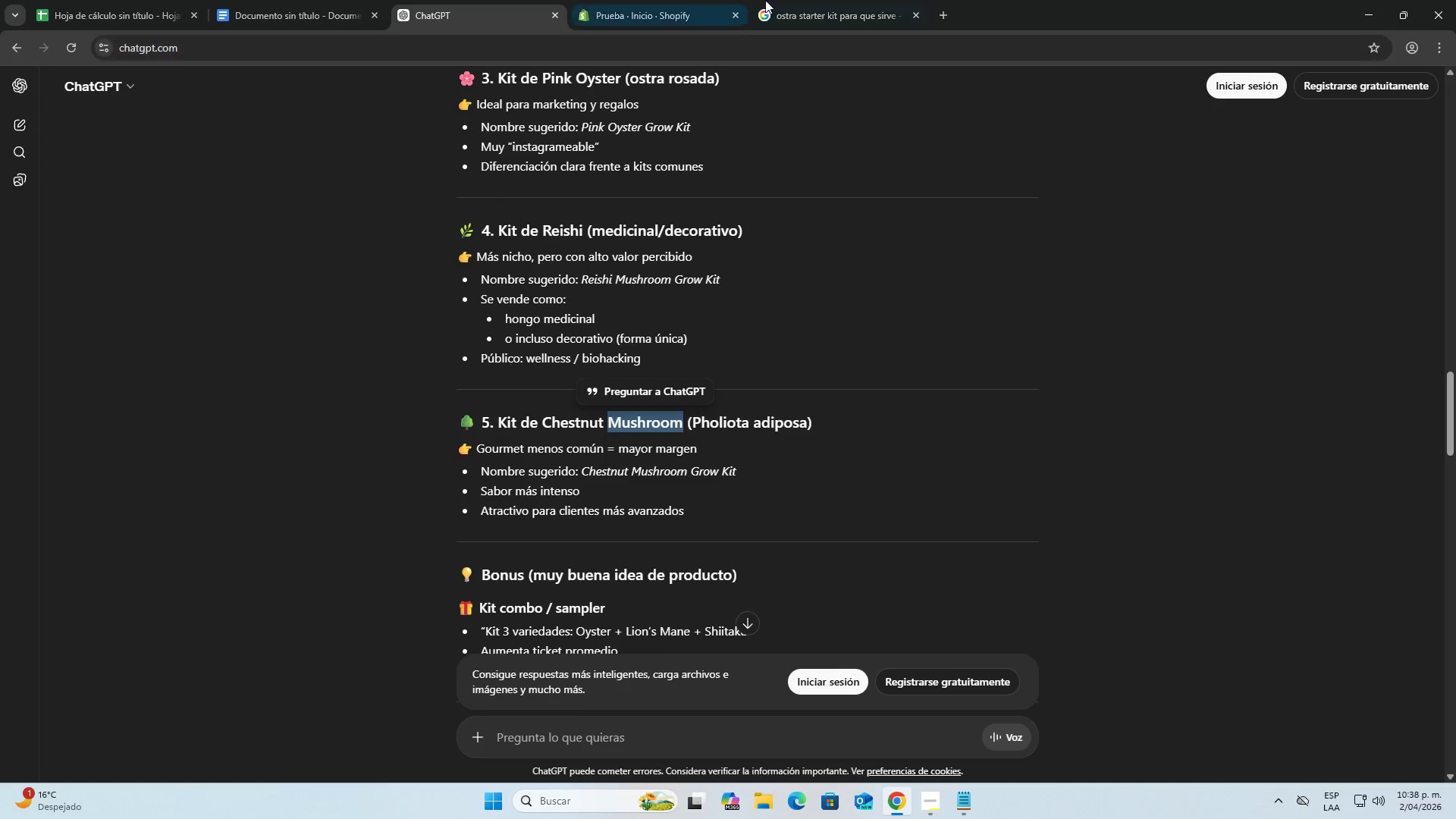 
left_click([796, 0])
 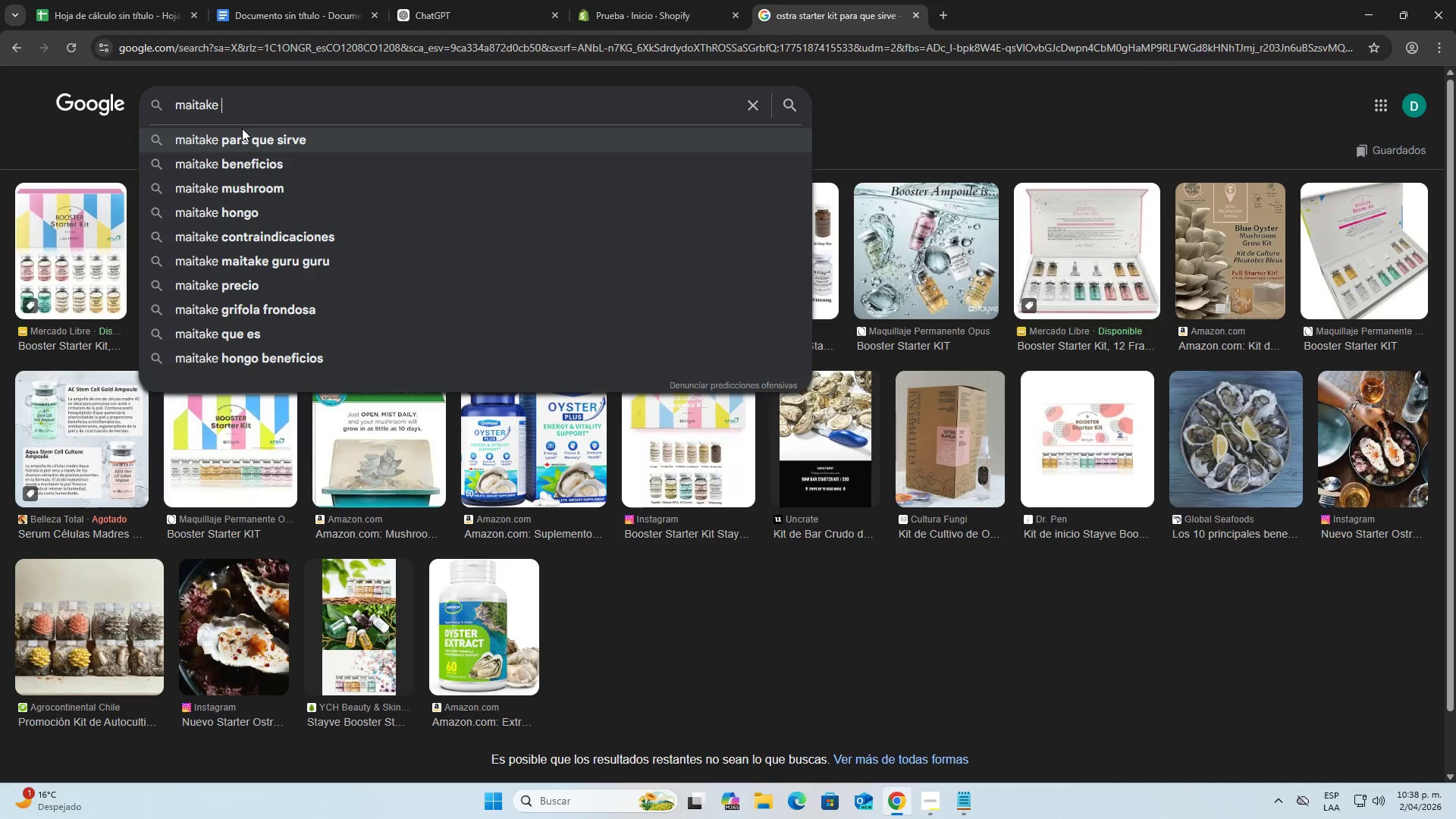 
key(Control+ControlLeft)
 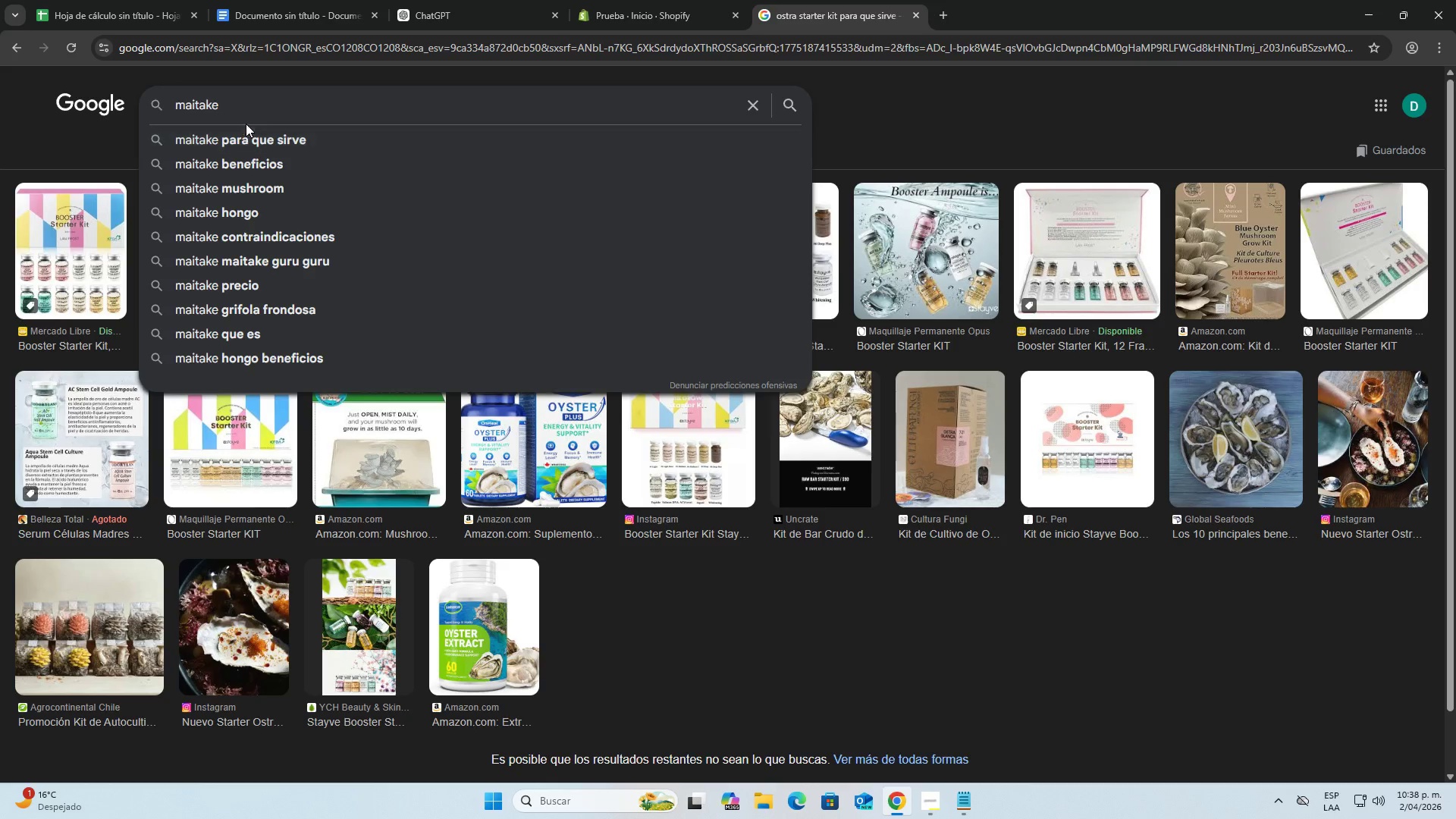 
key(Control+V)
 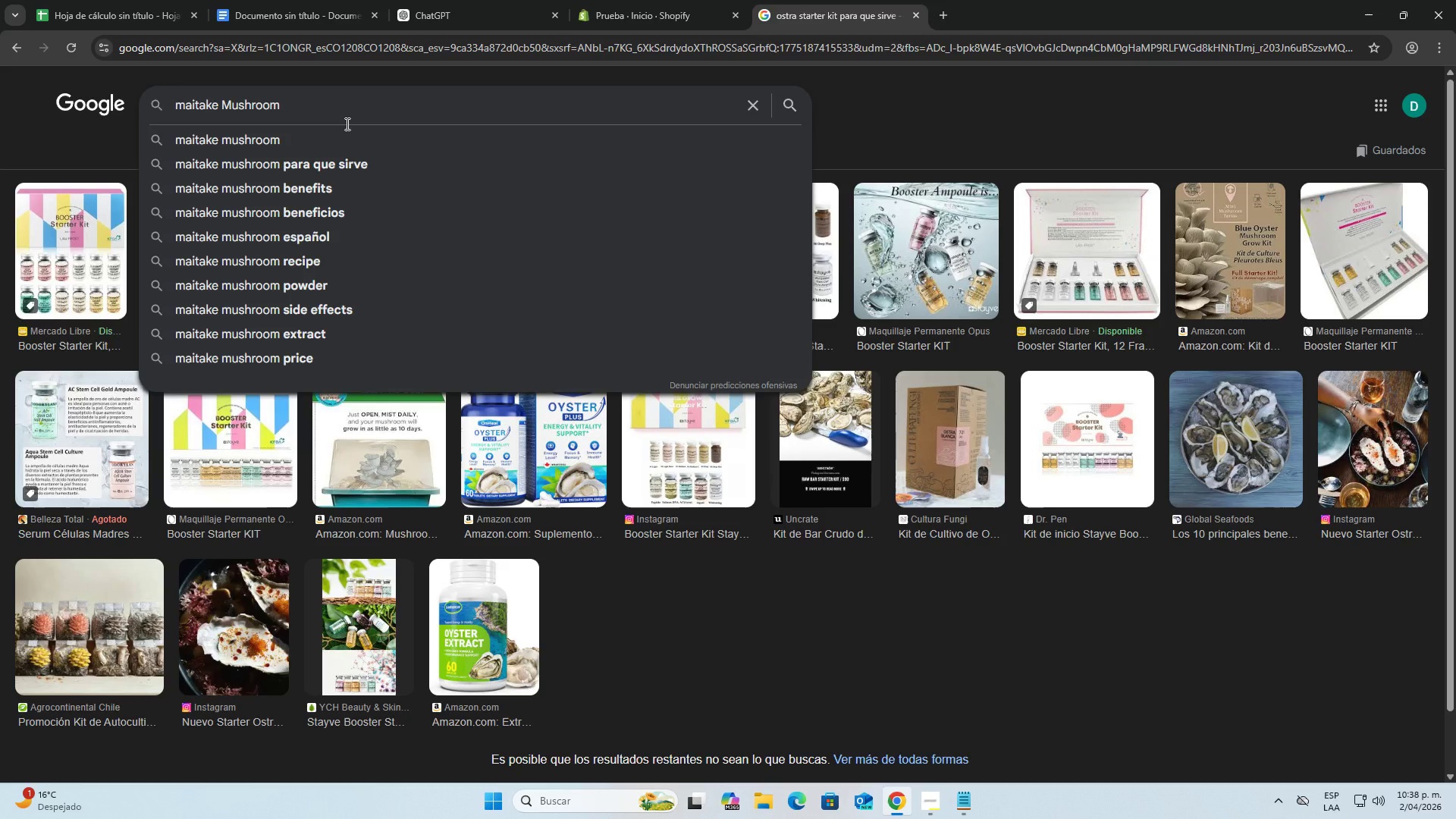 
type( kit )
 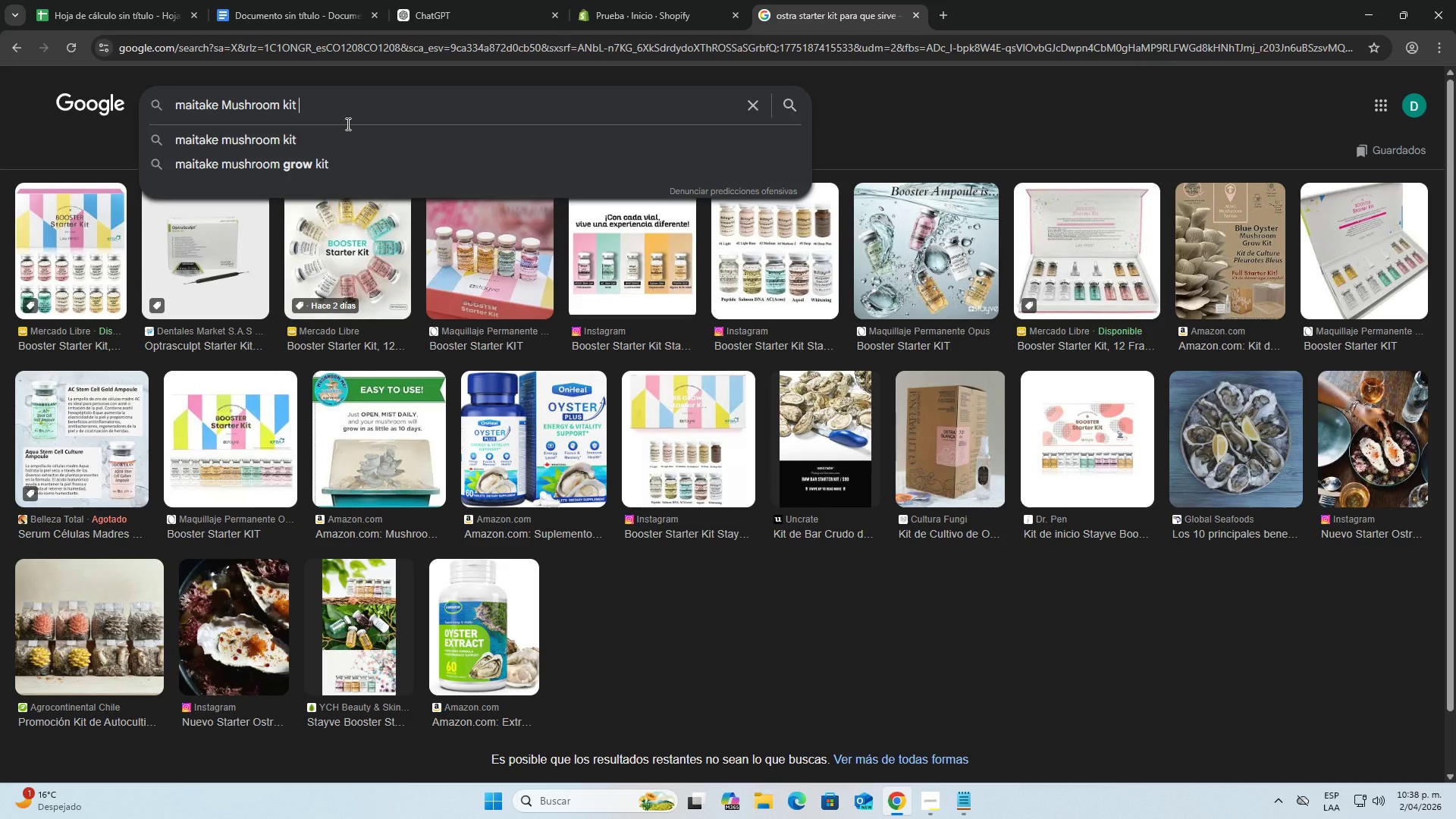 
key(Enter)
 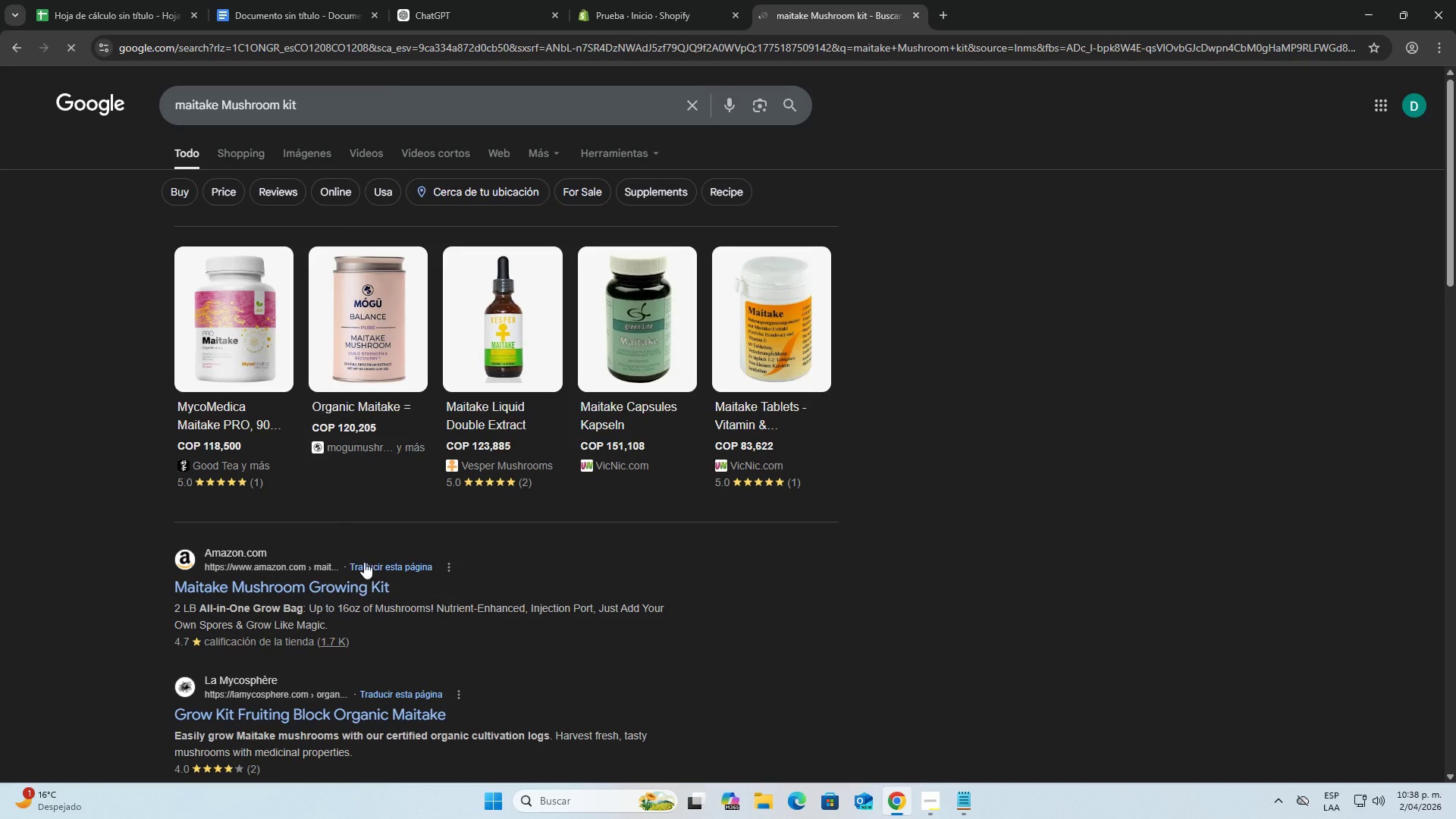 
type( par)
 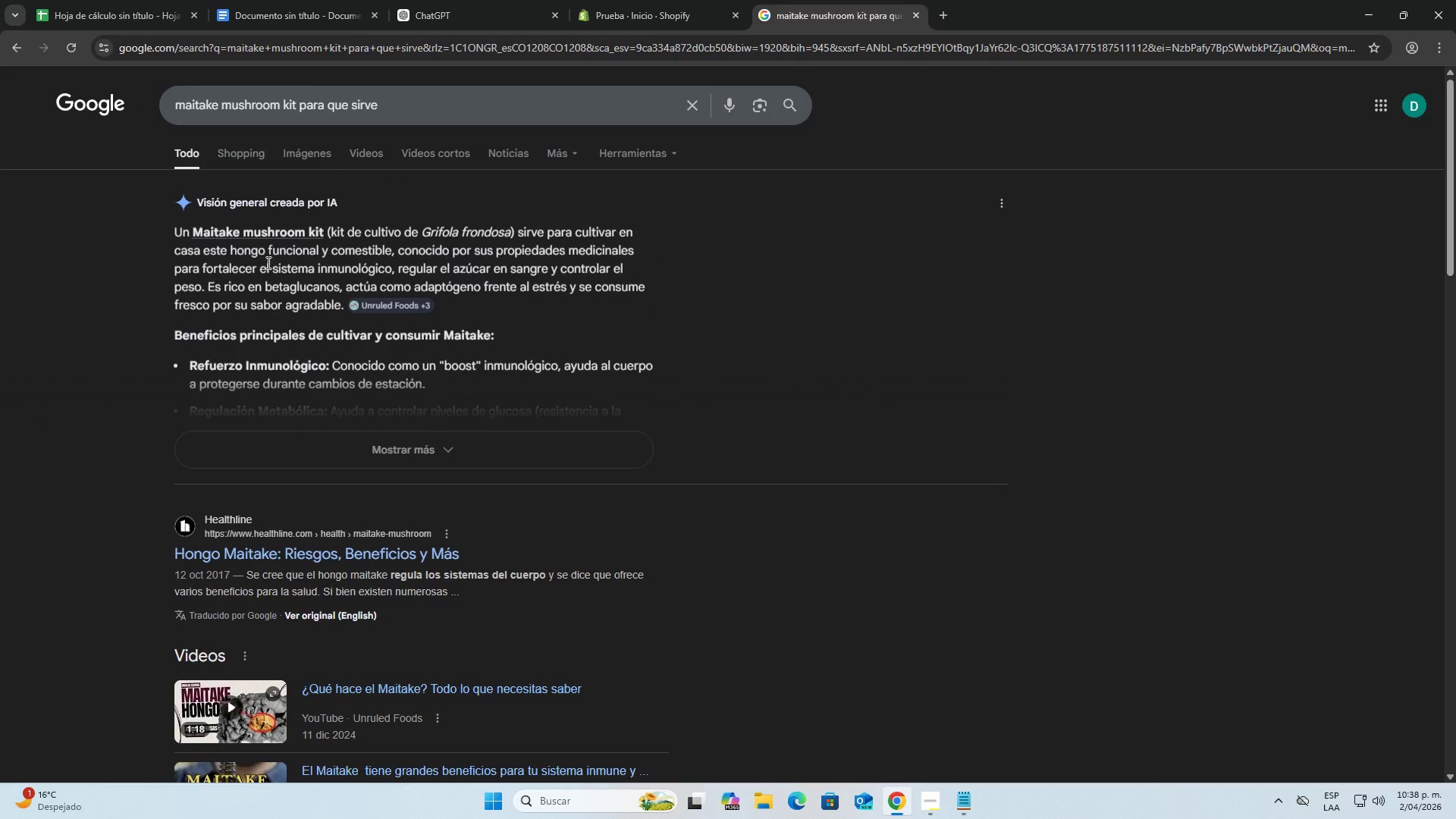 
left_click([454, 458])
 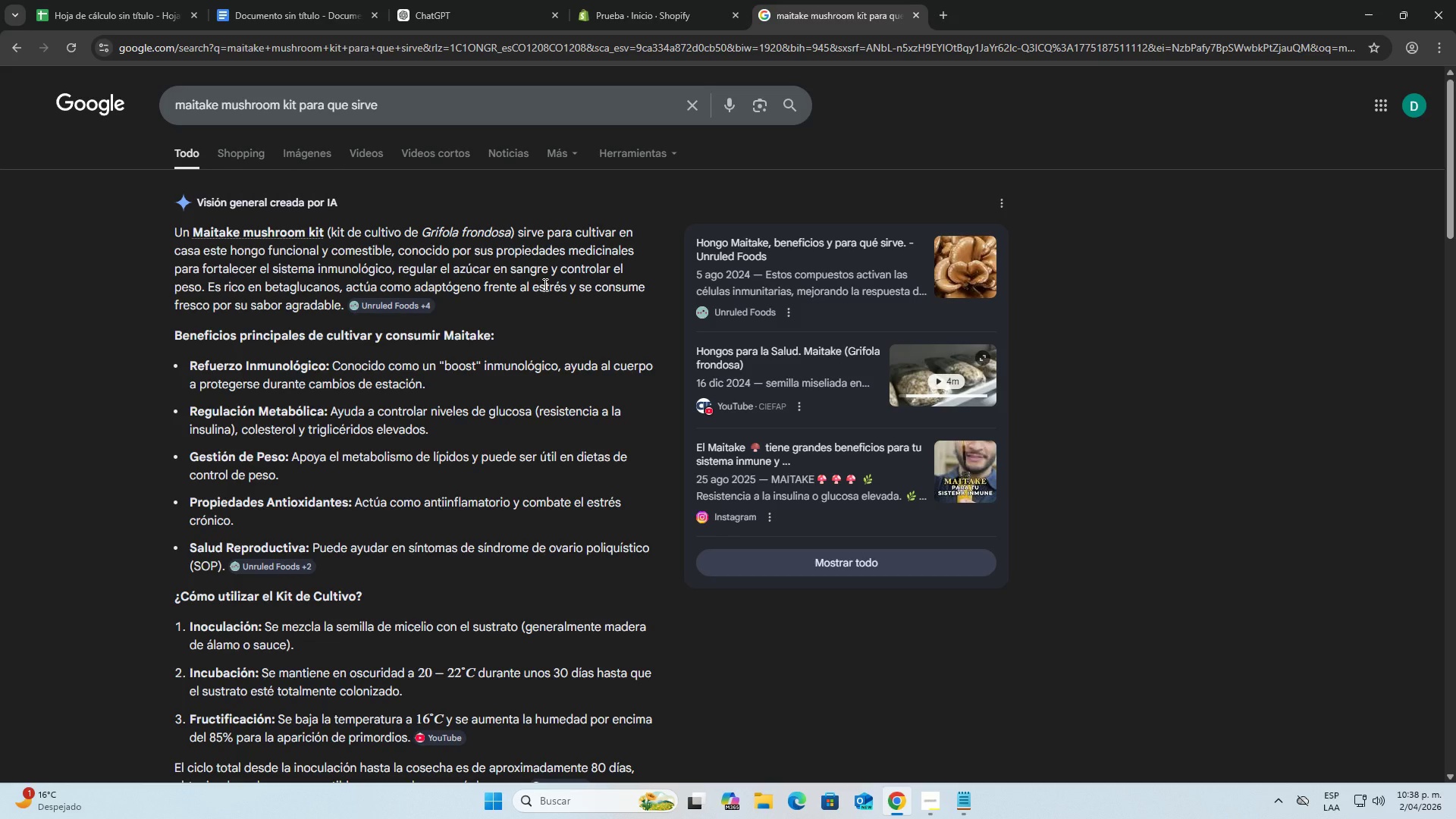 
wait(7.81)
 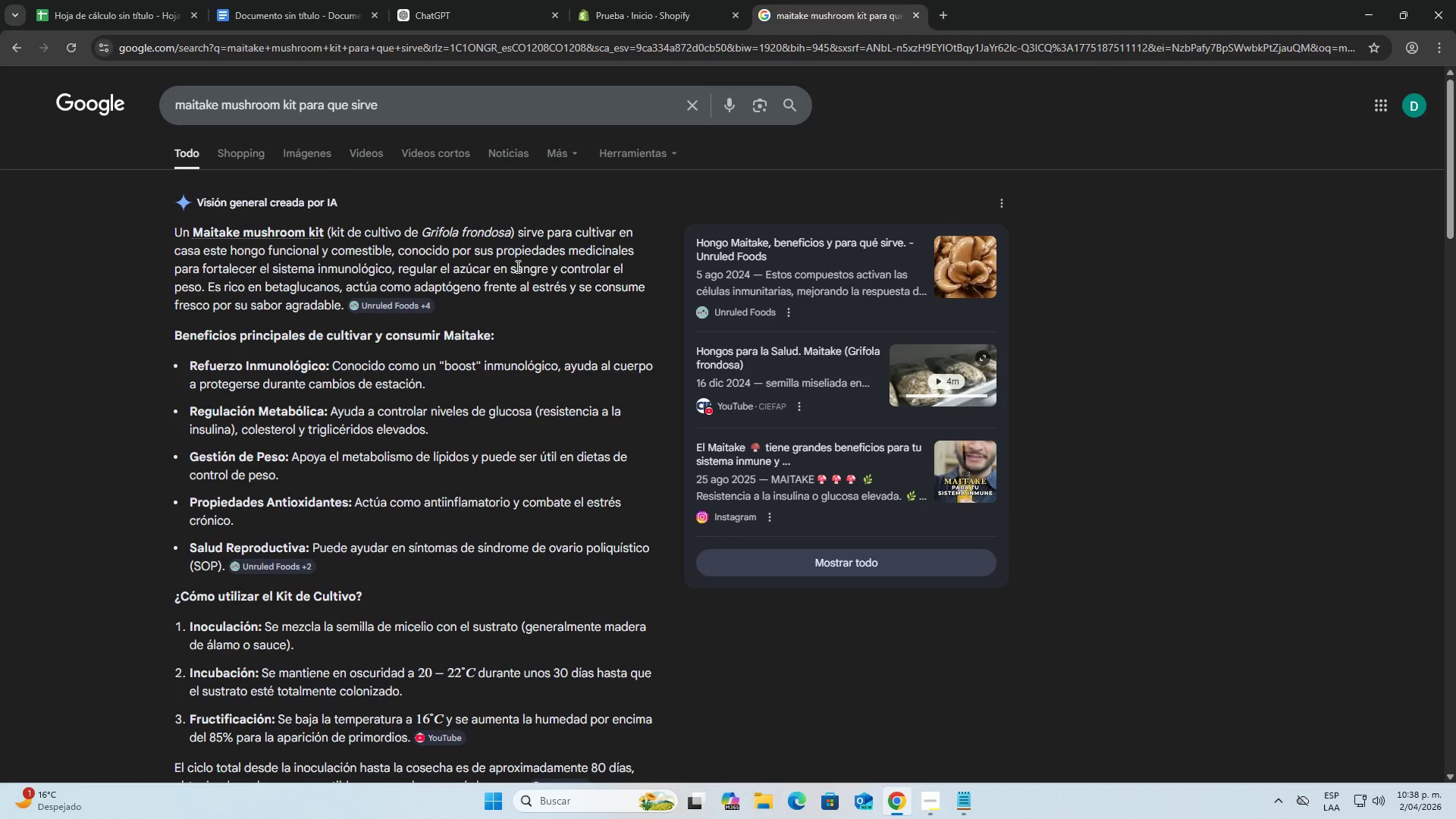 
left_click_drag(start_coordinate=[168, 111], to_coordinate=[305, 115])
 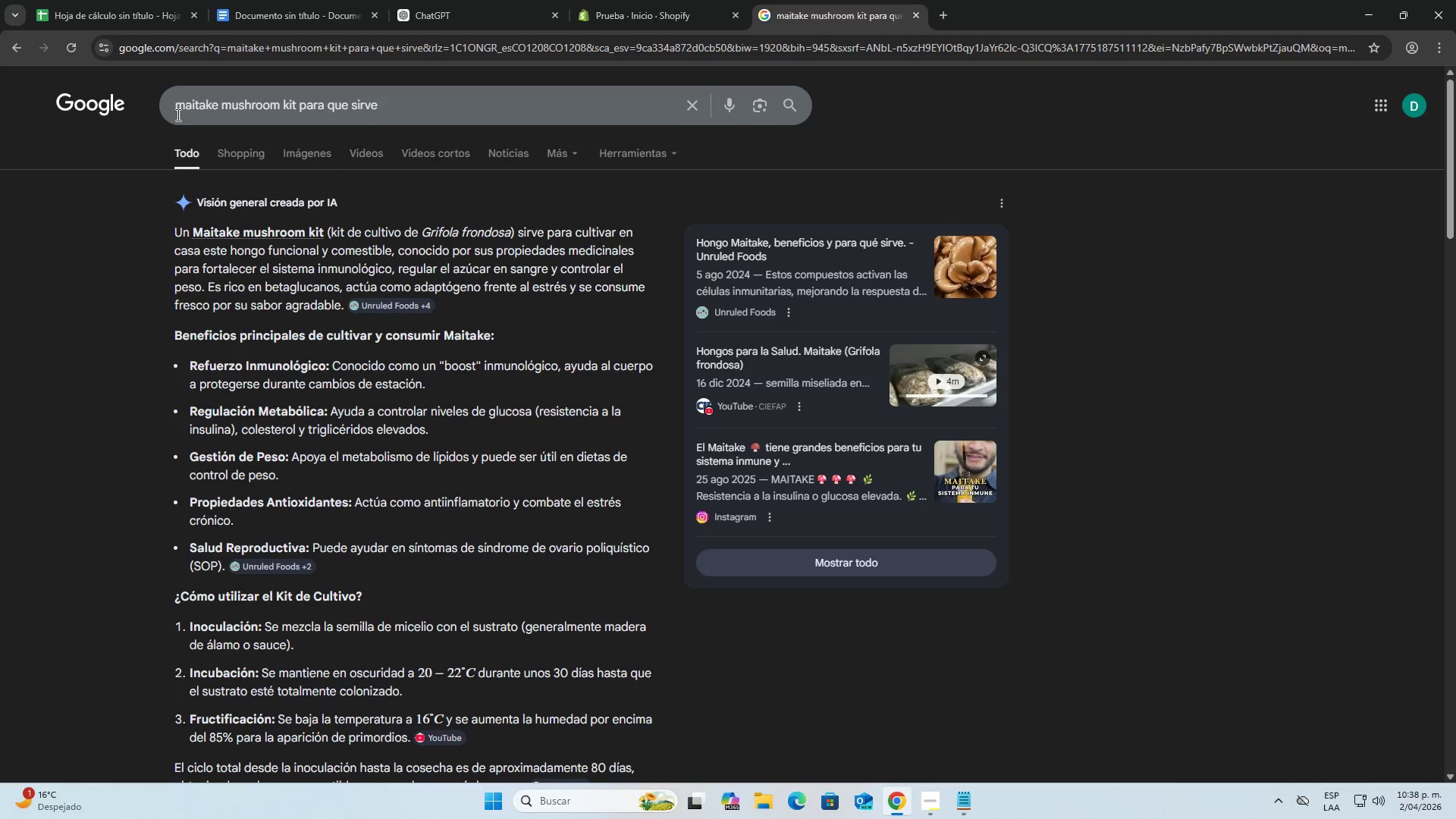 
left_click_drag(start_coordinate=[177, 114], to_coordinate=[299, 114])
 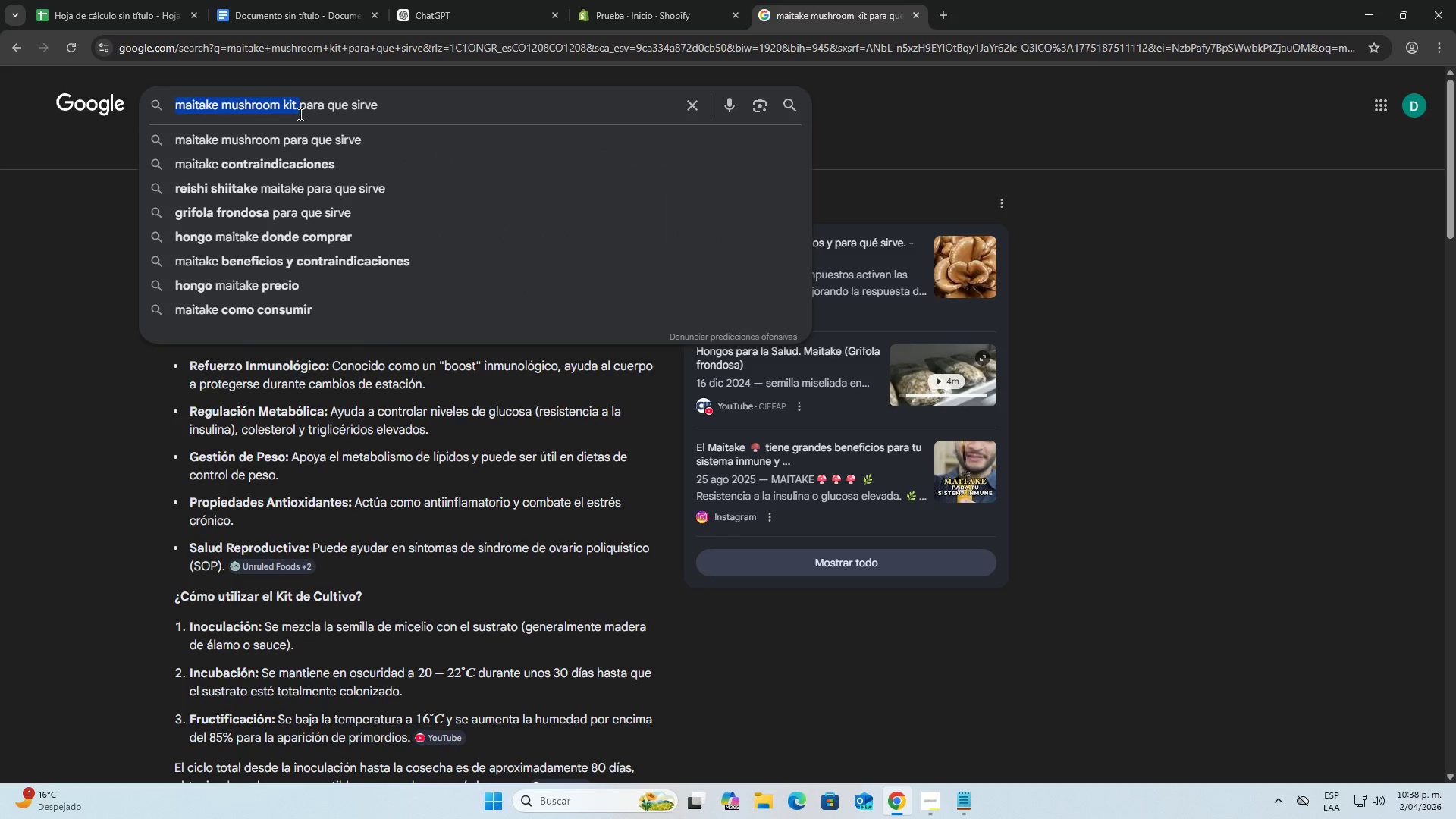 
left_click([299, 114])
 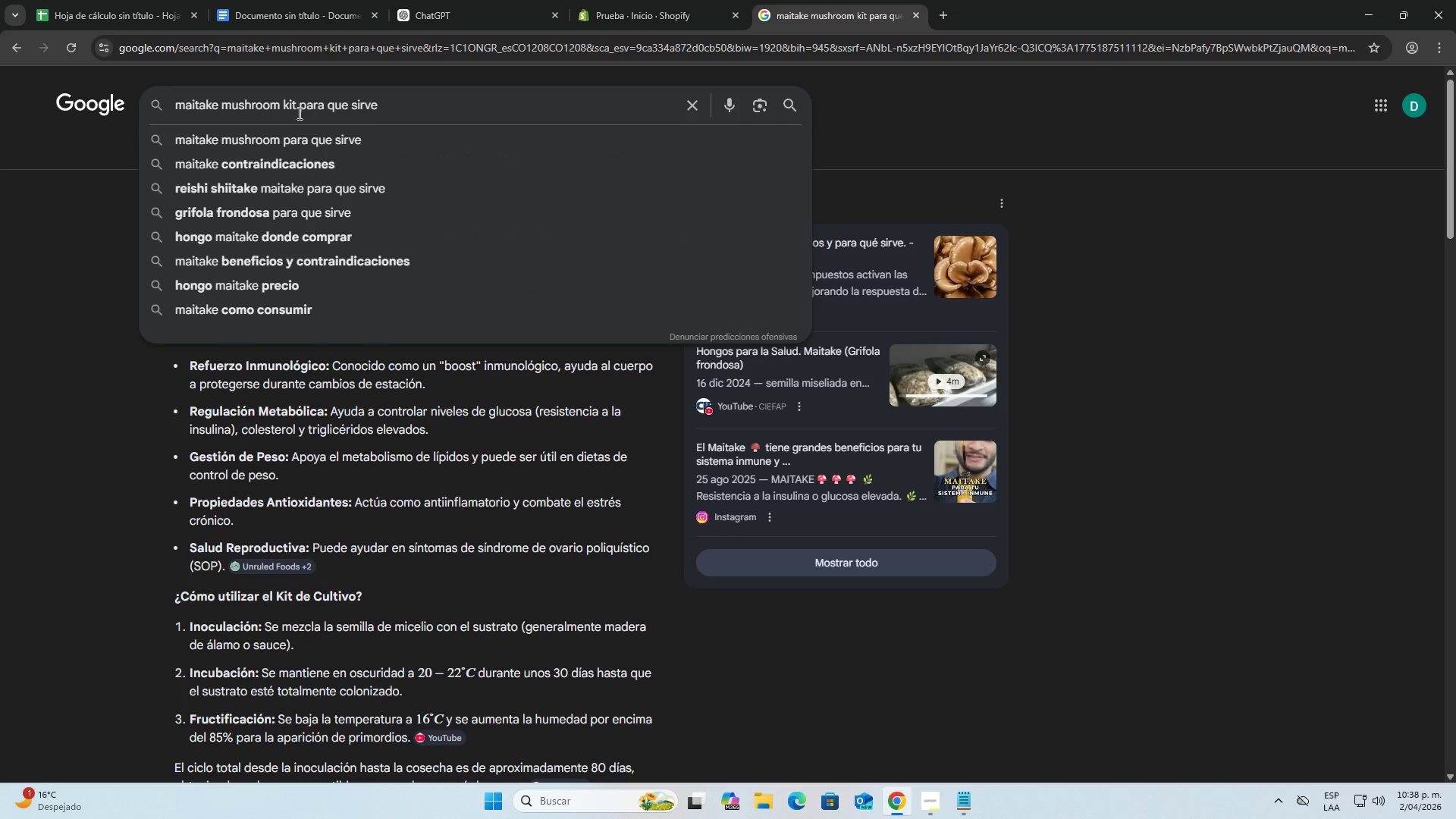 
left_click_drag(start_coordinate=[295, 108], to_coordinate=[168, 114])
 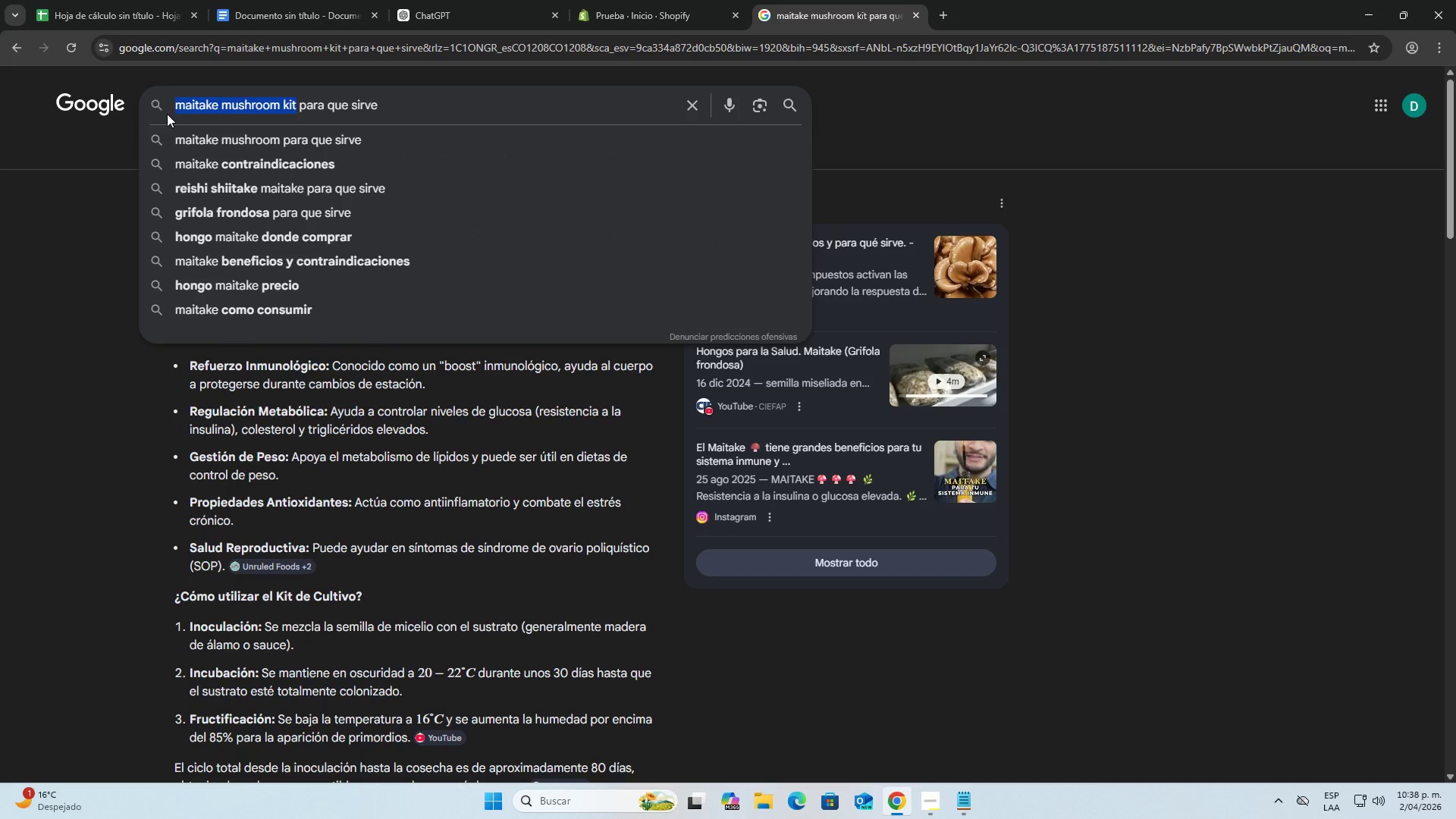 
key(Control+C)
 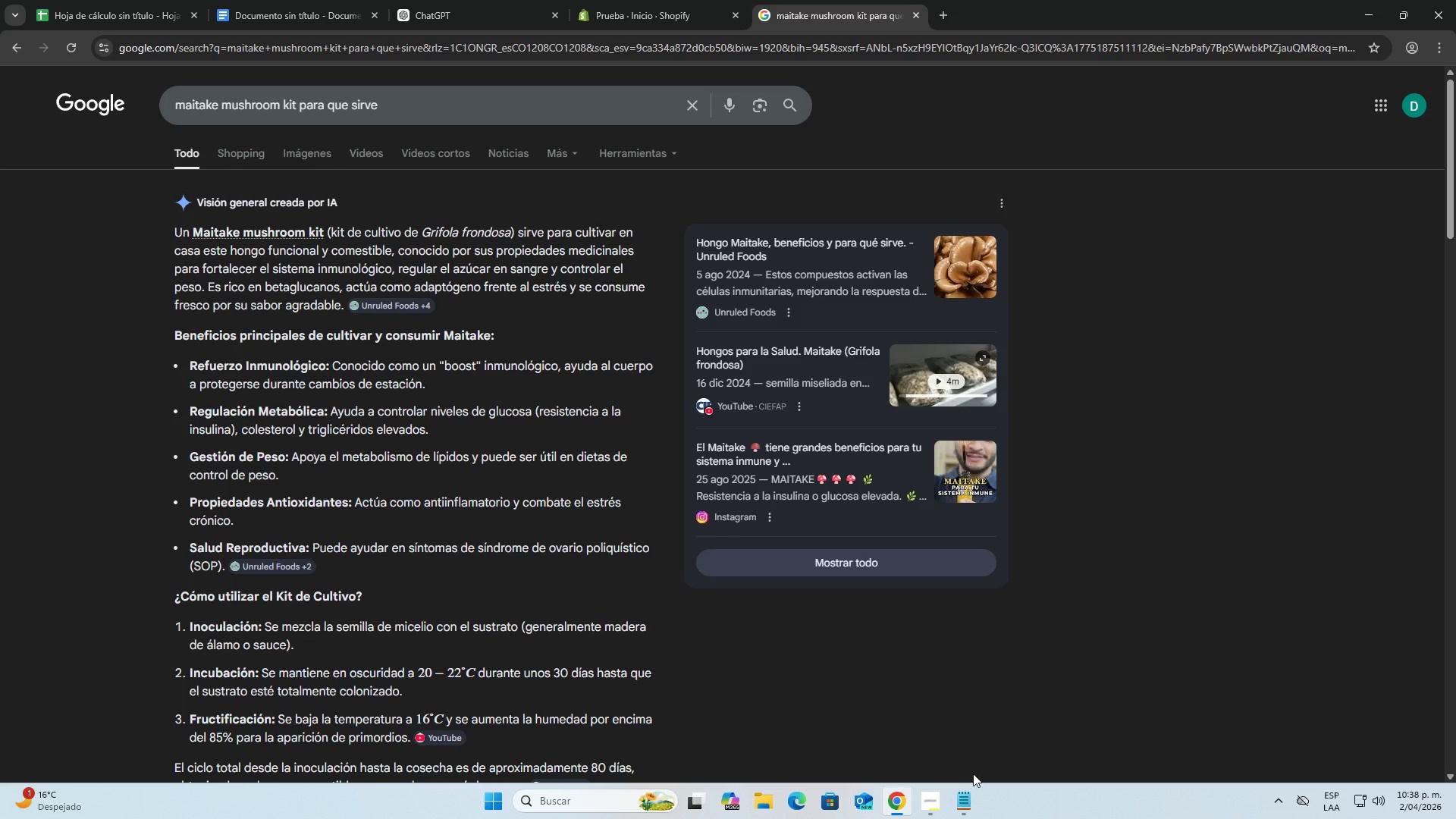 
left_click([964, 789])
 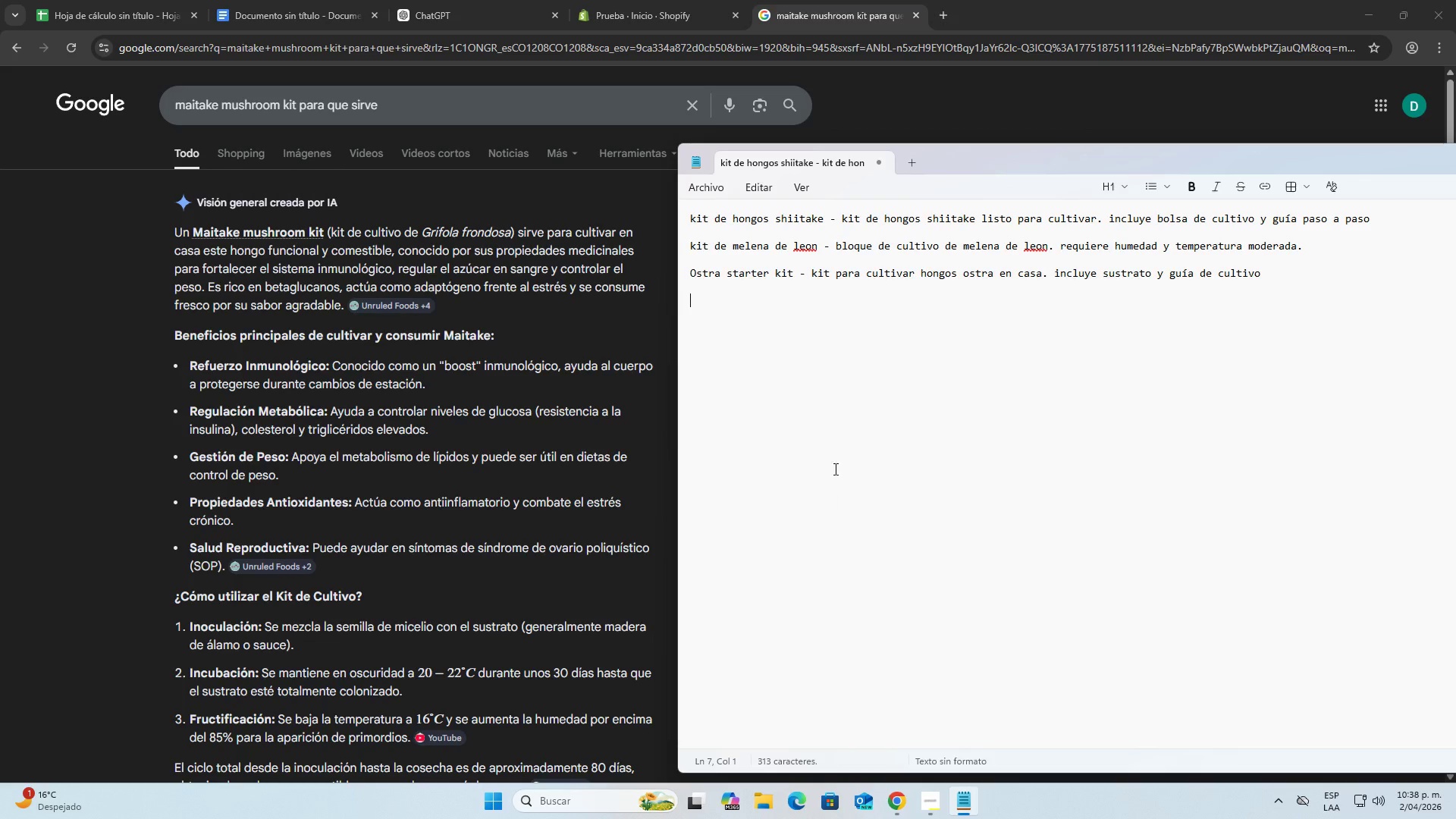 
key(Control+ControlLeft)
 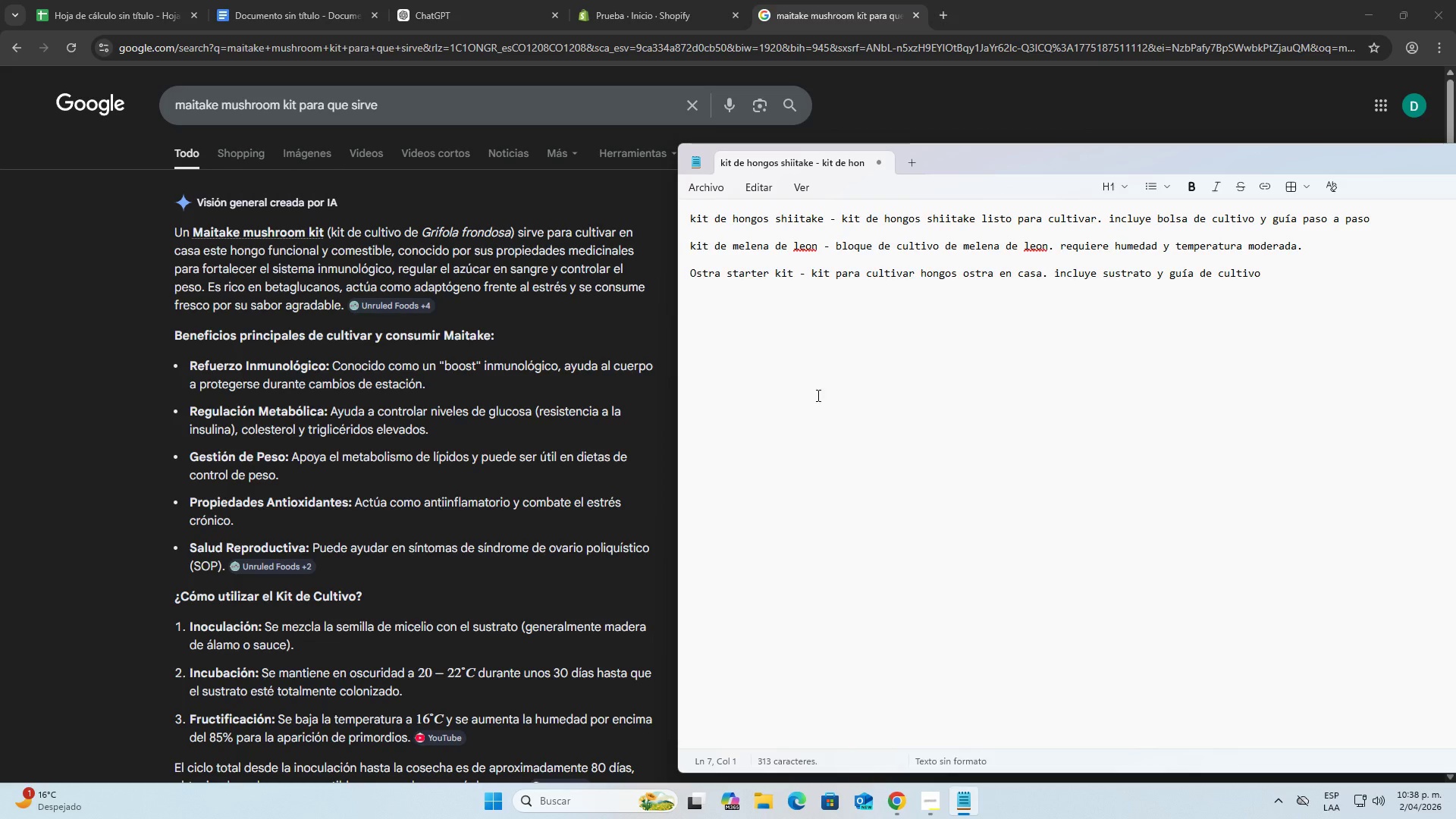 
key(Control+V)
 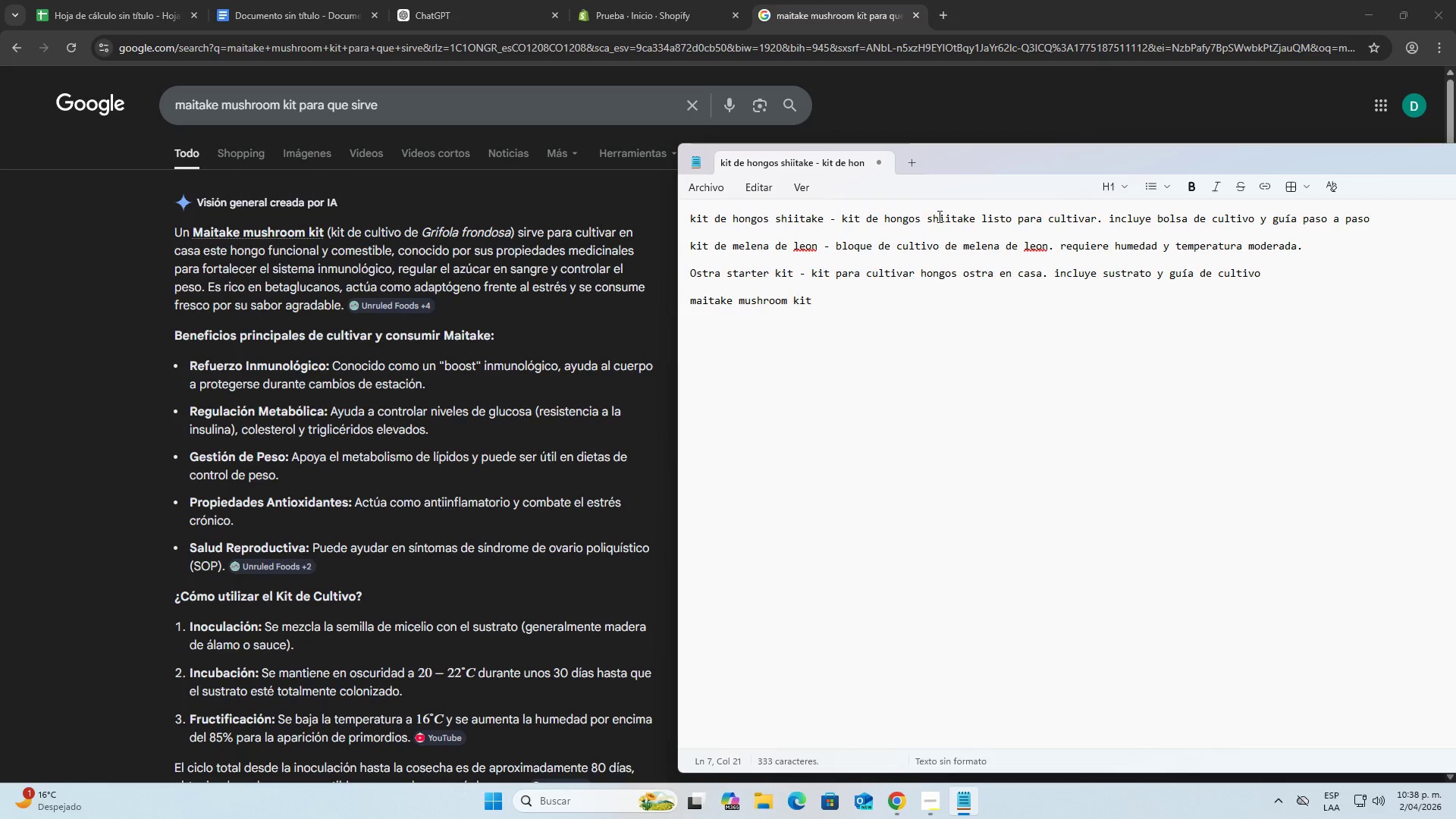 
key(Space)
 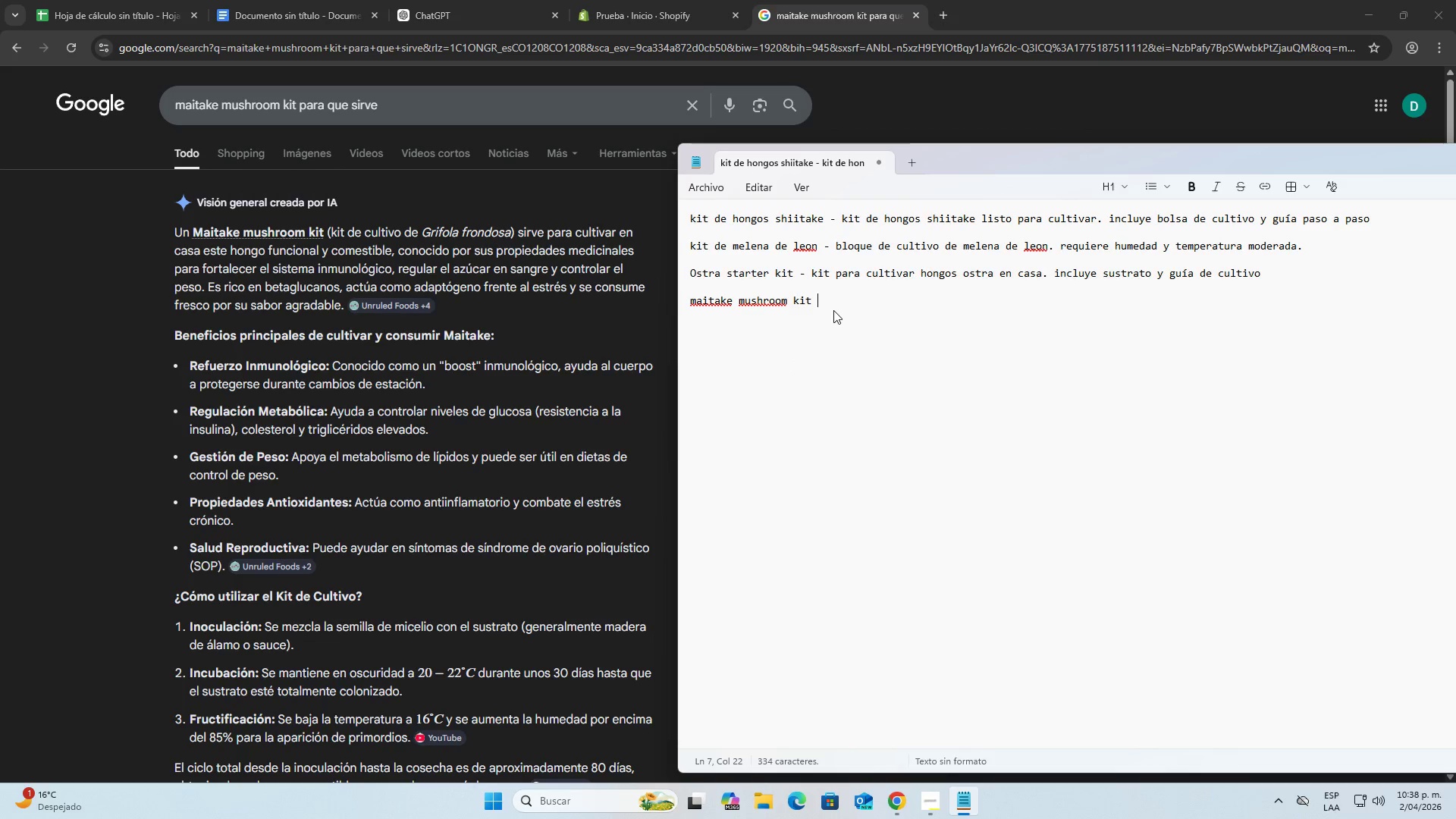 
key(Minus)
 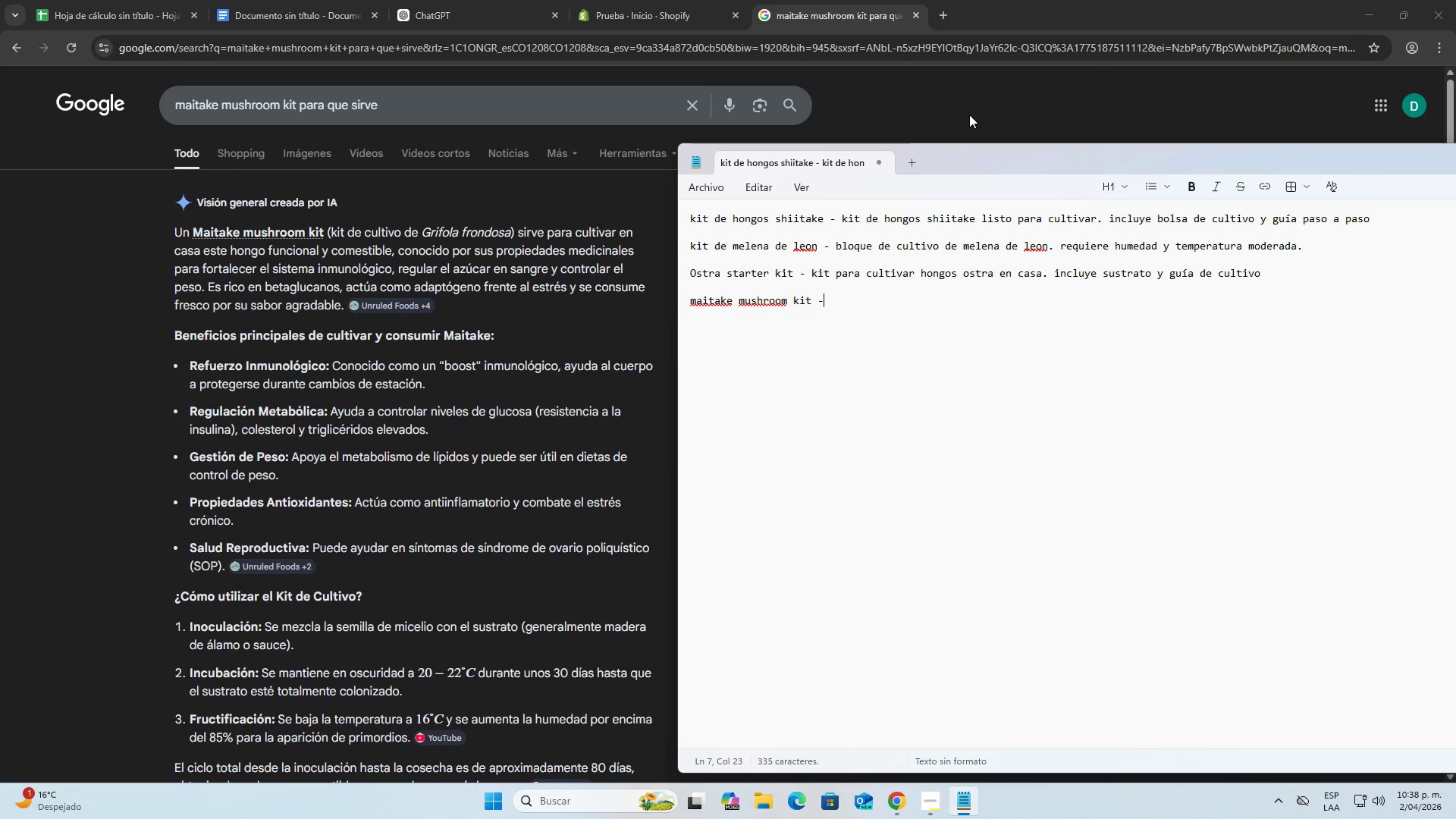 
key(Space)
 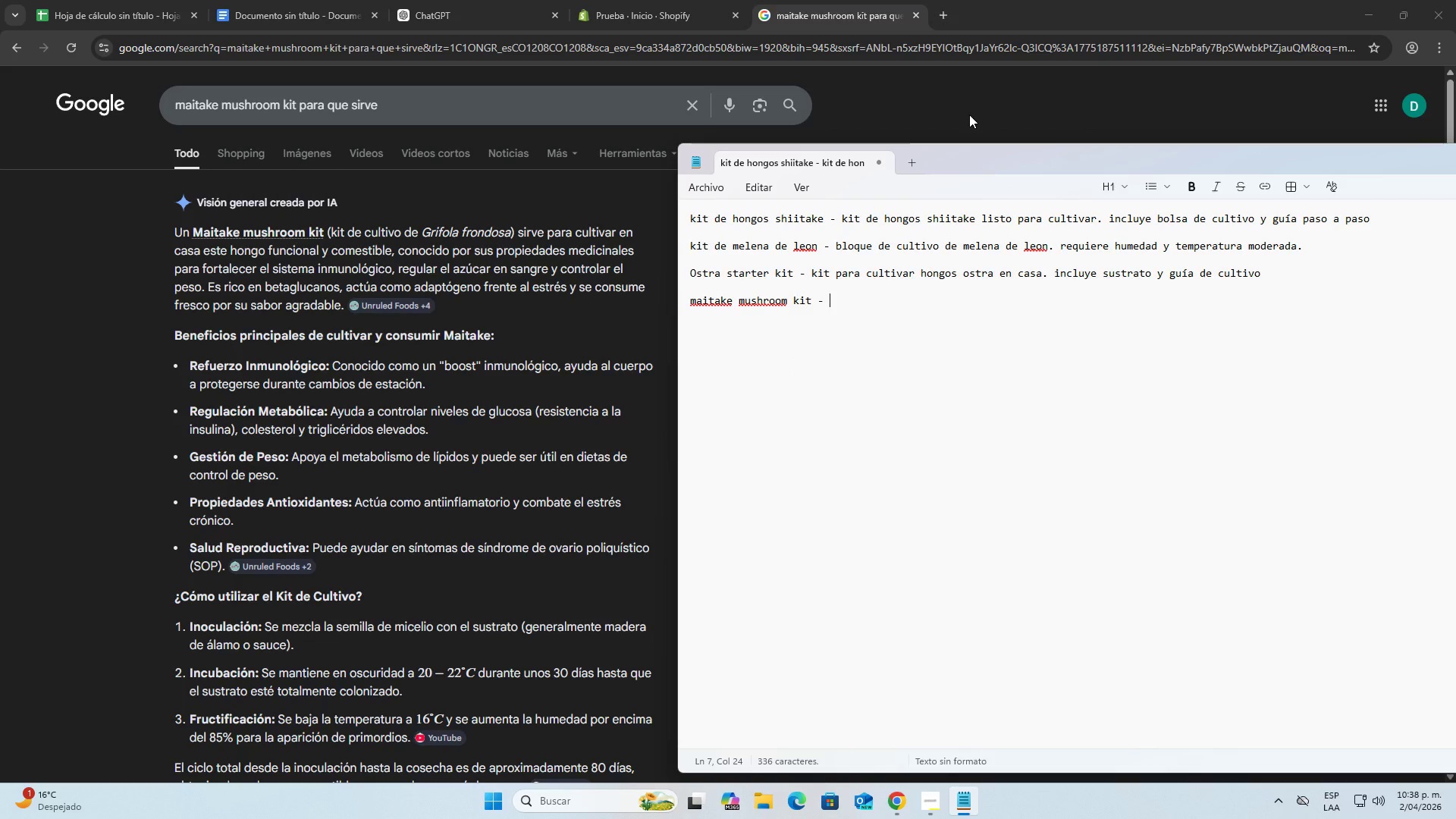 
left_click([968, 115])
 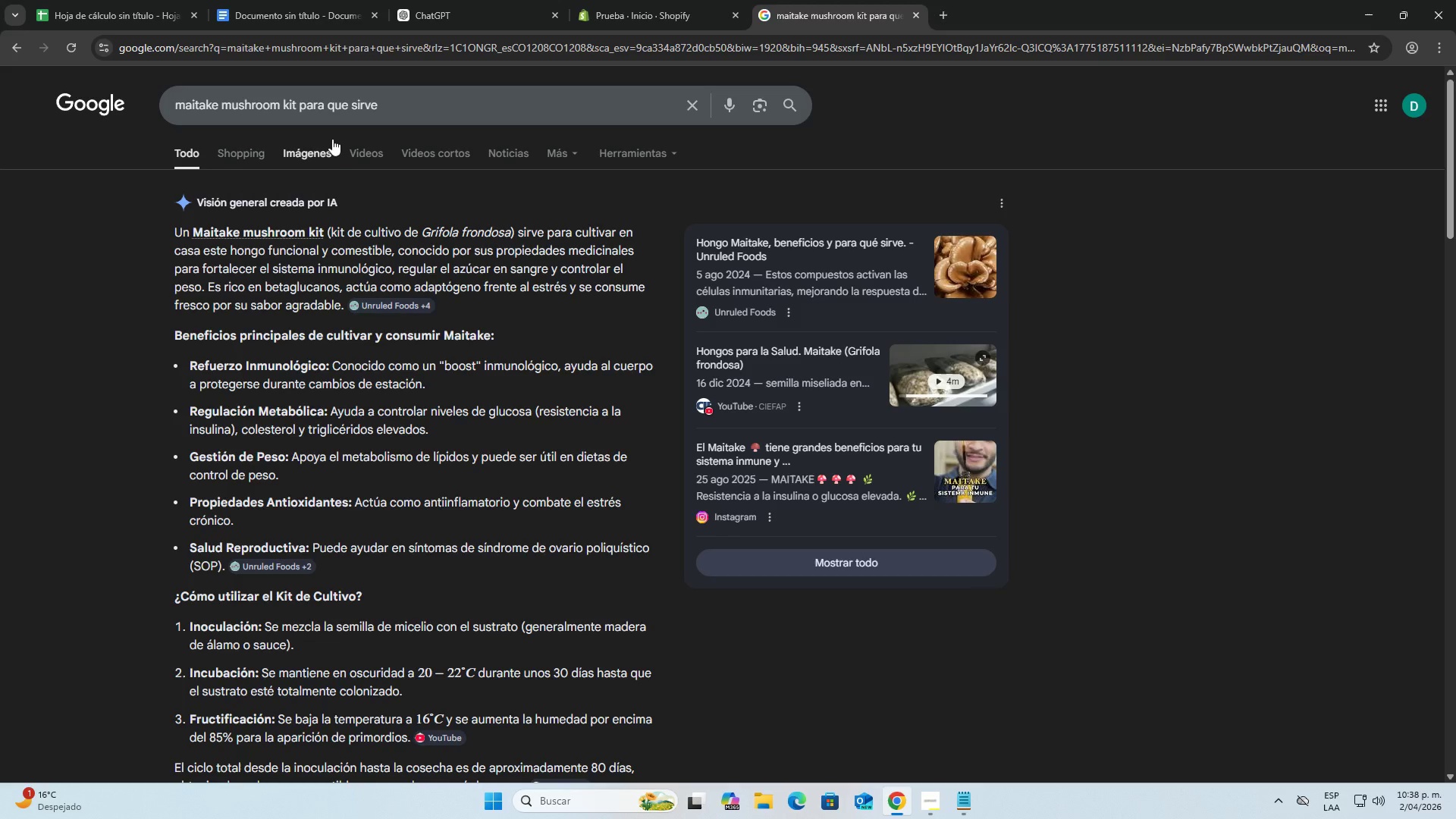 
left_click([313, 147])
 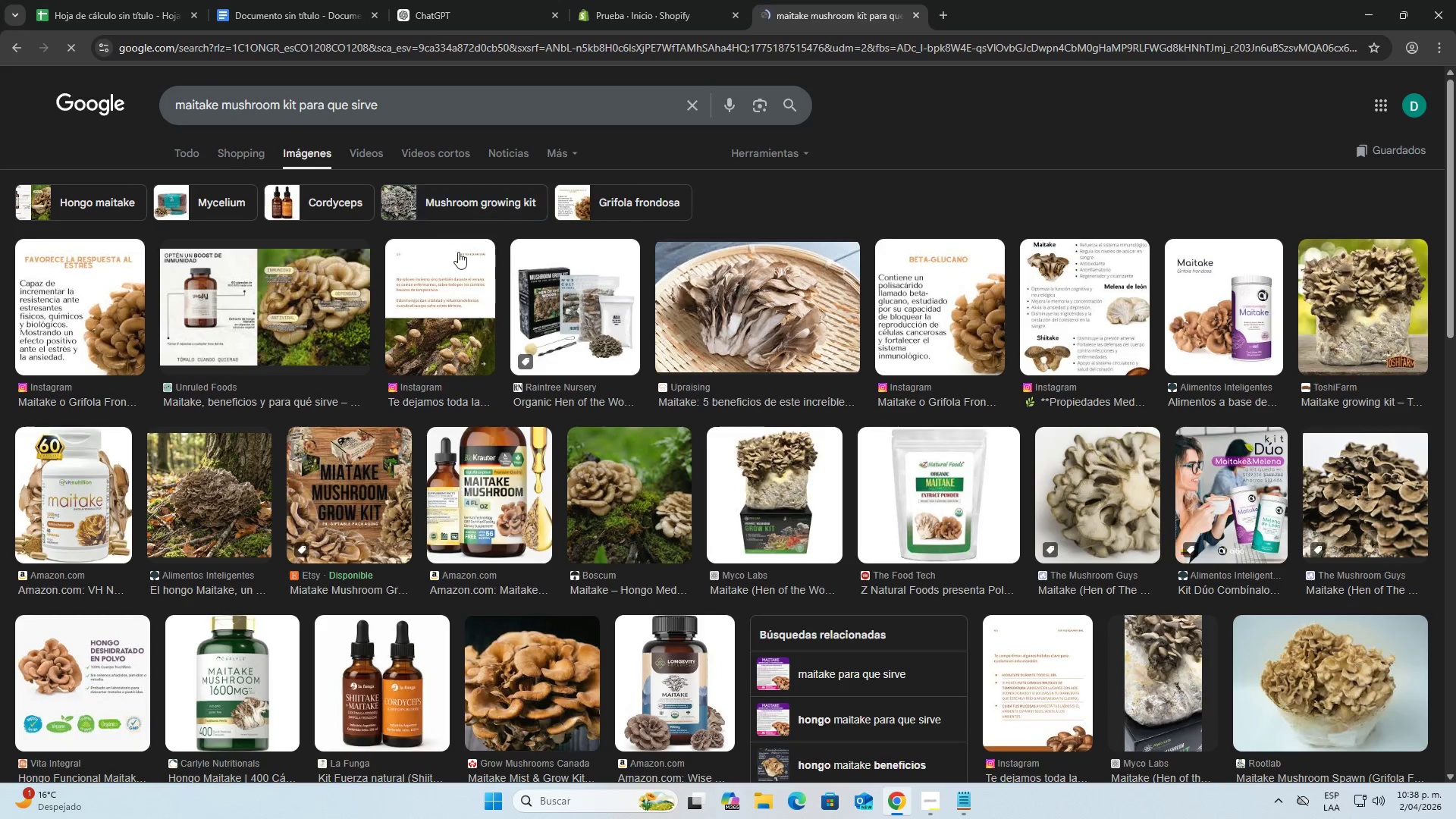 
scroll: coordinate [832, 383], scroll_direction: down, amount: 2.0
 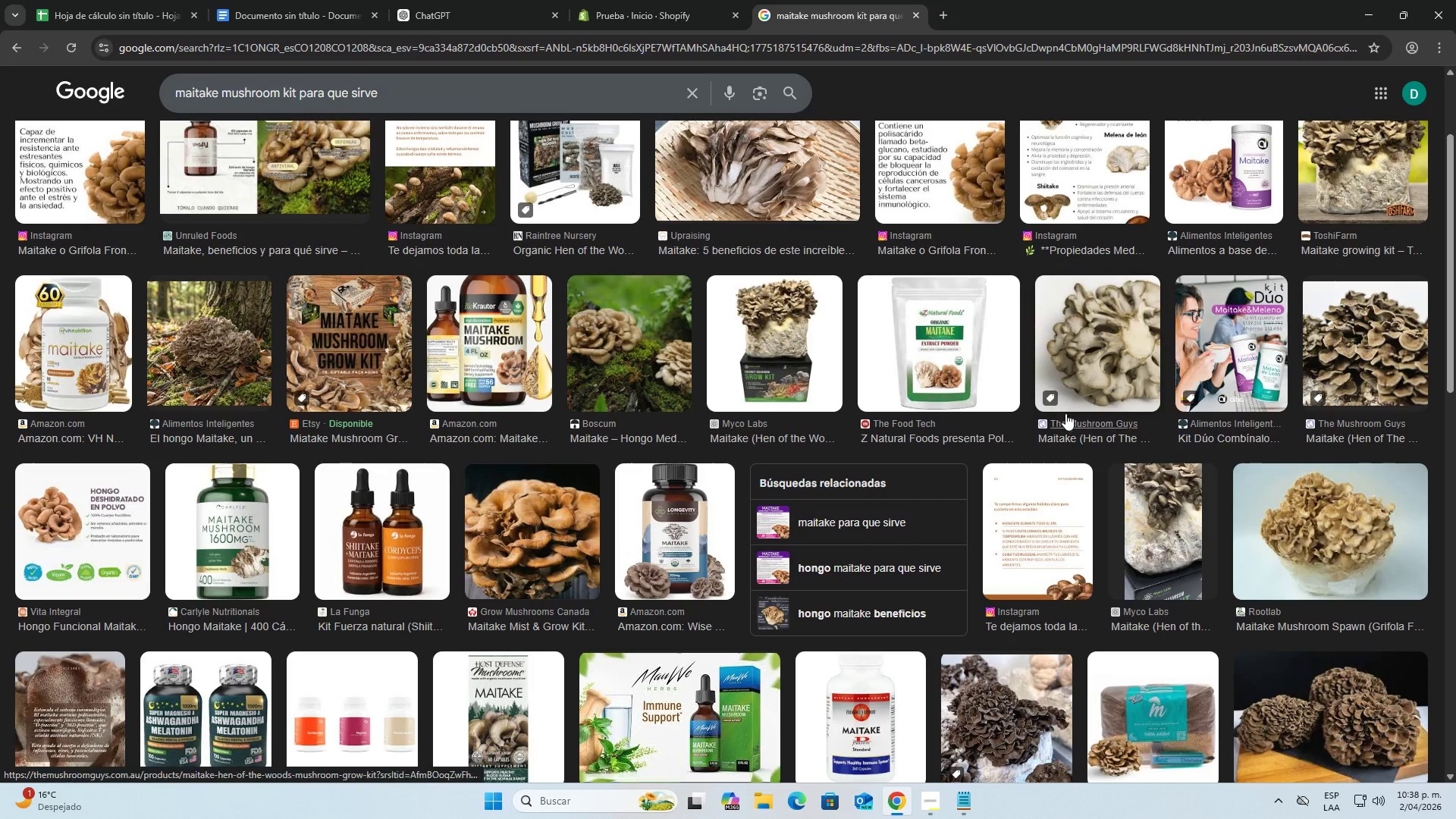 
scroll: coordinate [1071, 416], scroll_direction: up, amount: 3.0
 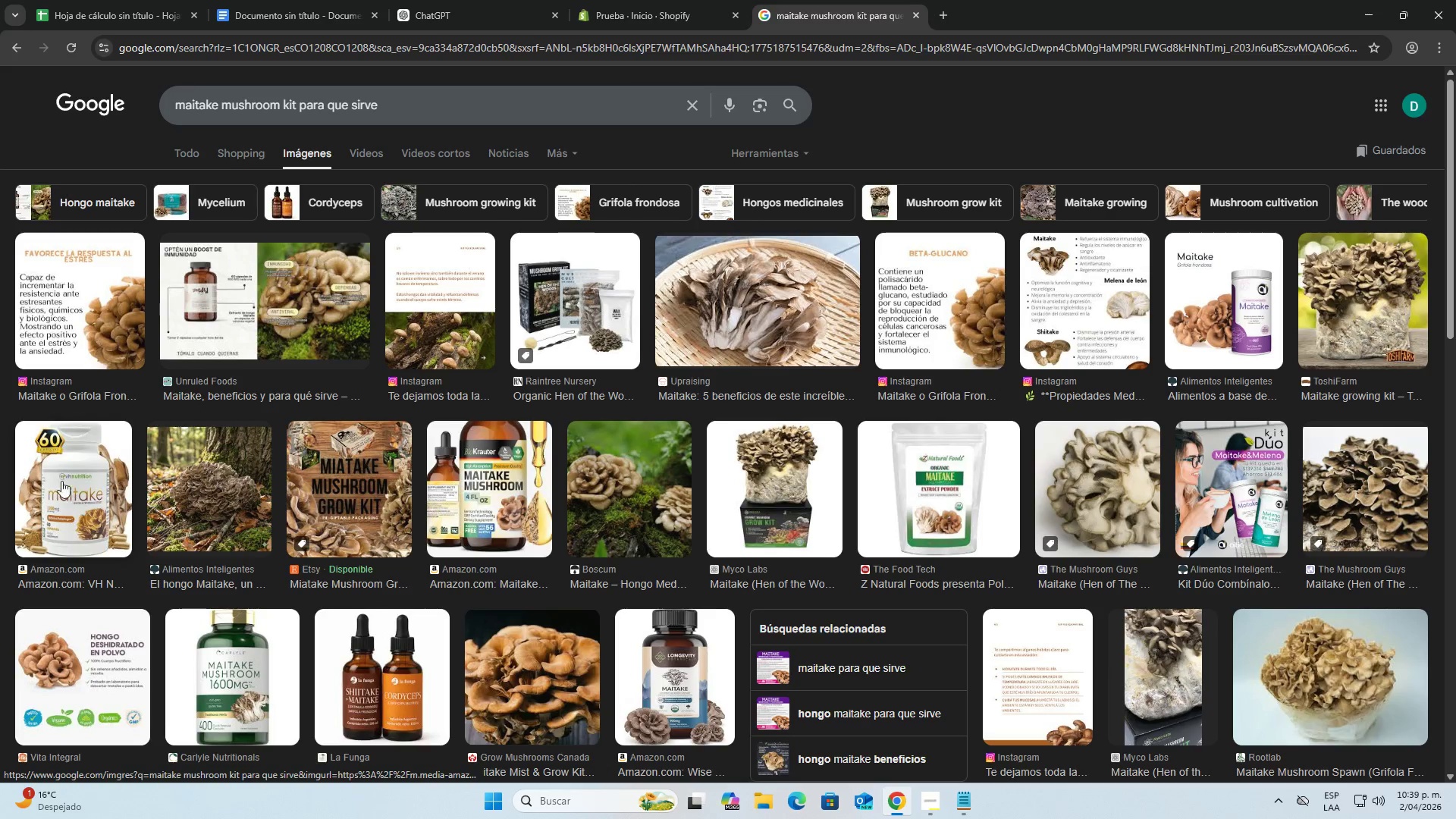 
left_click([200, 163])
 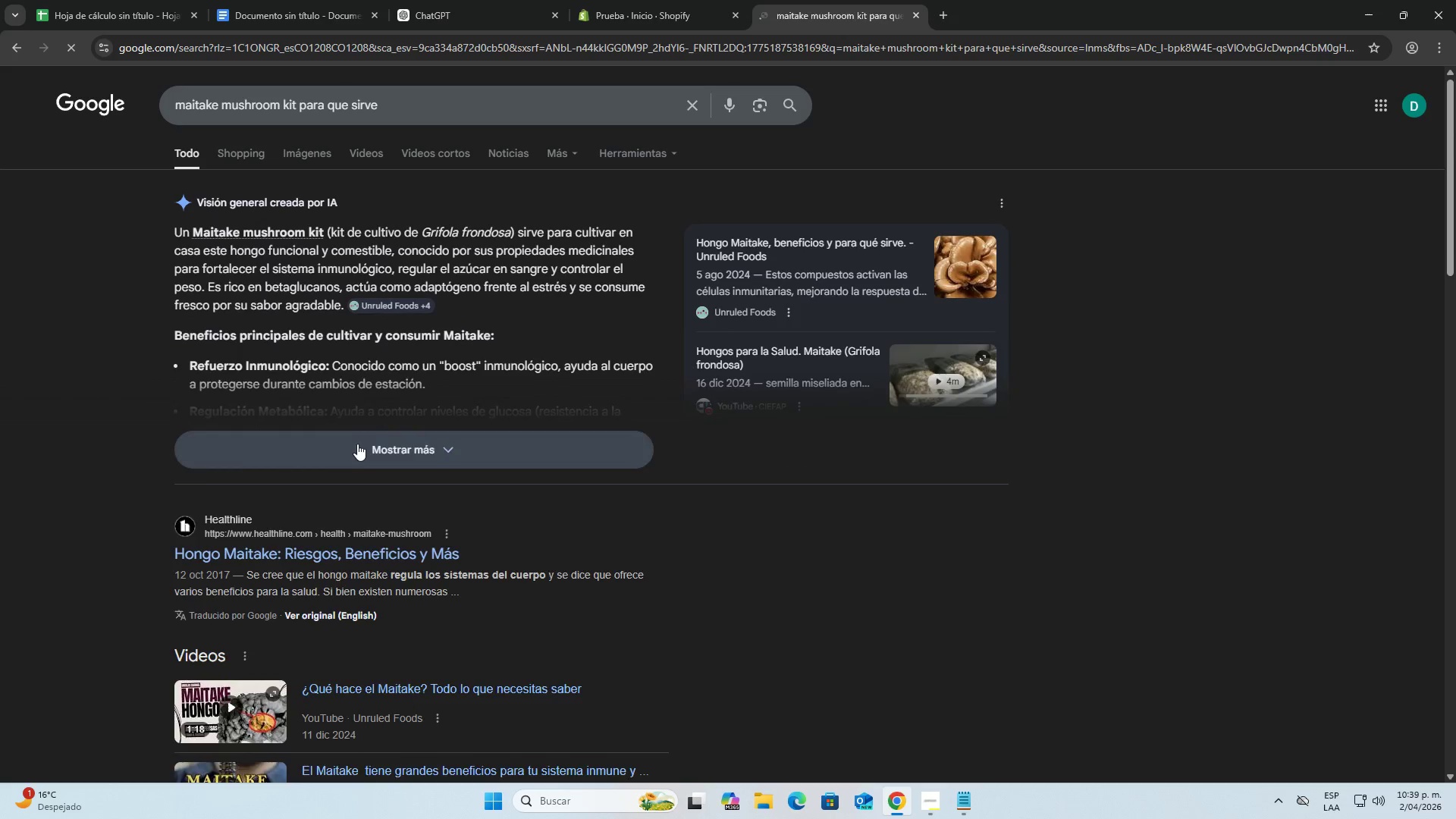 
scroll: coordinate [493, 397], scroll_direction: down, amount: 3.0
 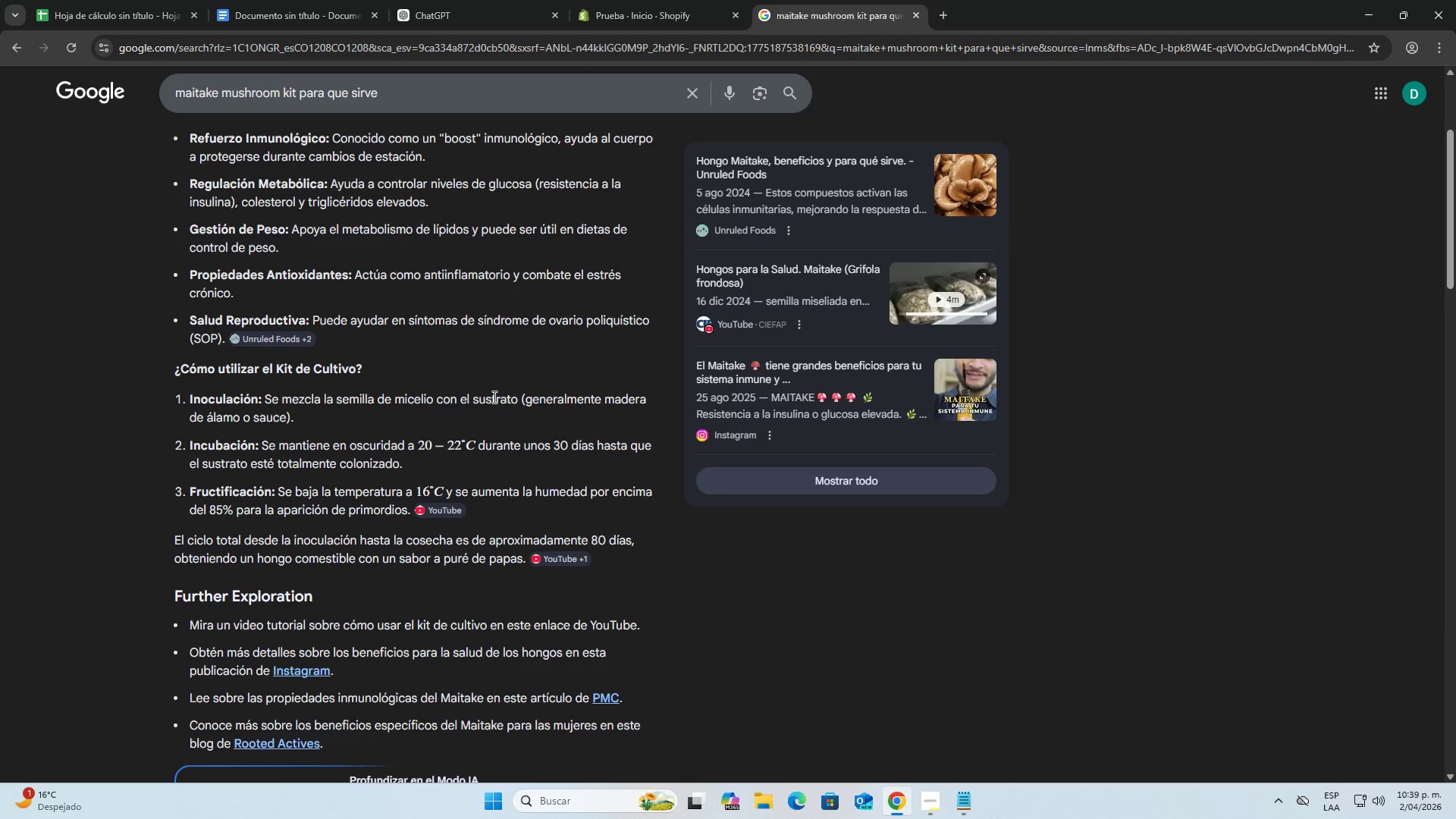 
left_click([973, 805])
 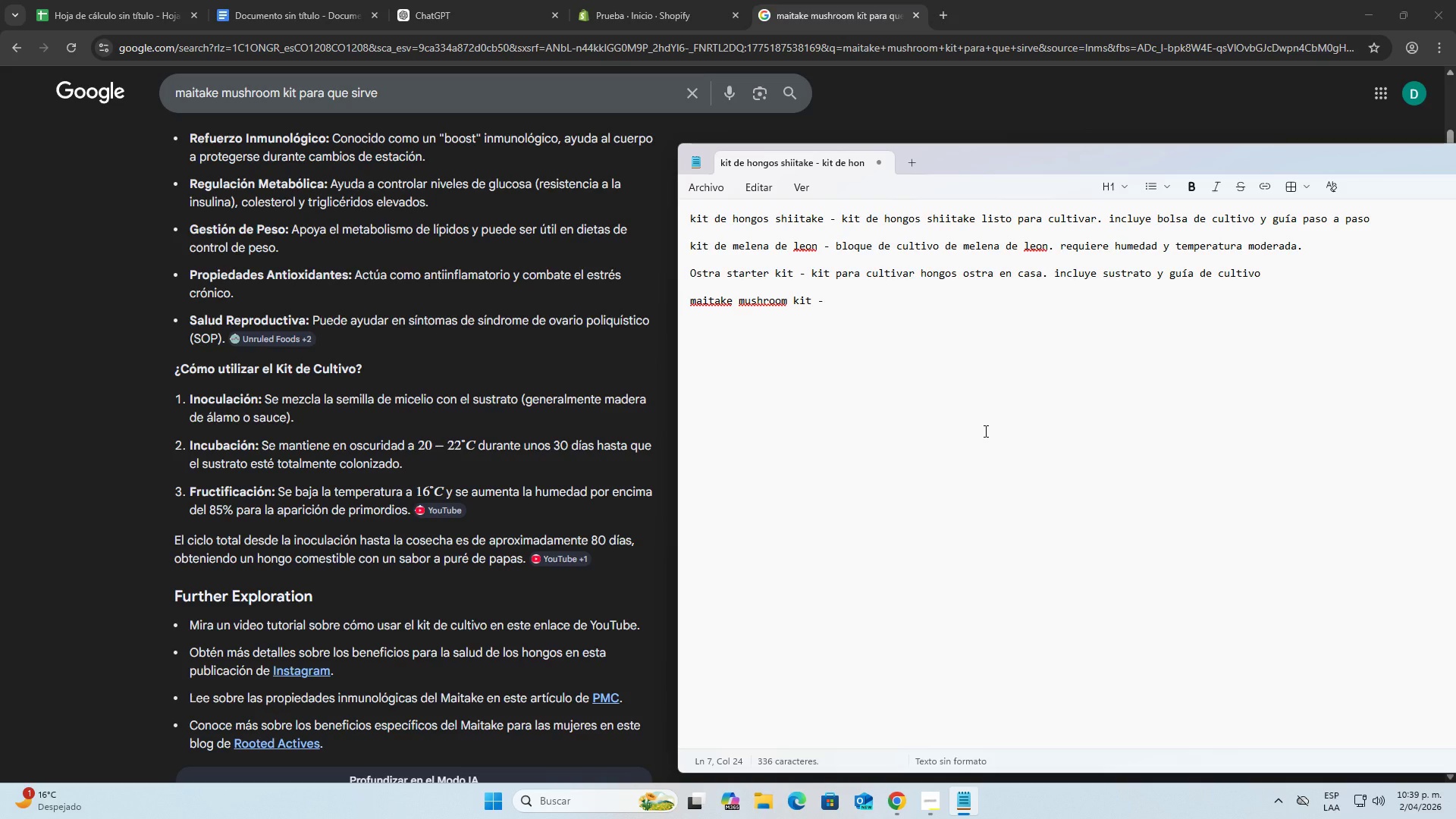 
type(kit para cultivar maitake.)
 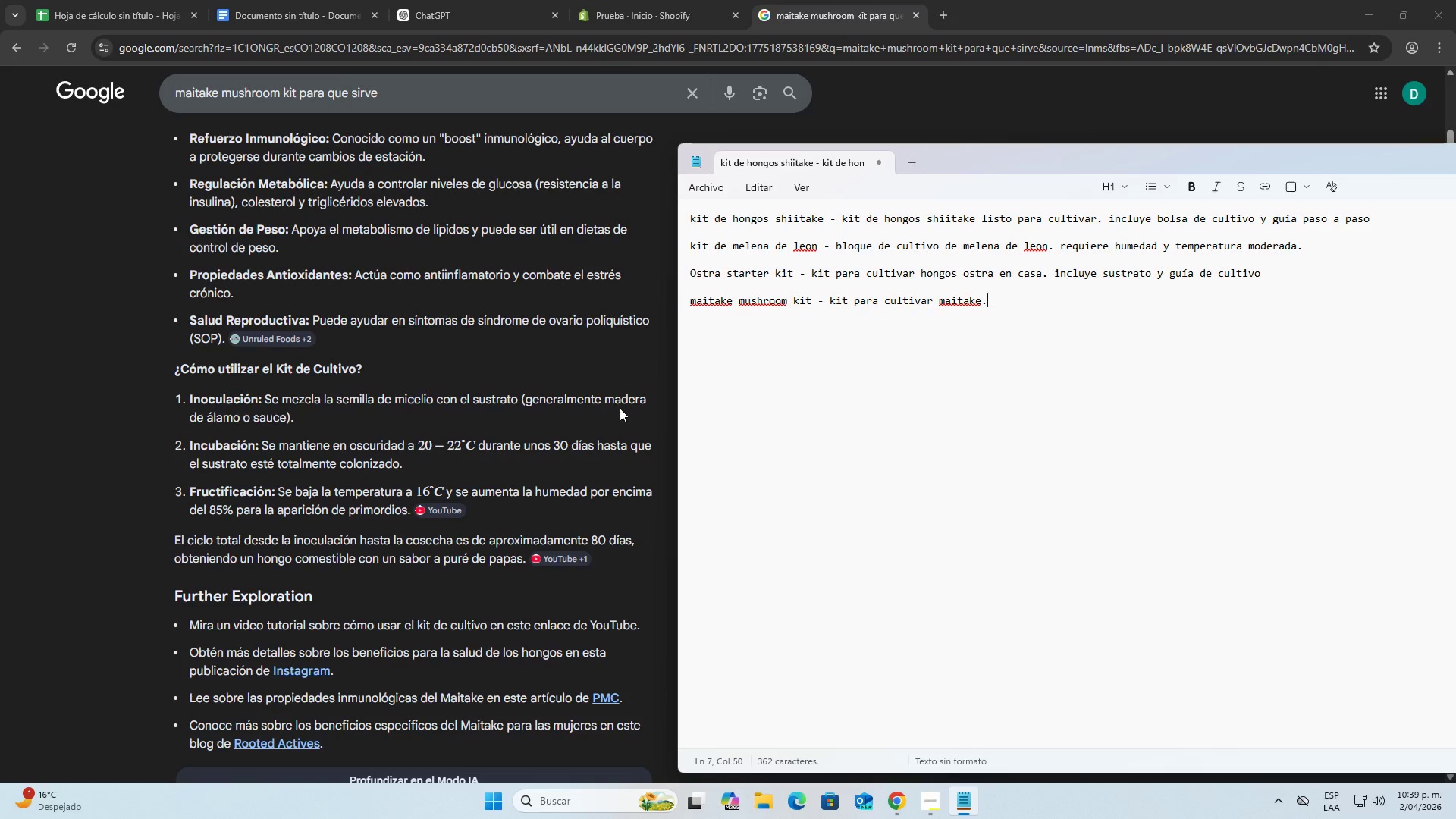 
scroll: coordinate [564, 461], scroll_direction: up, amount: 1.0
 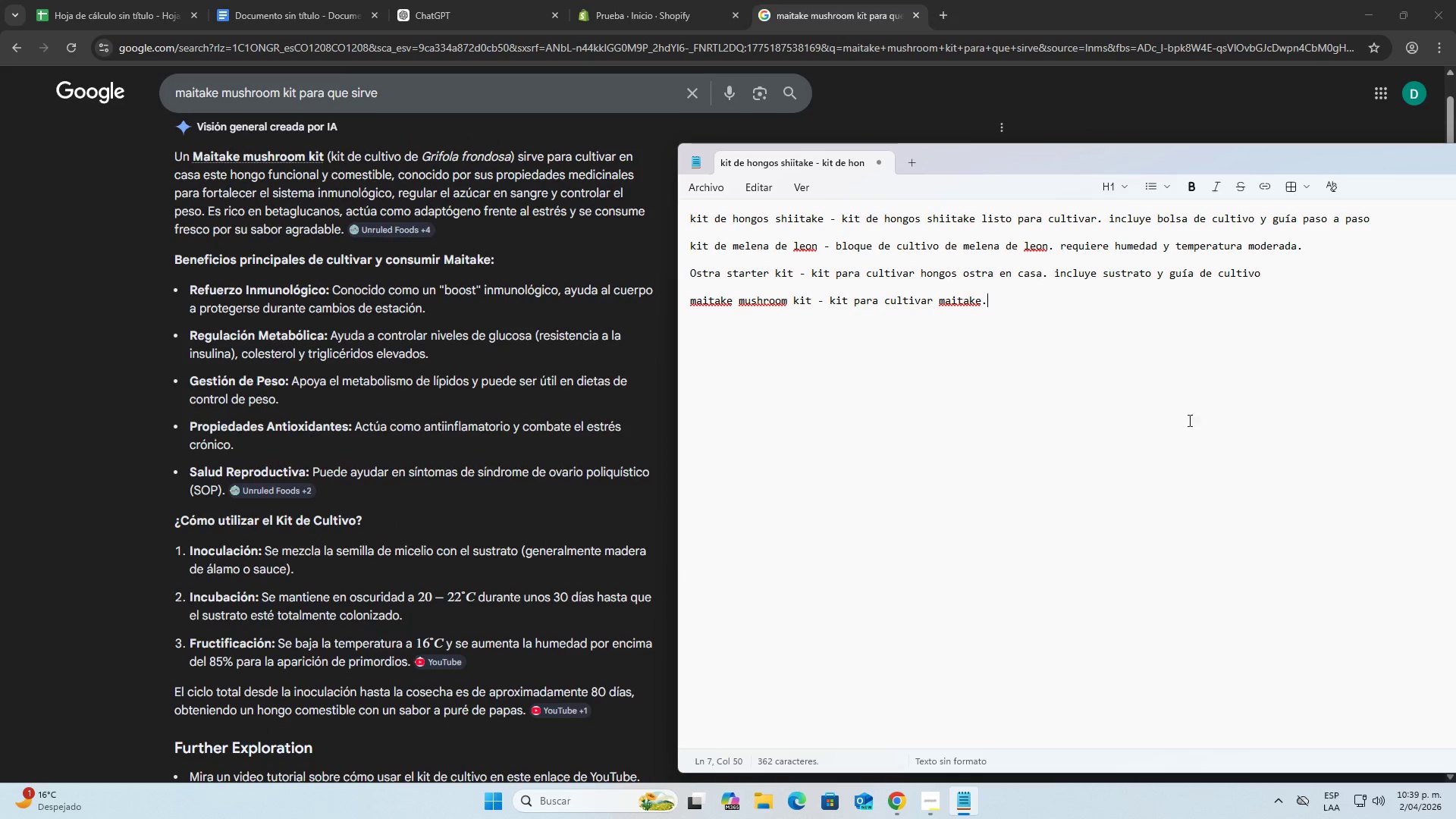 
type( requiere experiencia )
 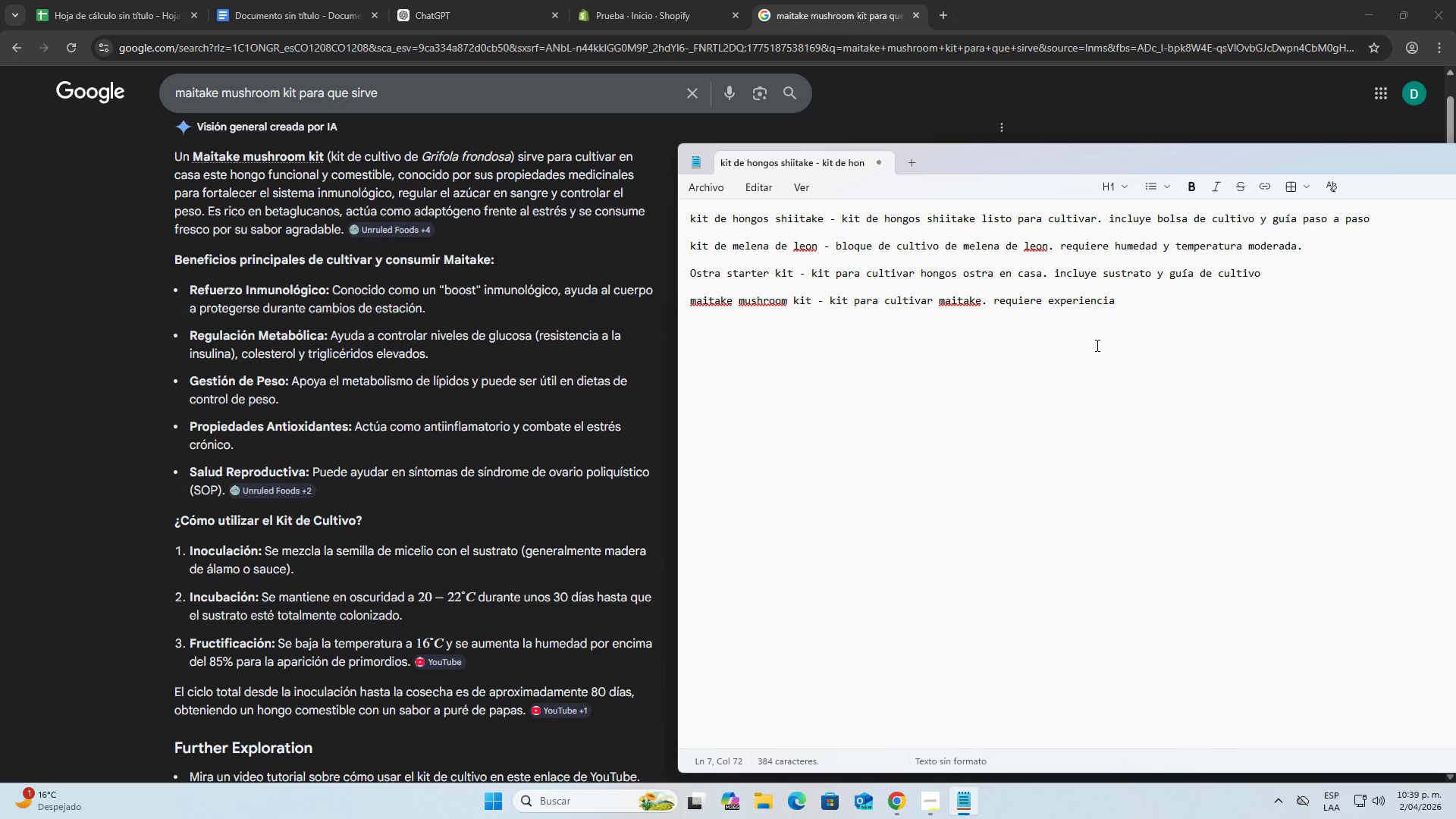 
type(con humedad y luz)
 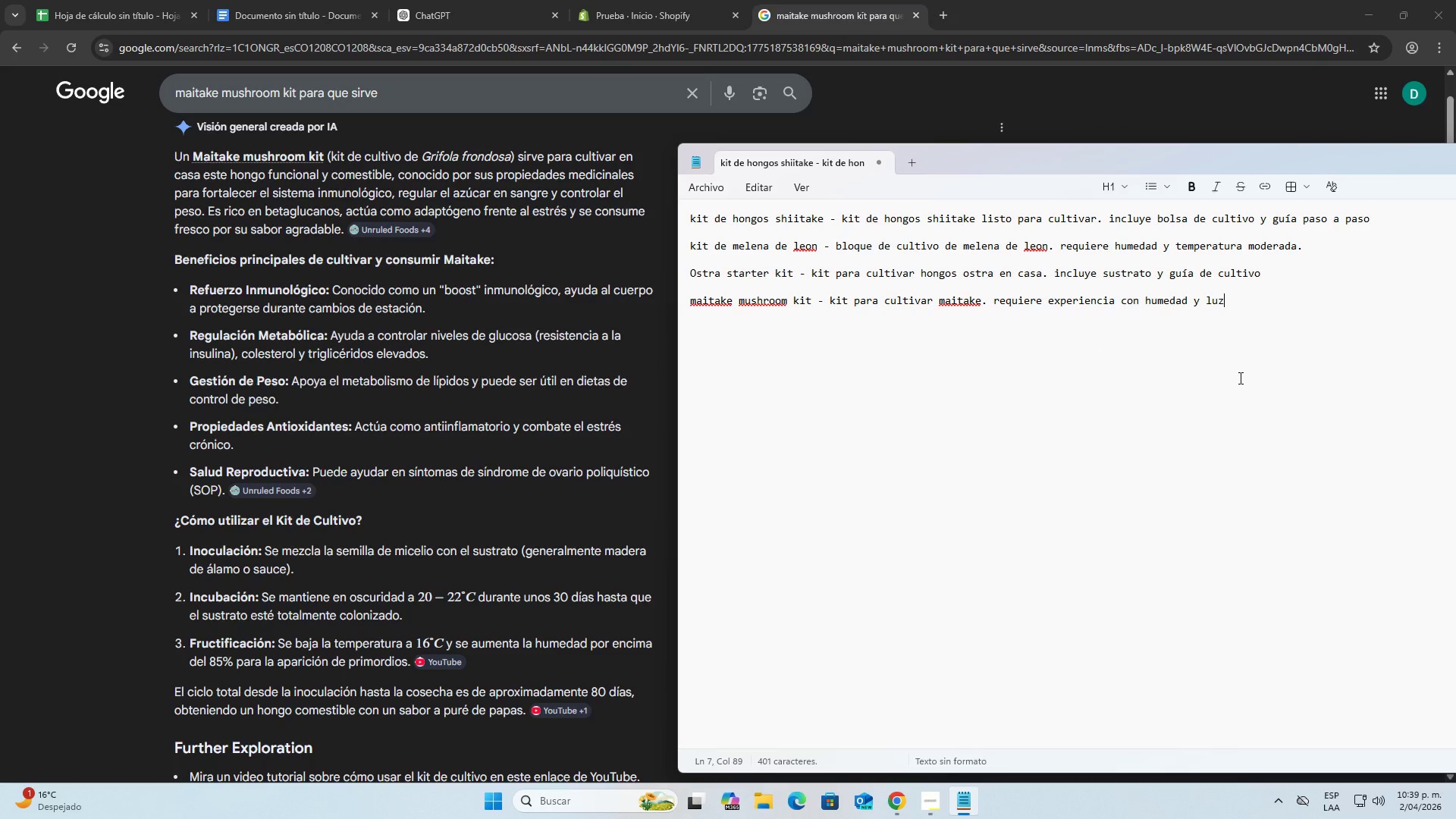 
key(Enter)
 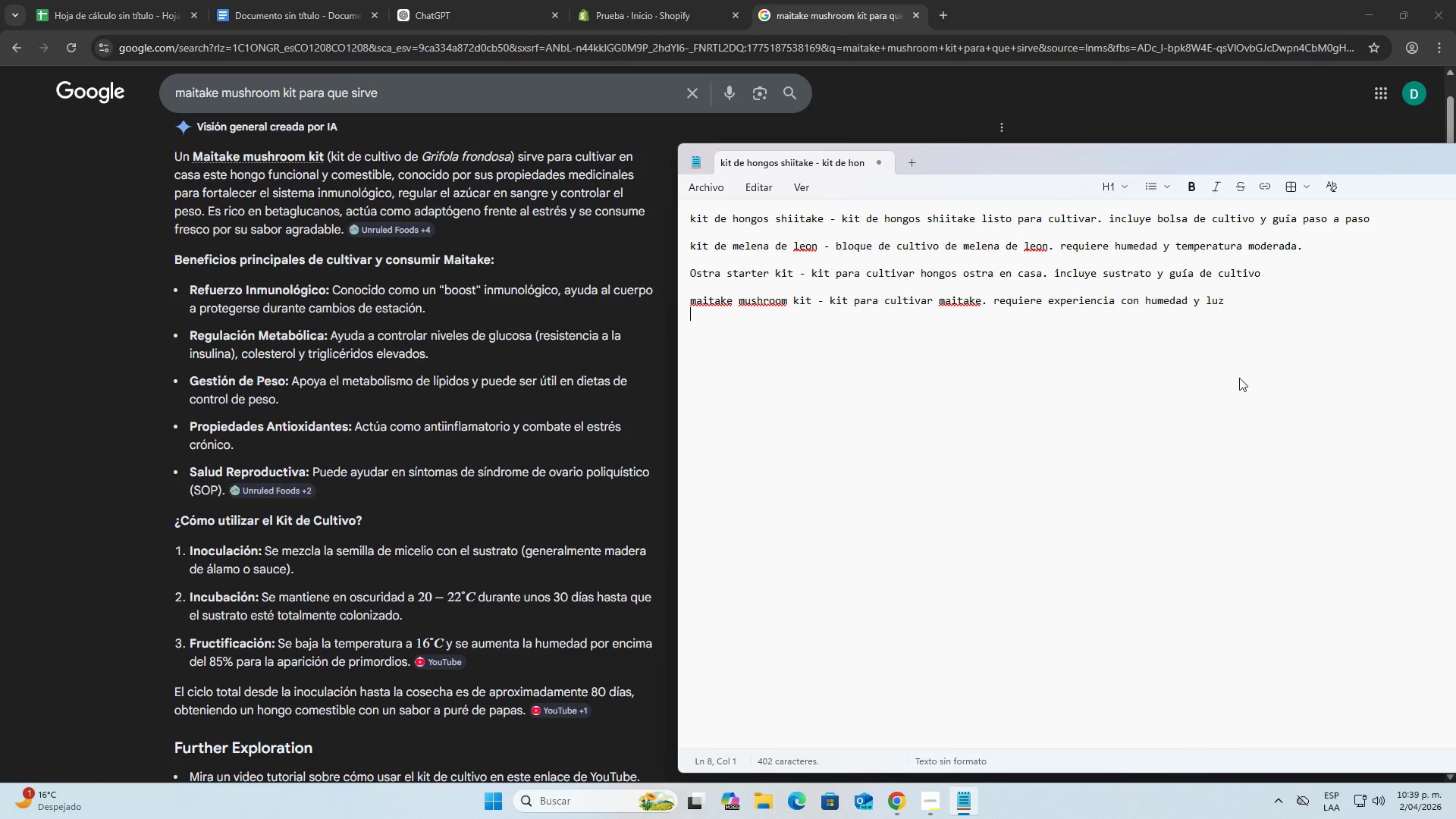 
key(Enter)
 